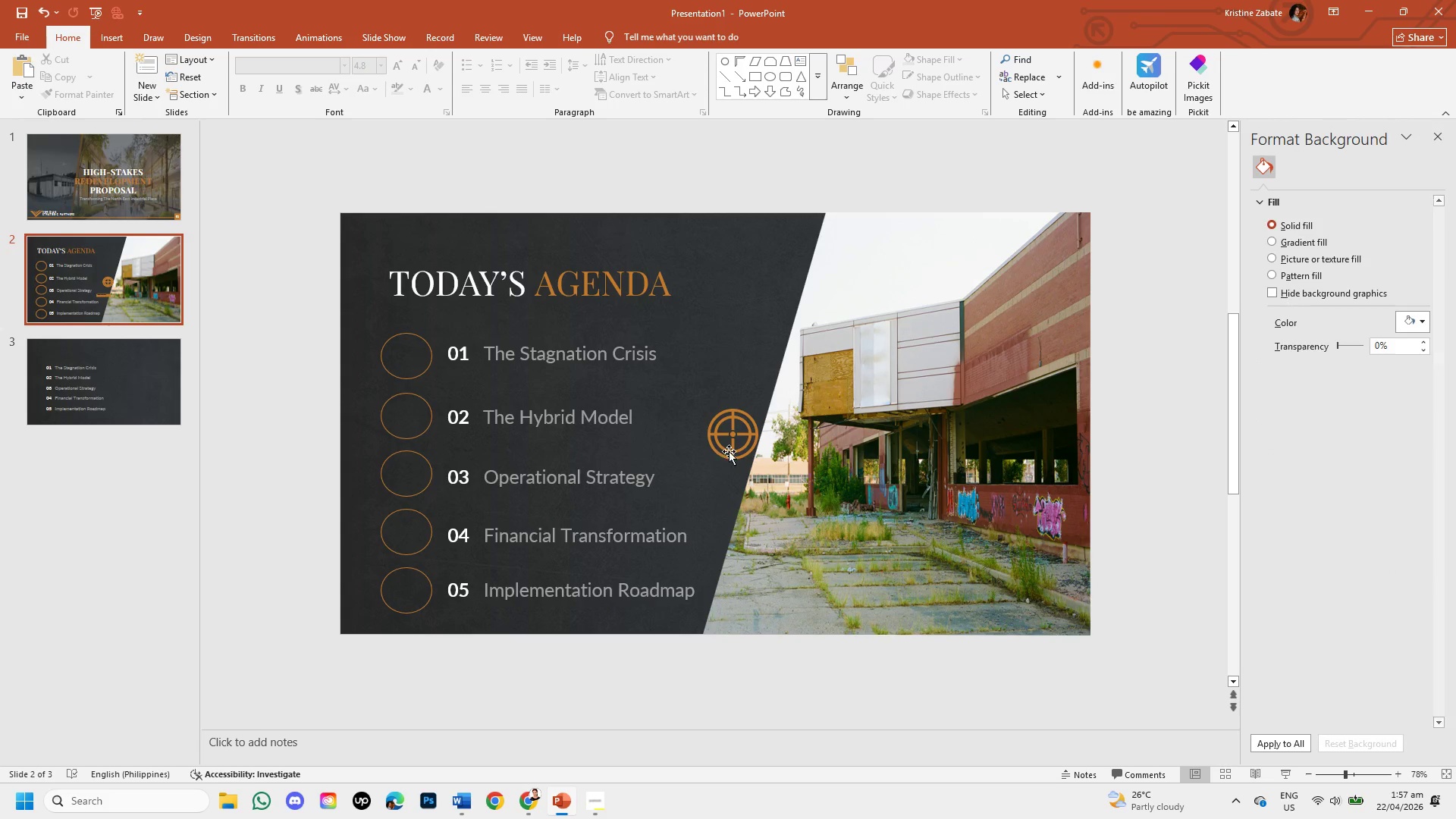 
left_click([733, 444])
 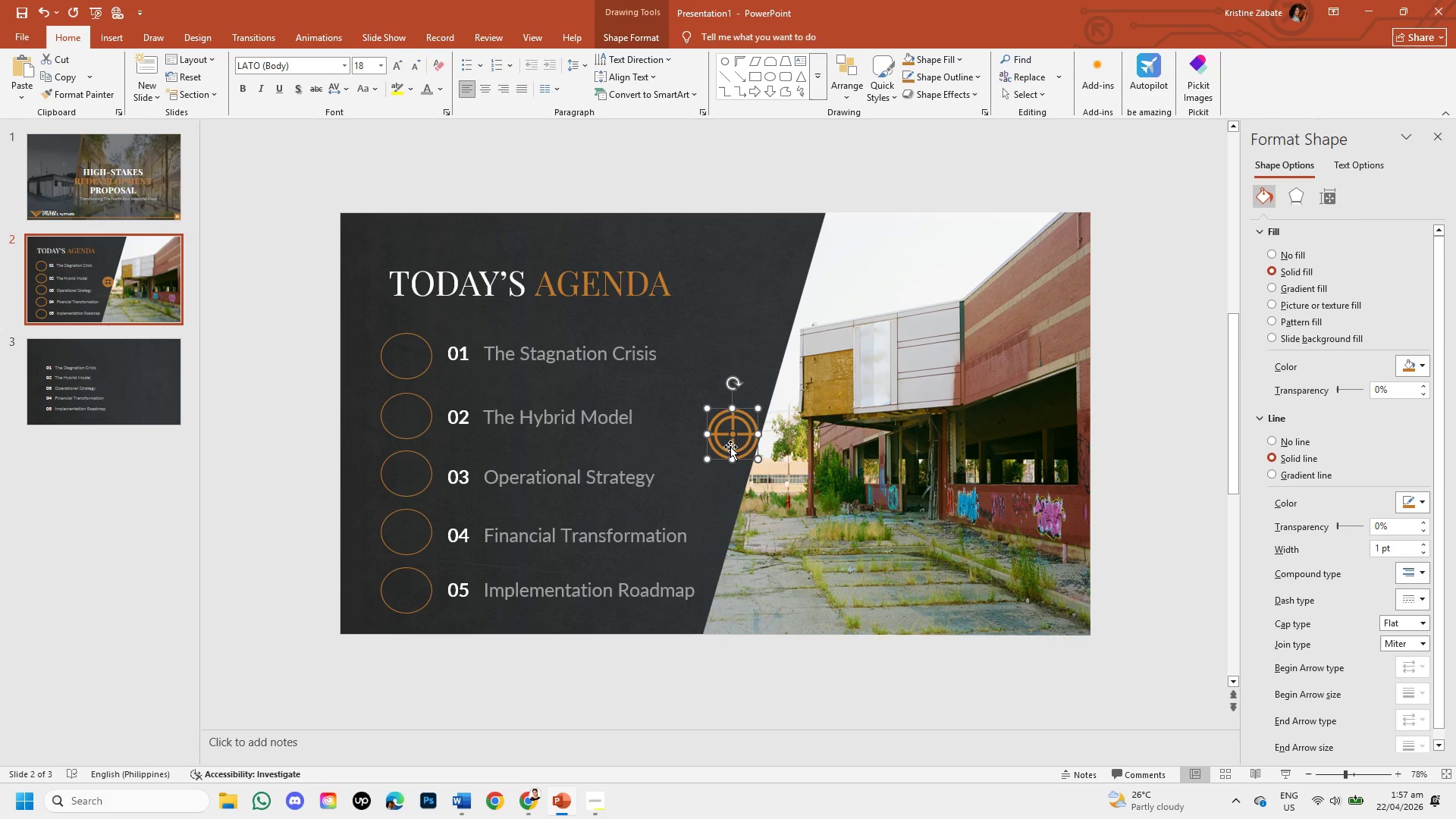 
left_click_drag(start_coordinate=[730, 447], to_coordinate=[403, 369])
 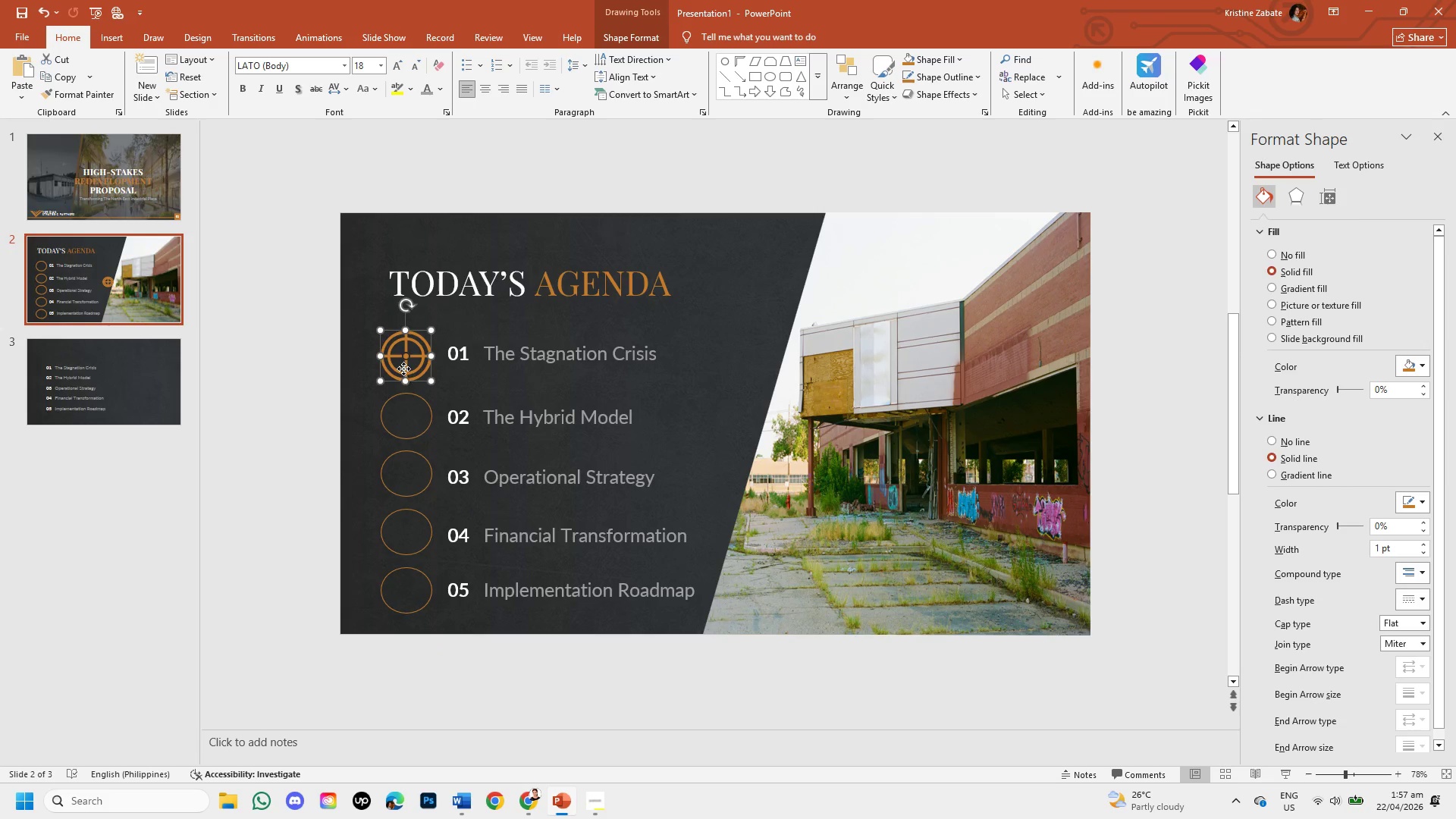 
right_click([403, 369])
 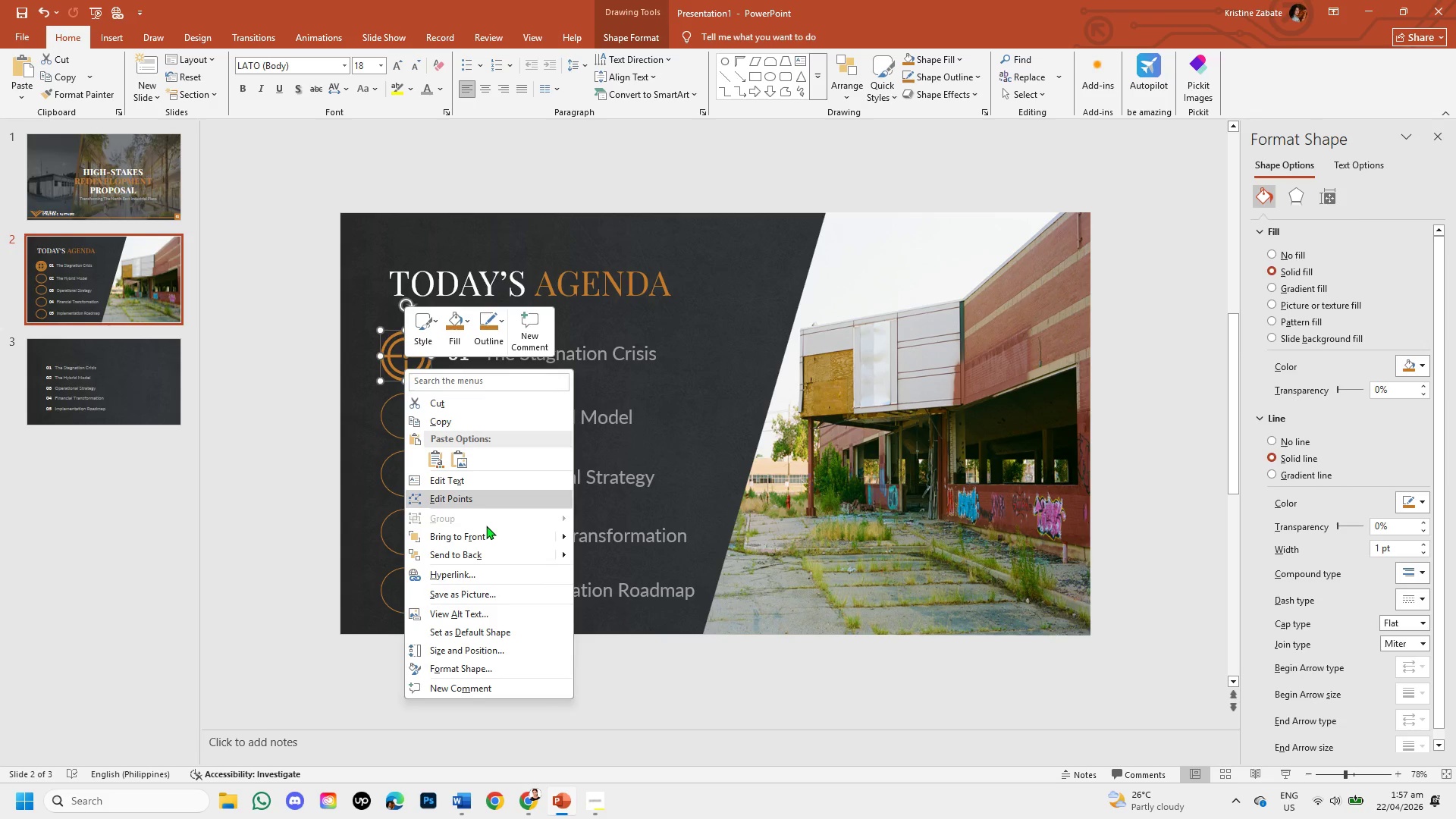 
left_click([485, 529])
 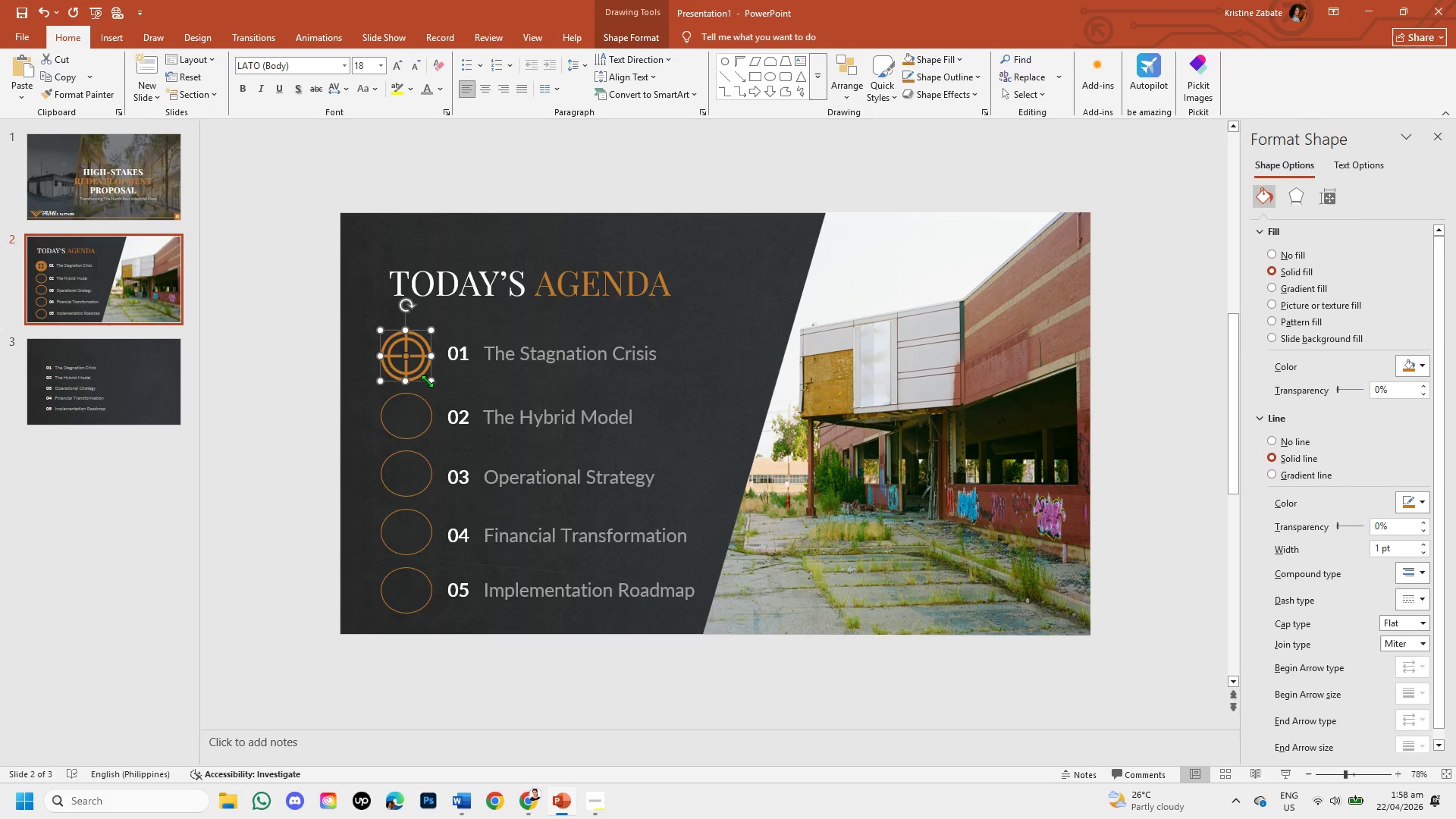 
left_click_drag(start_coordinate=[427, 381], to_coordinate=[419, 368])
 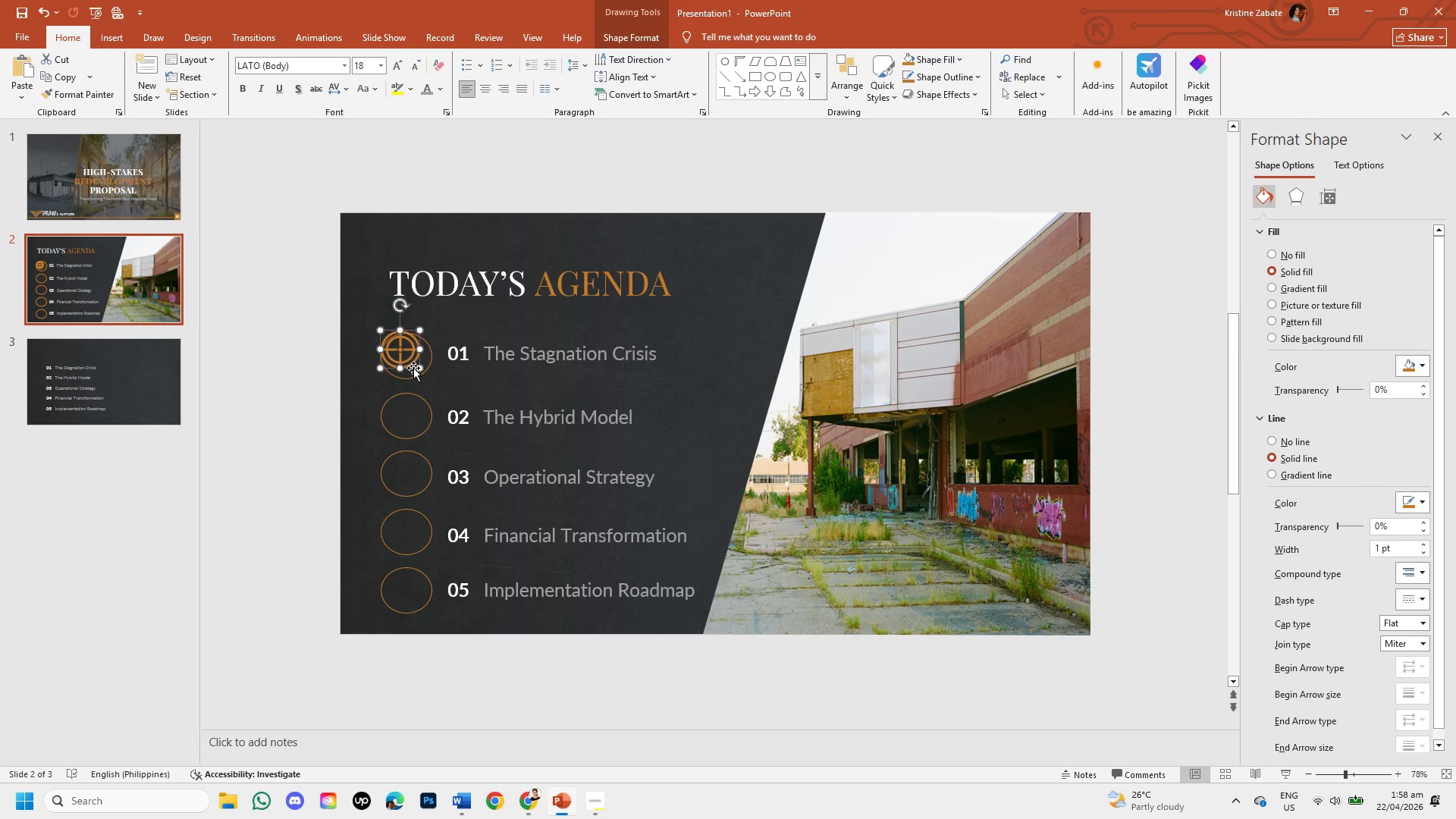 
left_click_drag(start_coordinate=[413, 368], to_coordinate=[418, 373])
 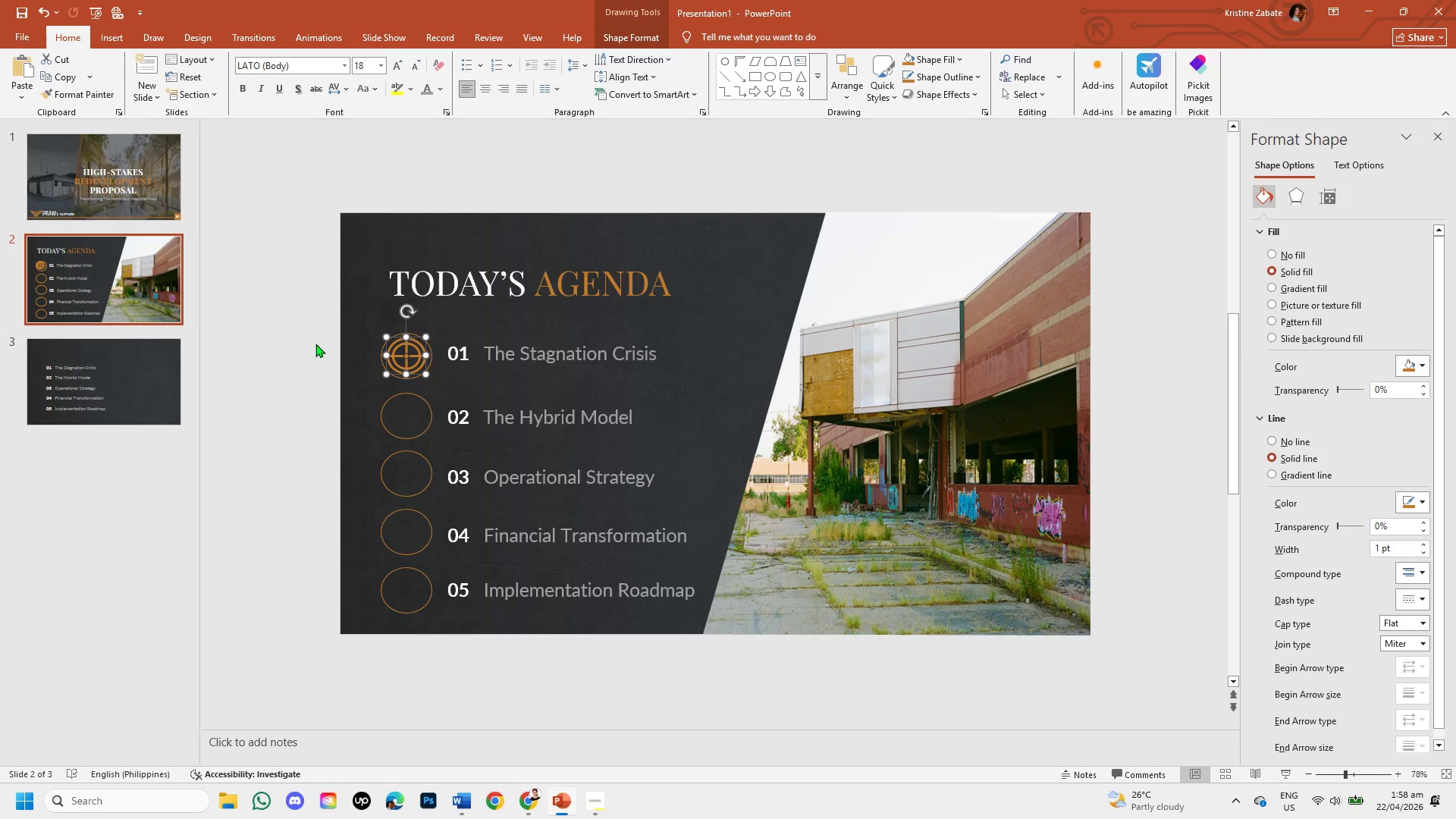 
left_click([315, 344])
 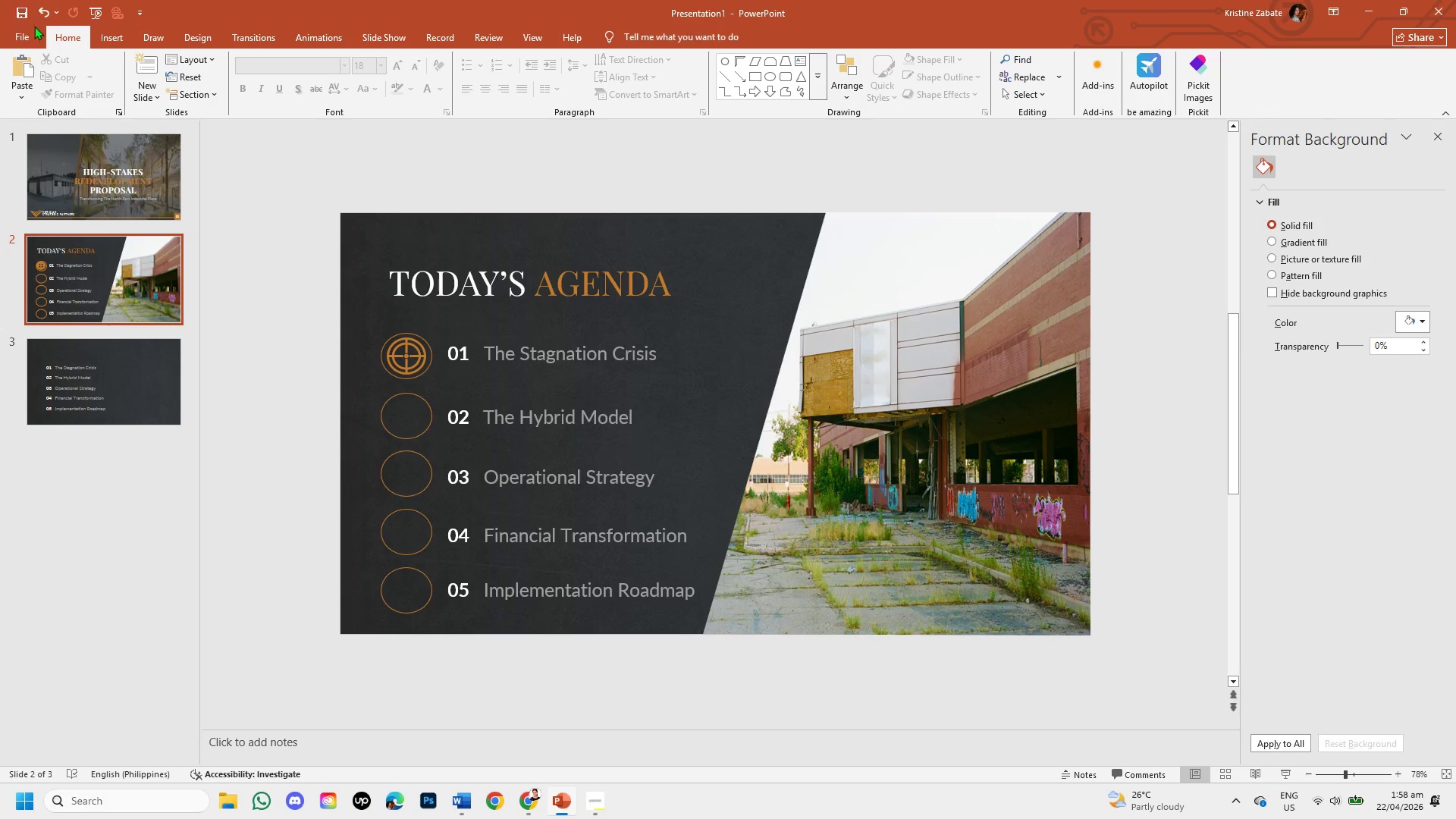 
left_click([97, 39])
 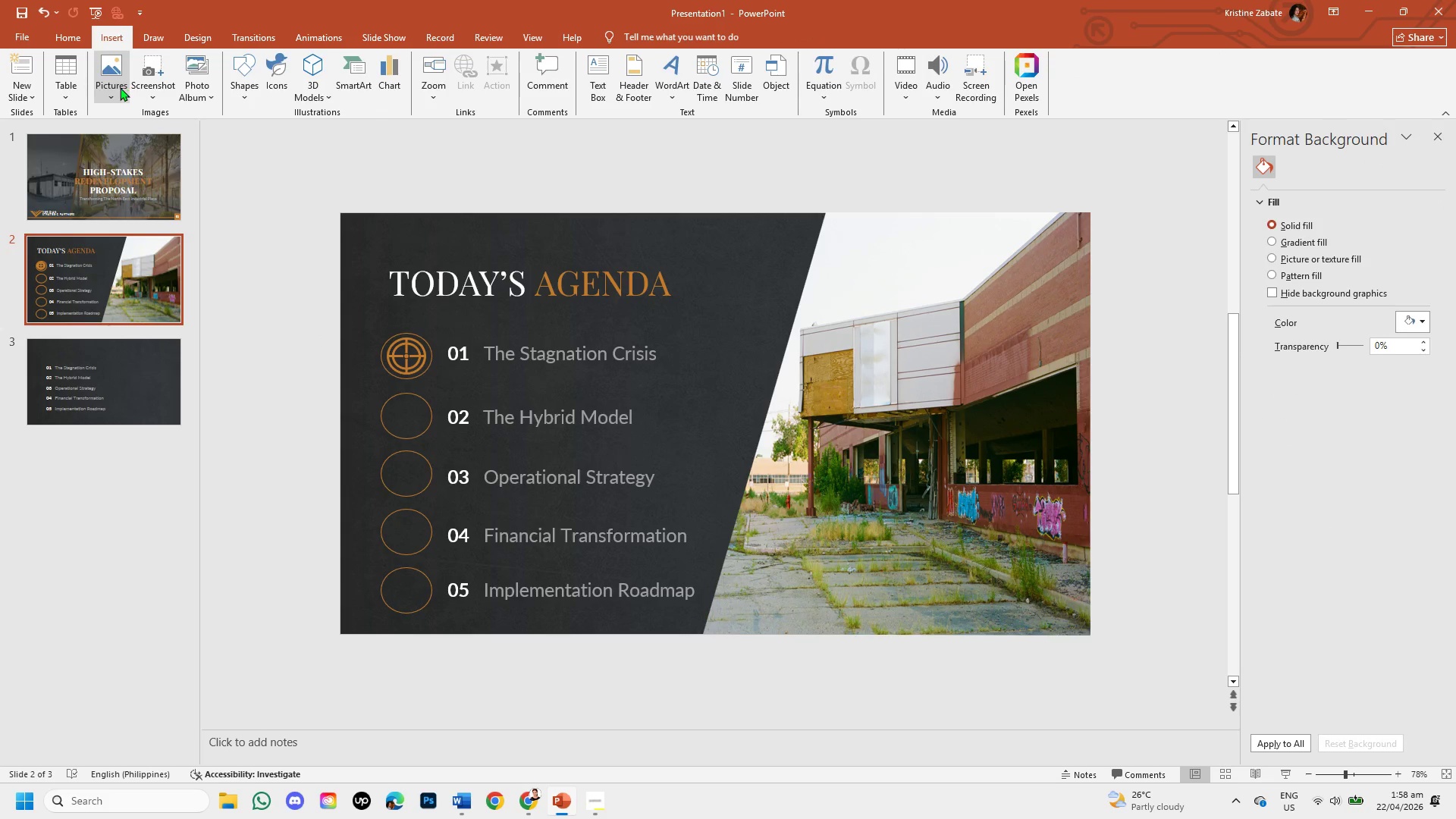 
left_click([120, 87])
 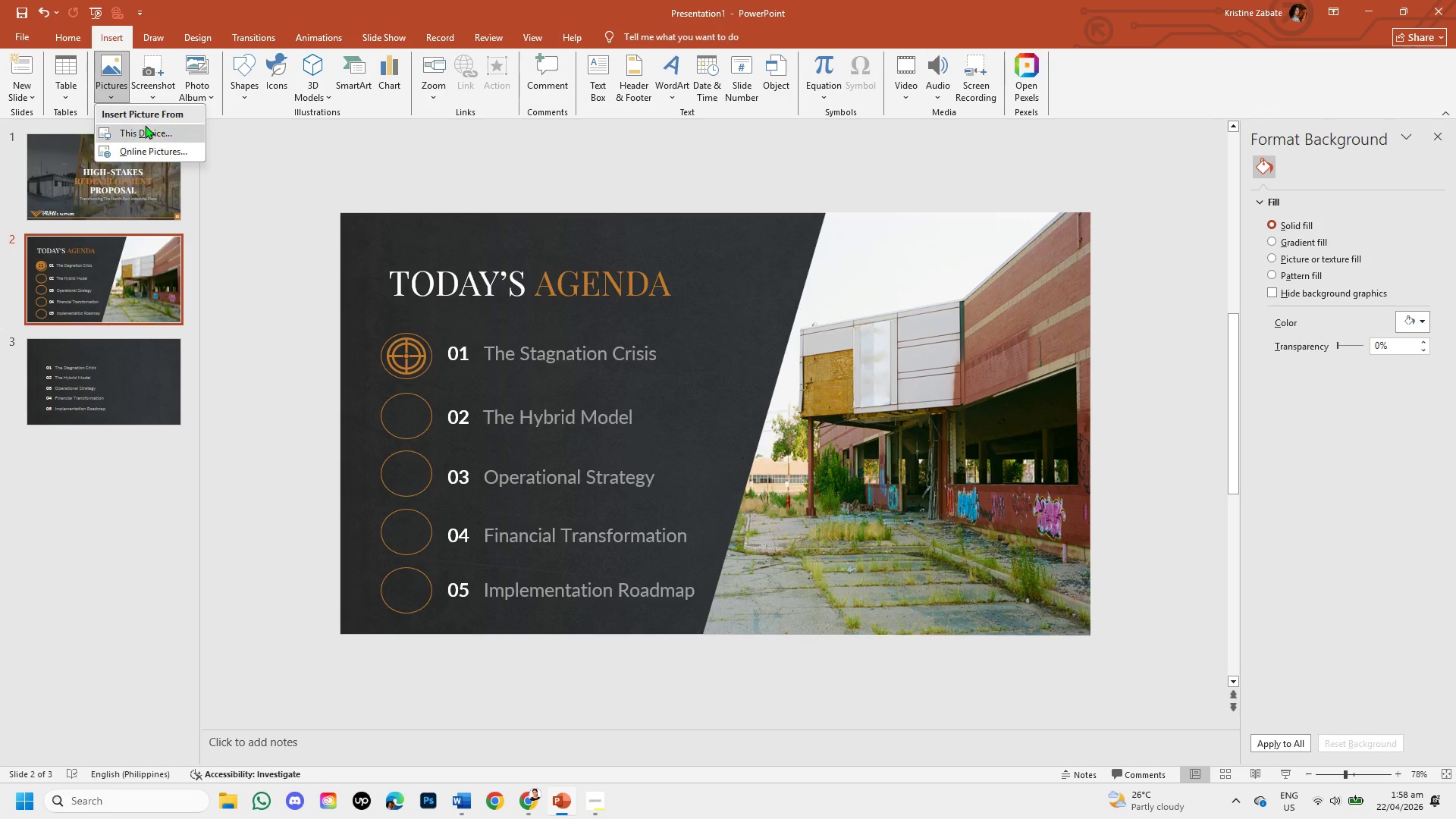 
left_click([145, 125])
 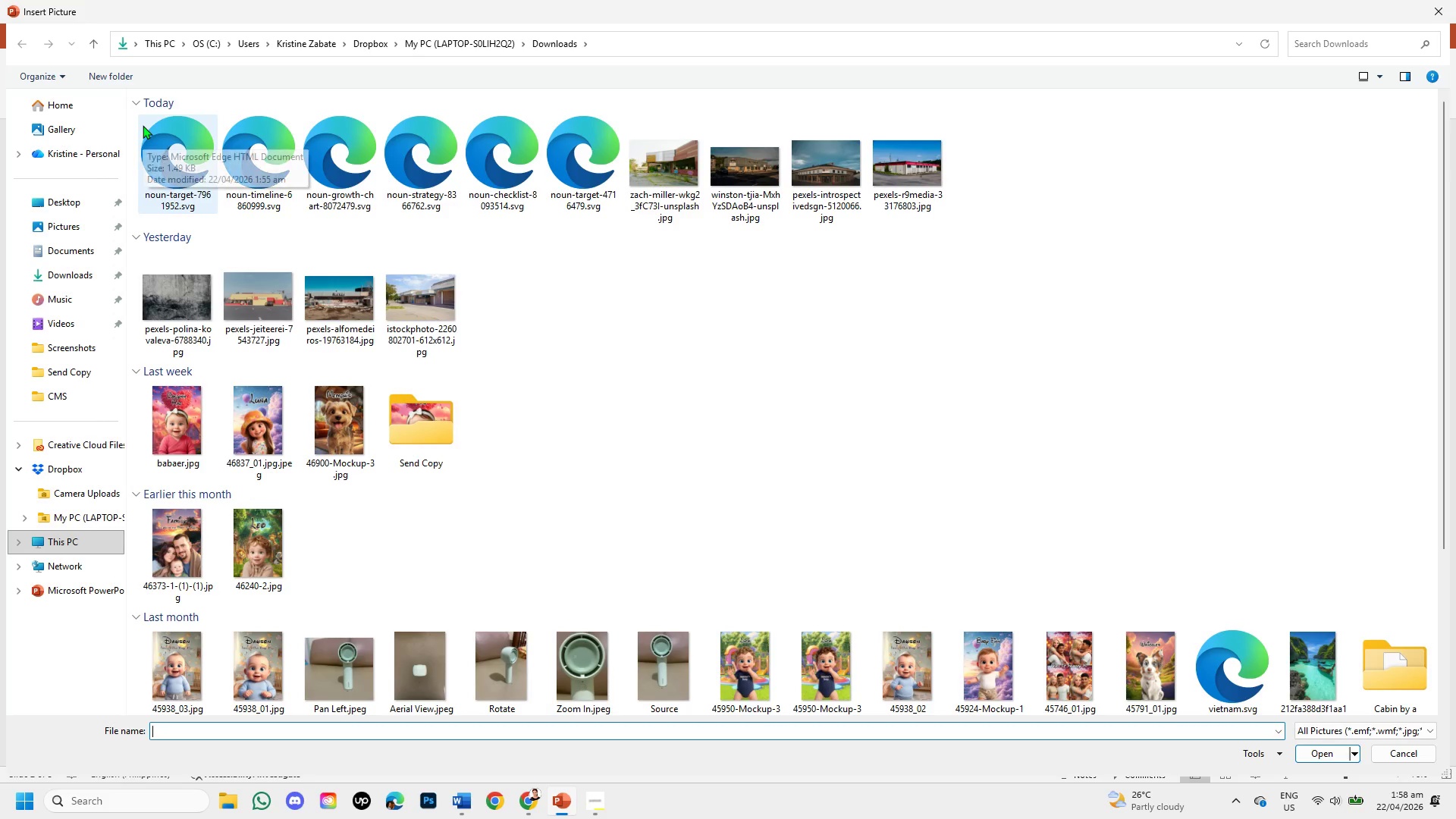 
wait(8.73)
 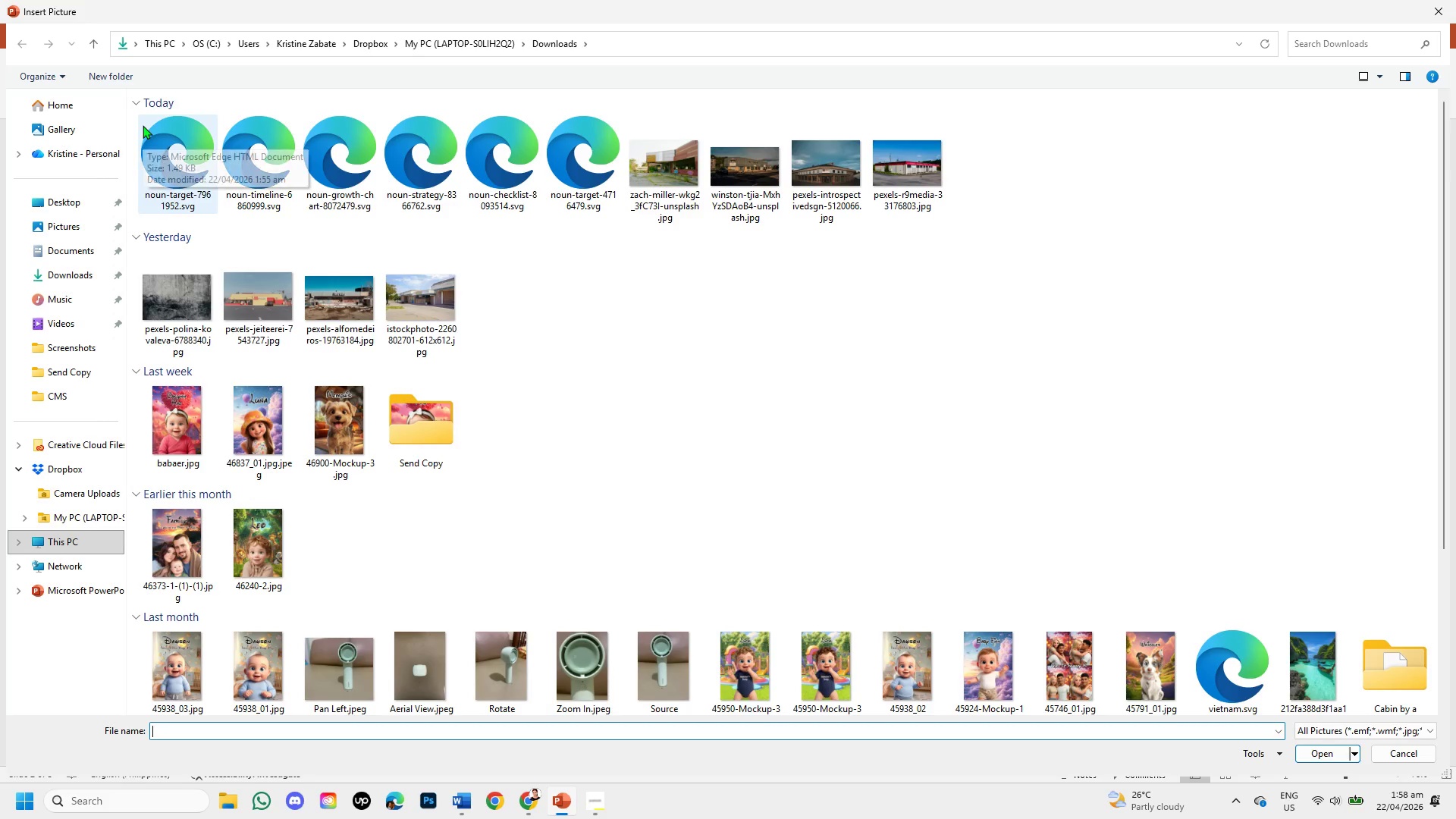 
double_click([505, 184])
 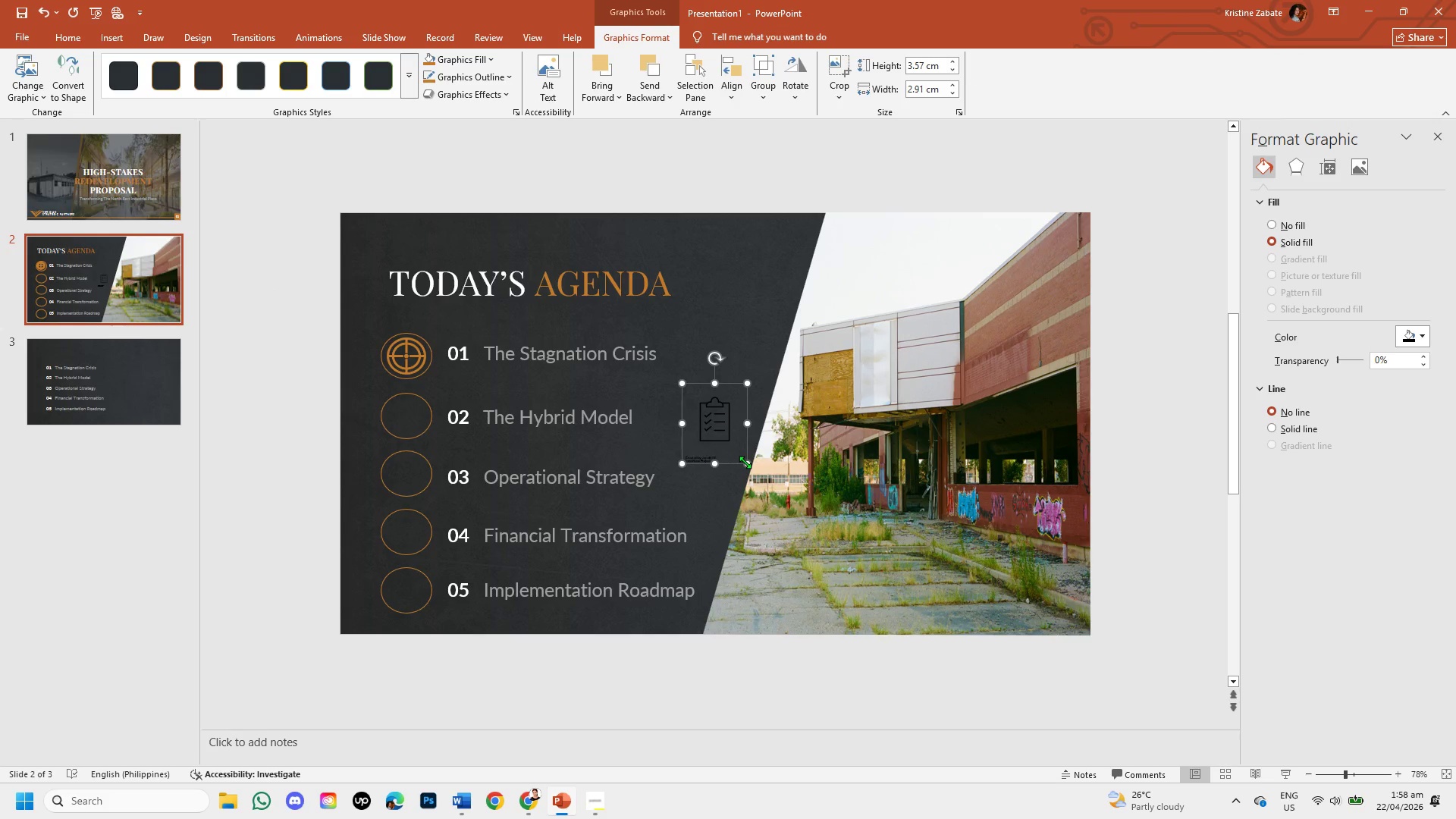 
left_click_drag(start_coordinate=[745, 462], to_coordinate=[767, 477])
 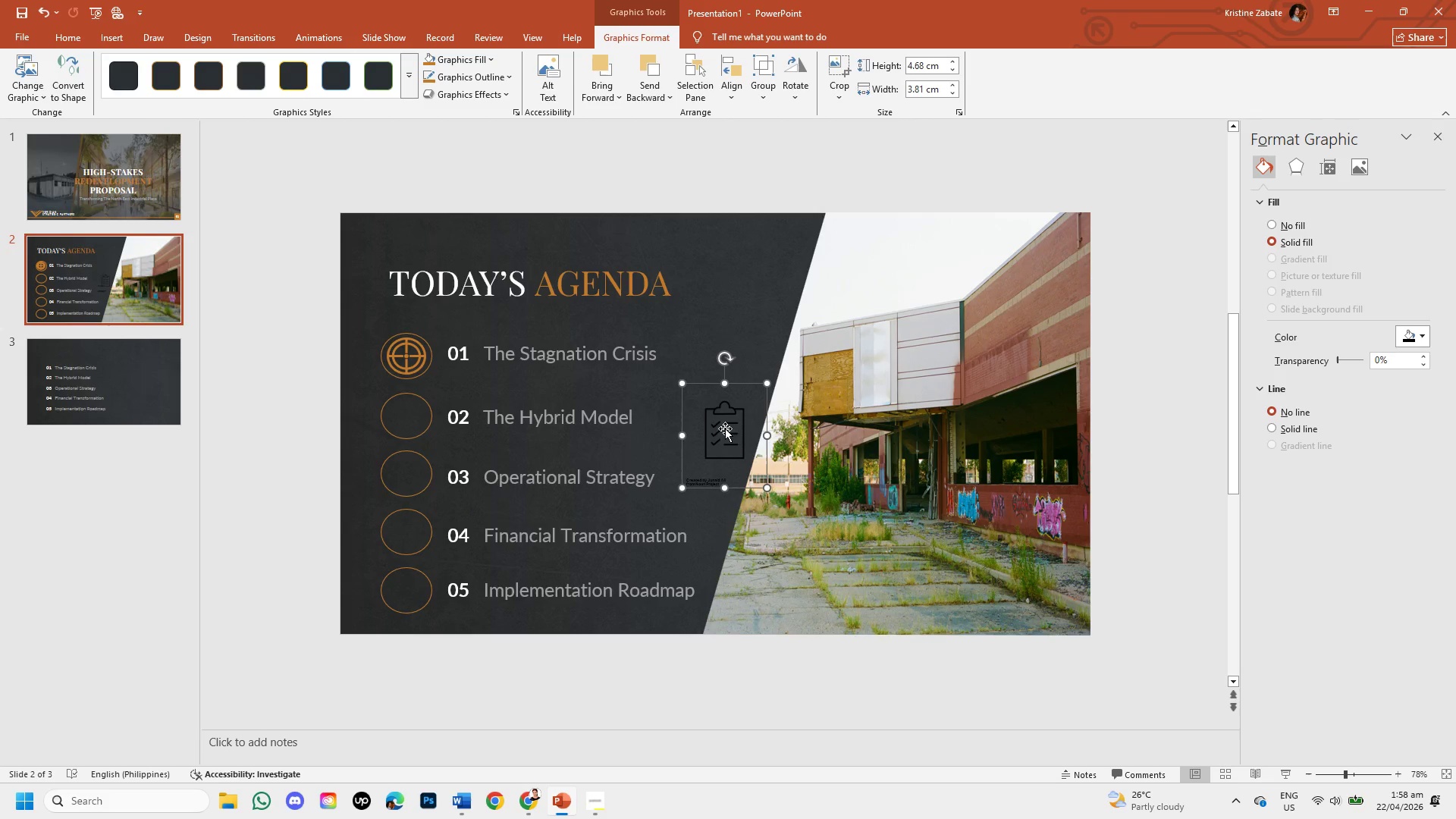 
right_click([725, 428])
 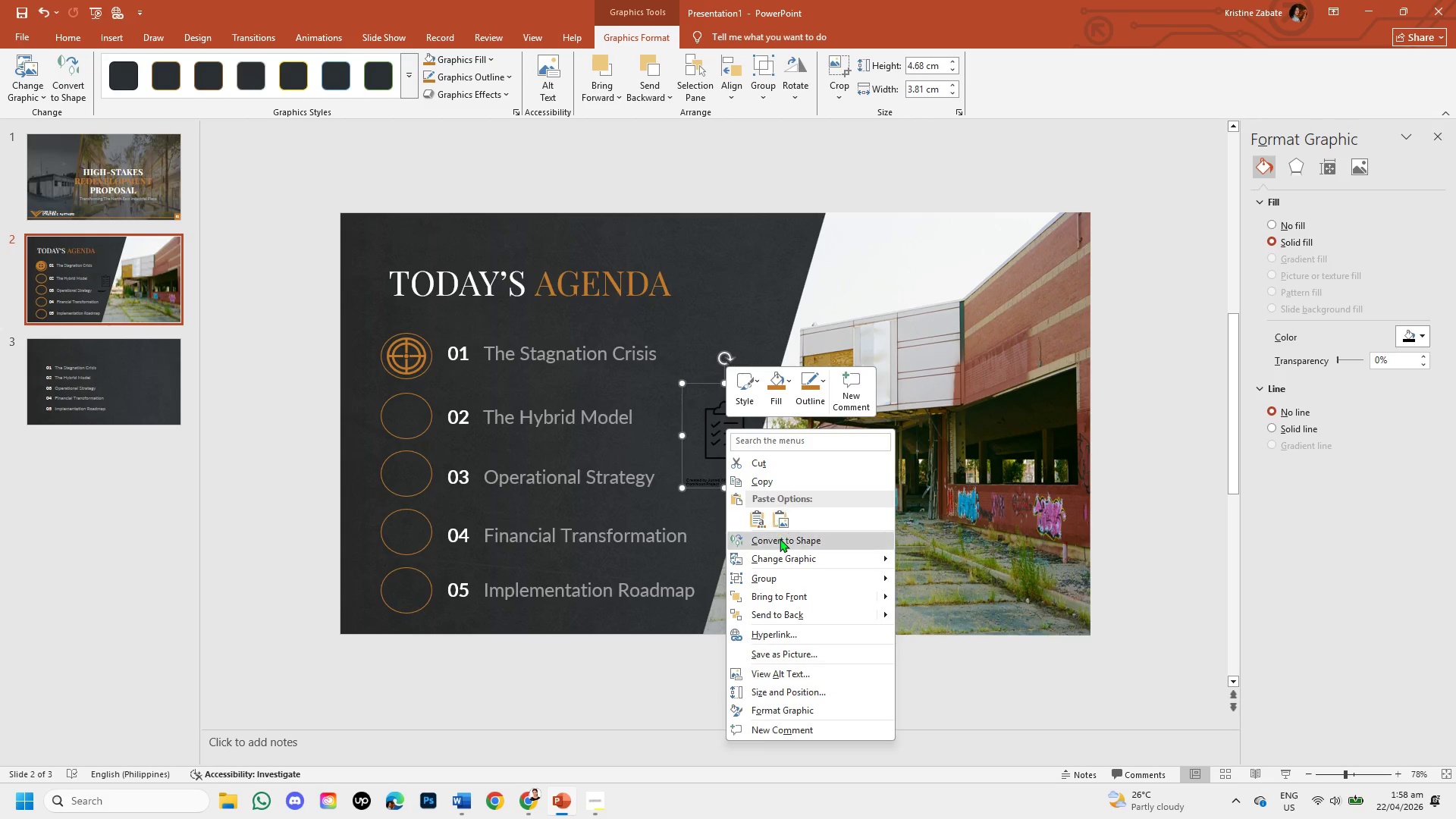 
left_click([780, 541])
 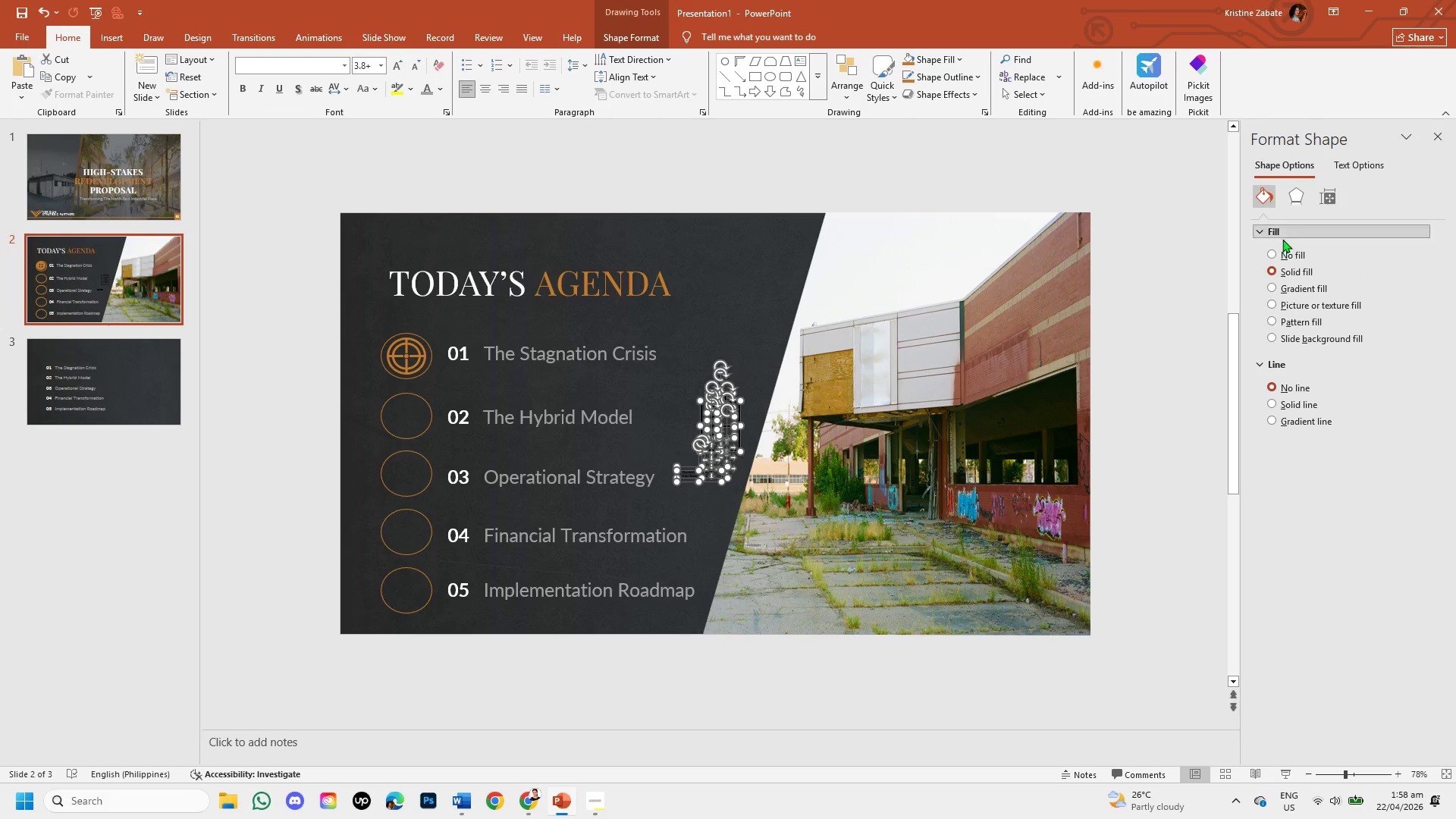 
left_click([1272, 254])
 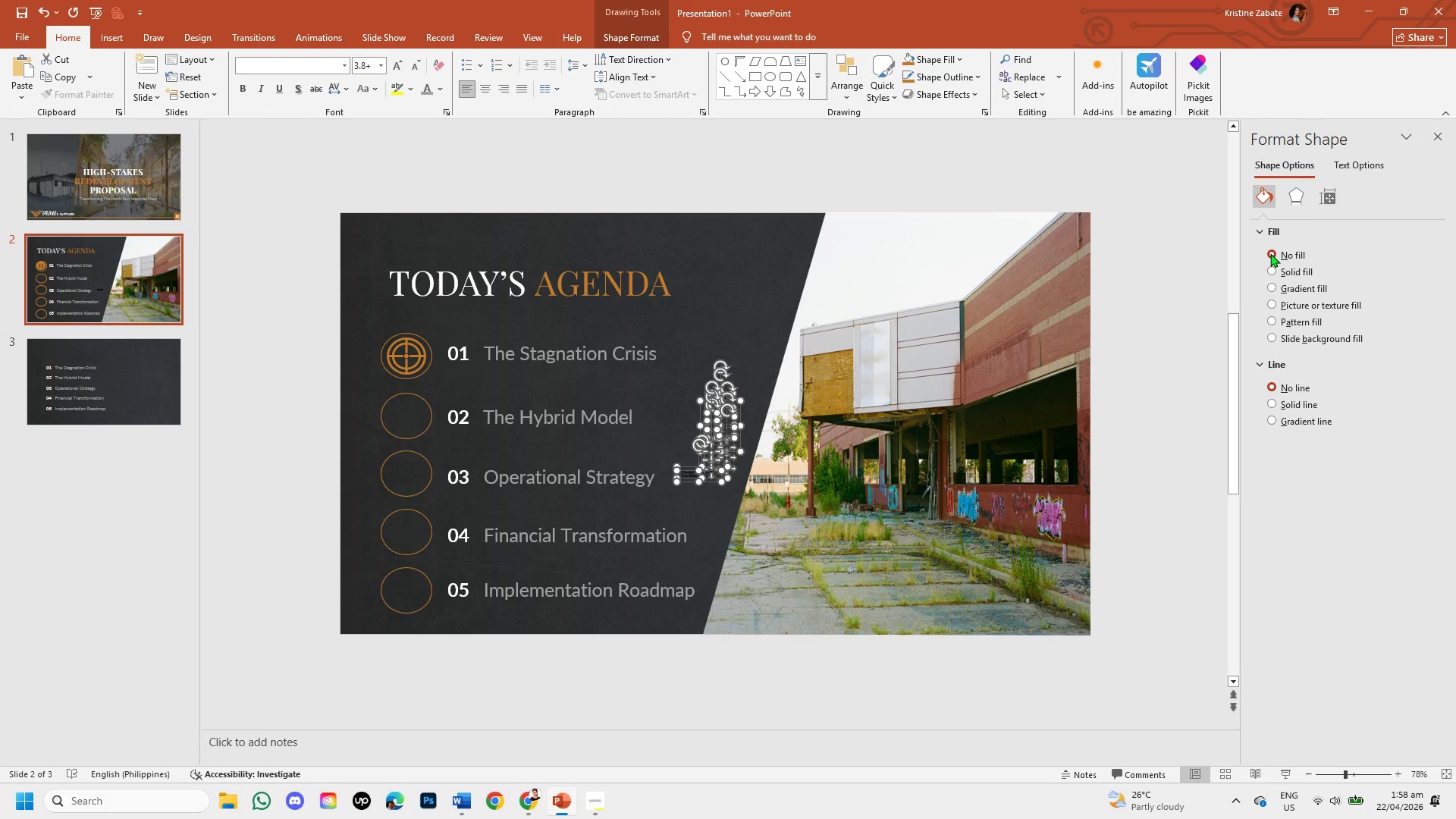 
left_click([1270, 253])
 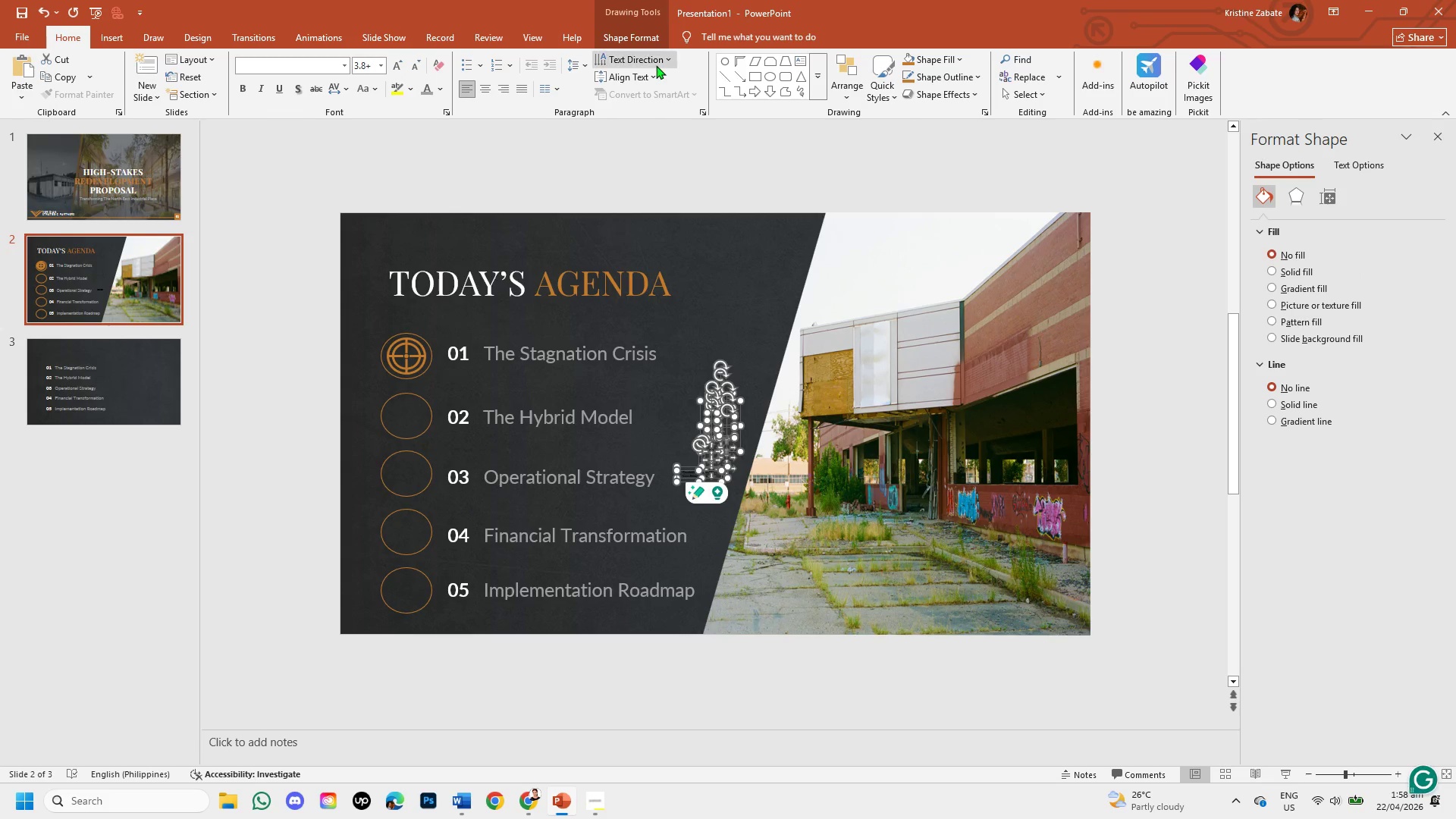 
left_click_drag(start_coordinate=[641, 39], to_coordinate=[593, 61])
 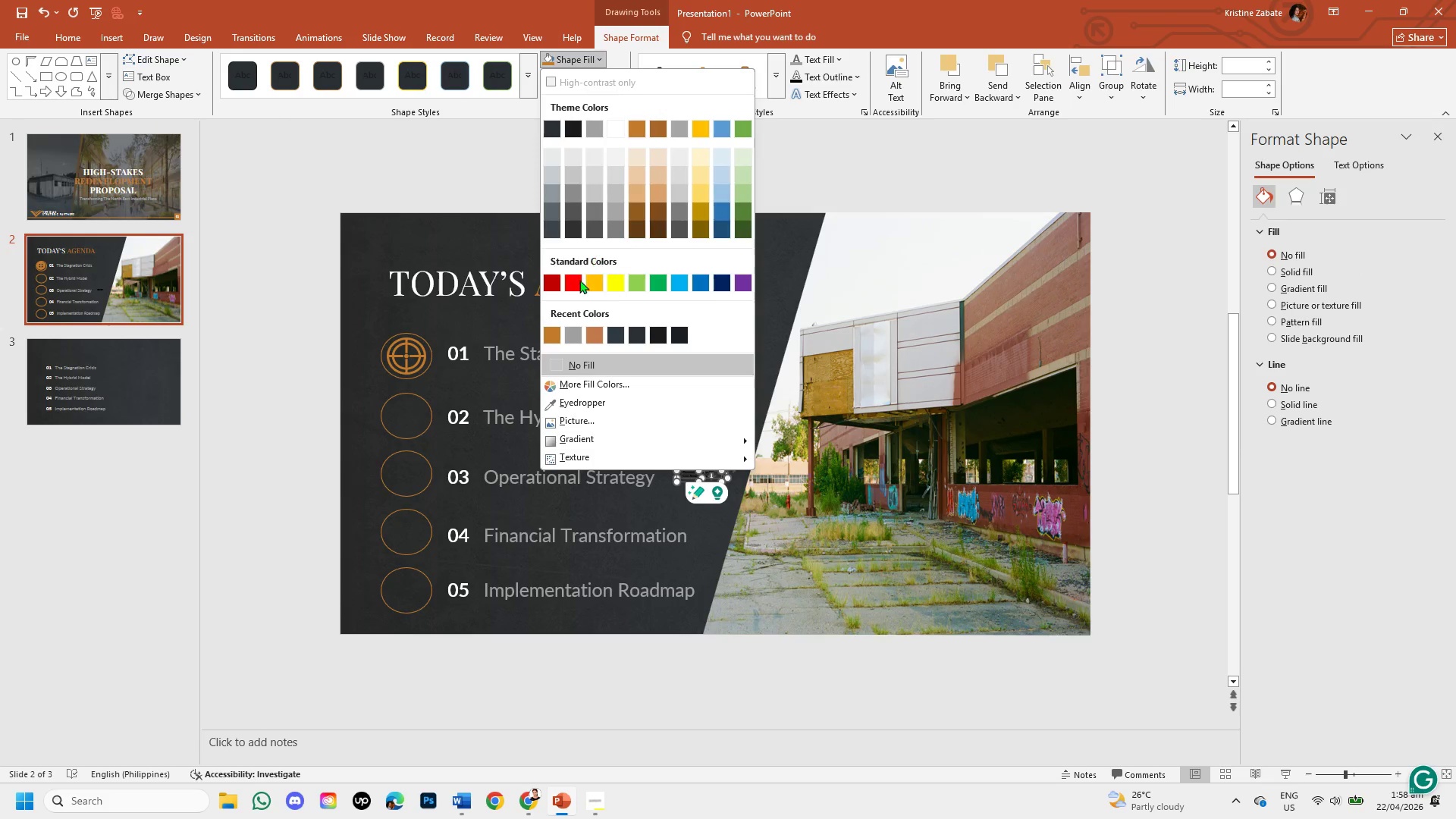 
left_click([593, 61])
 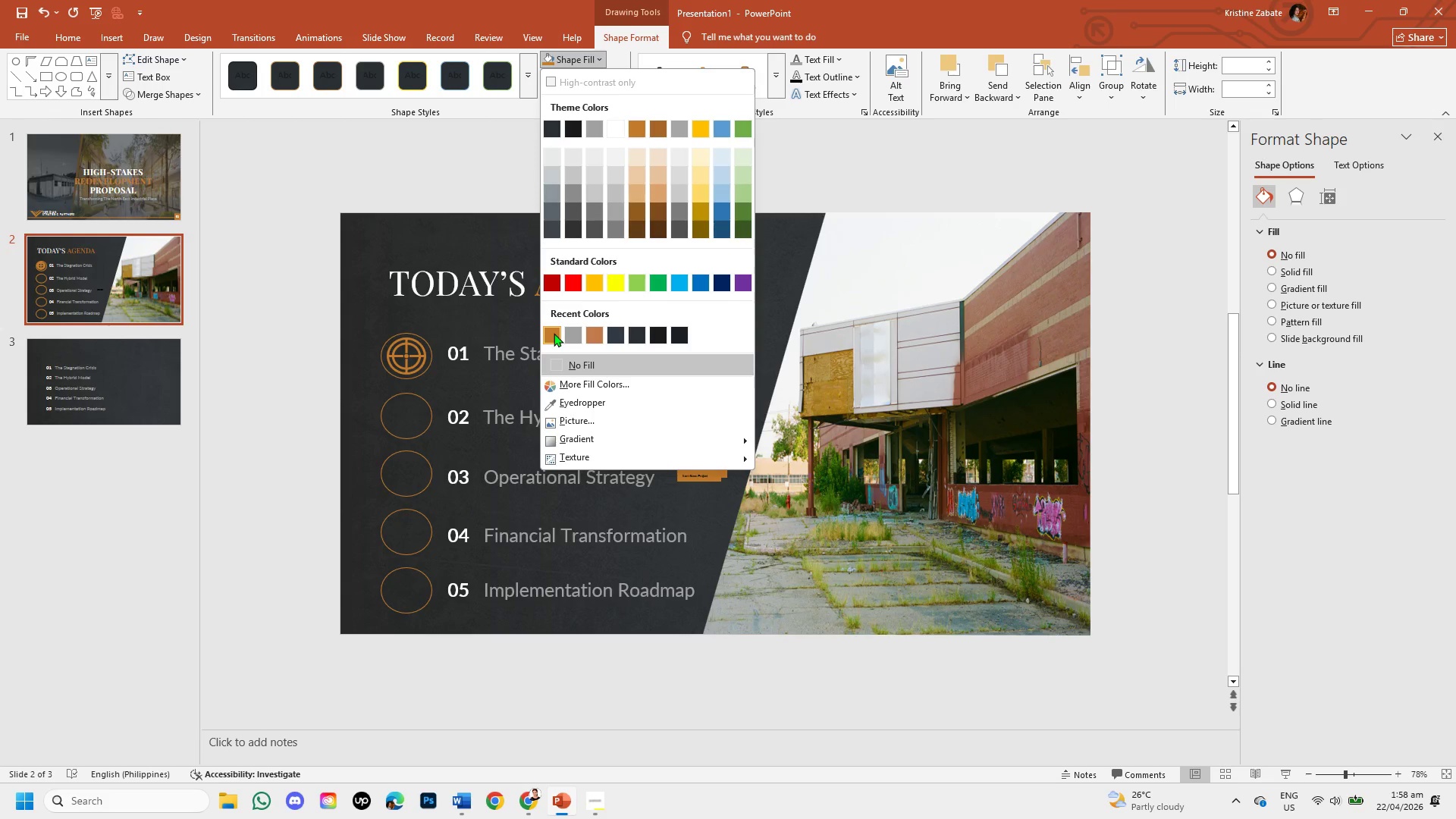 
left_click([554, 333])
 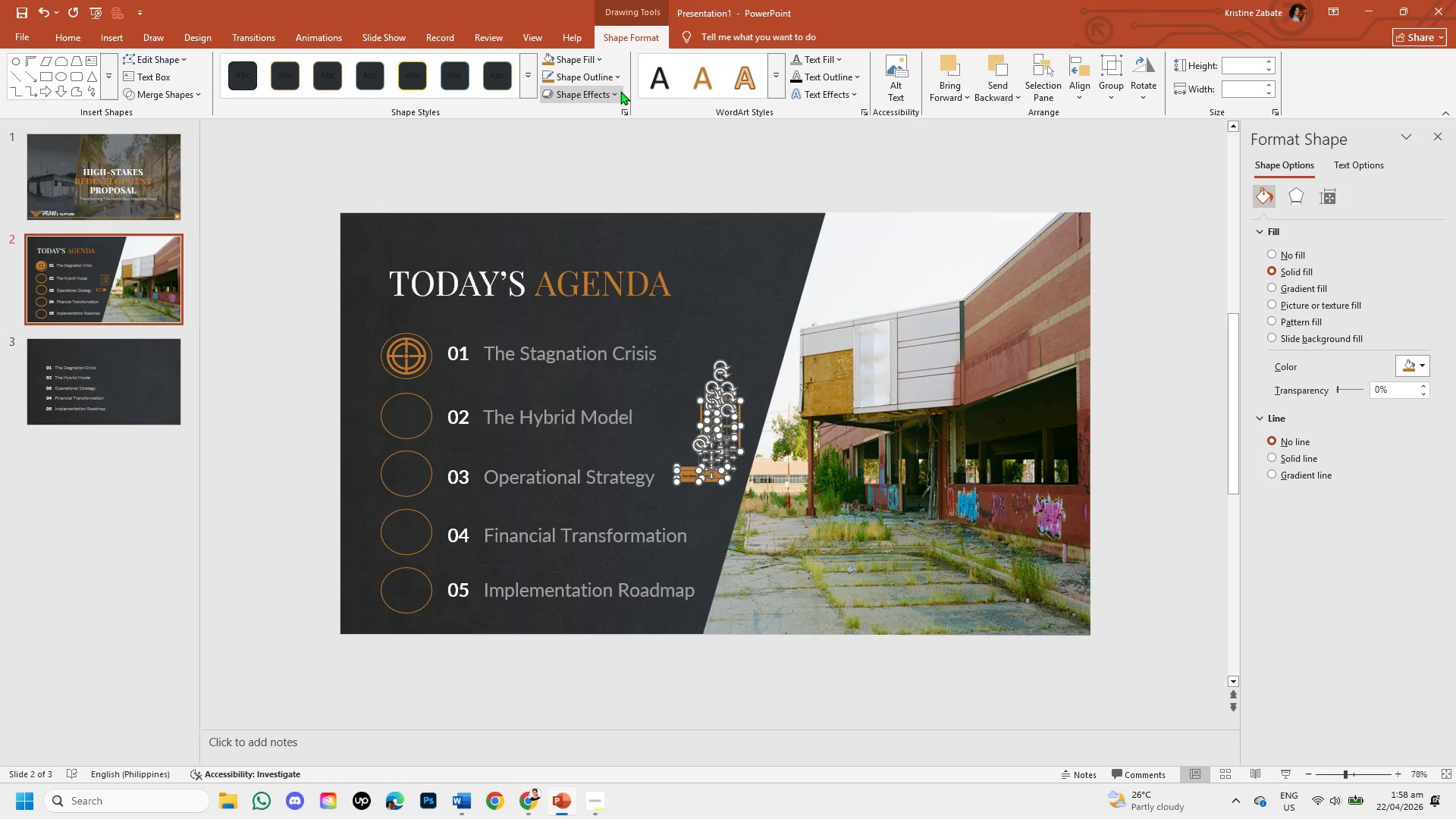 
left_click([619, 76])
 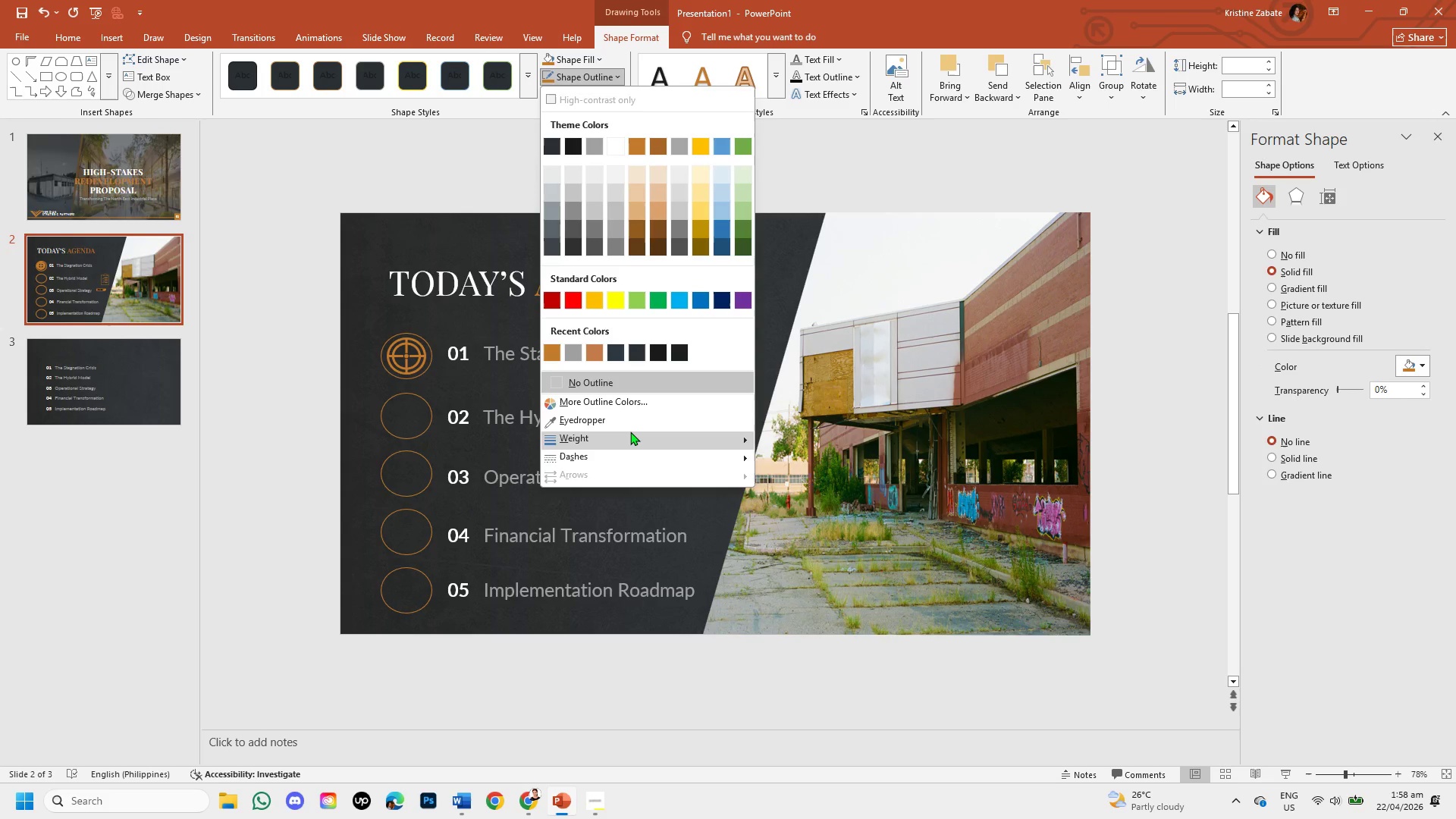 
left_click([630, 431])
 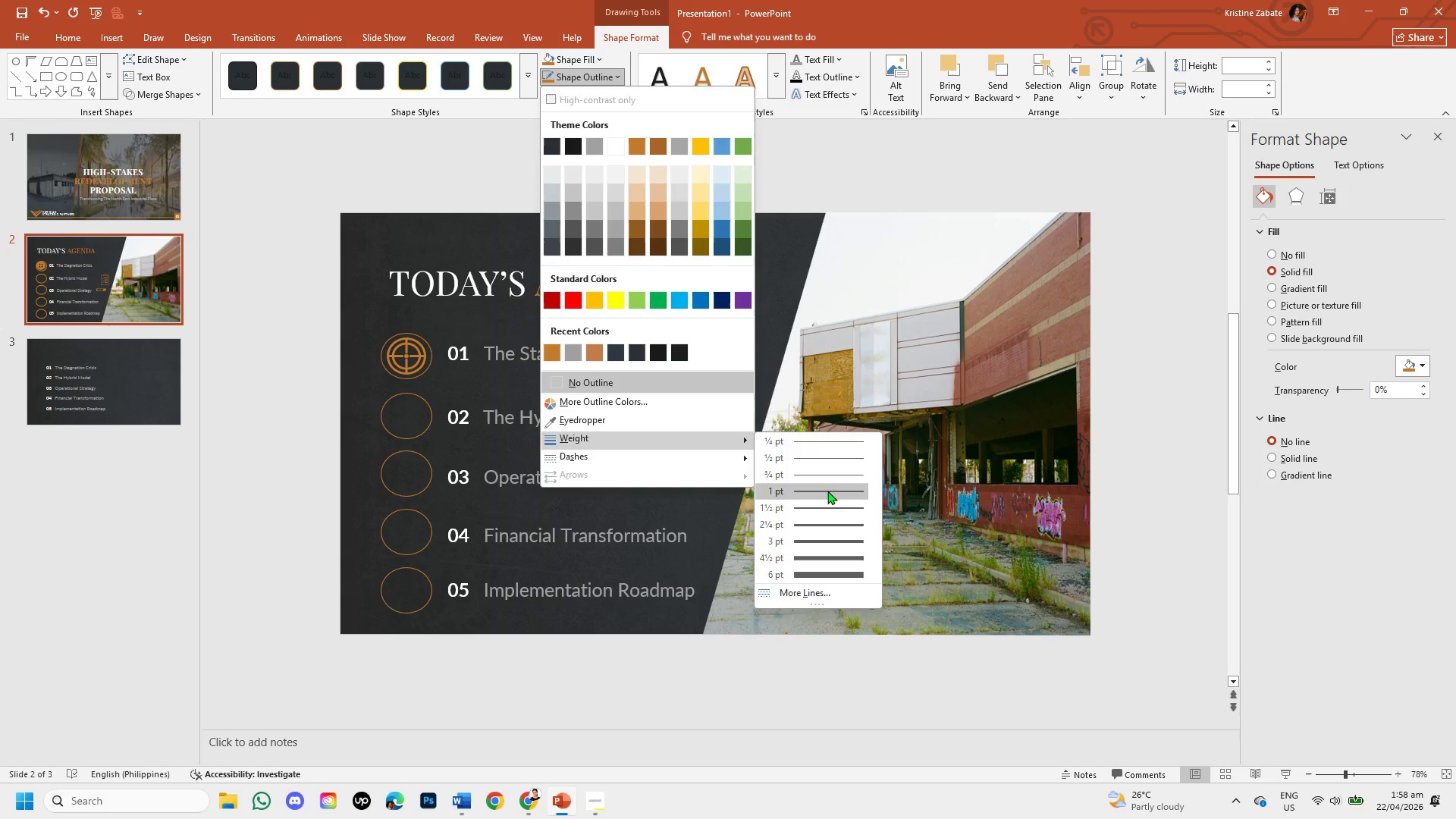 
left_click([827, 491])
 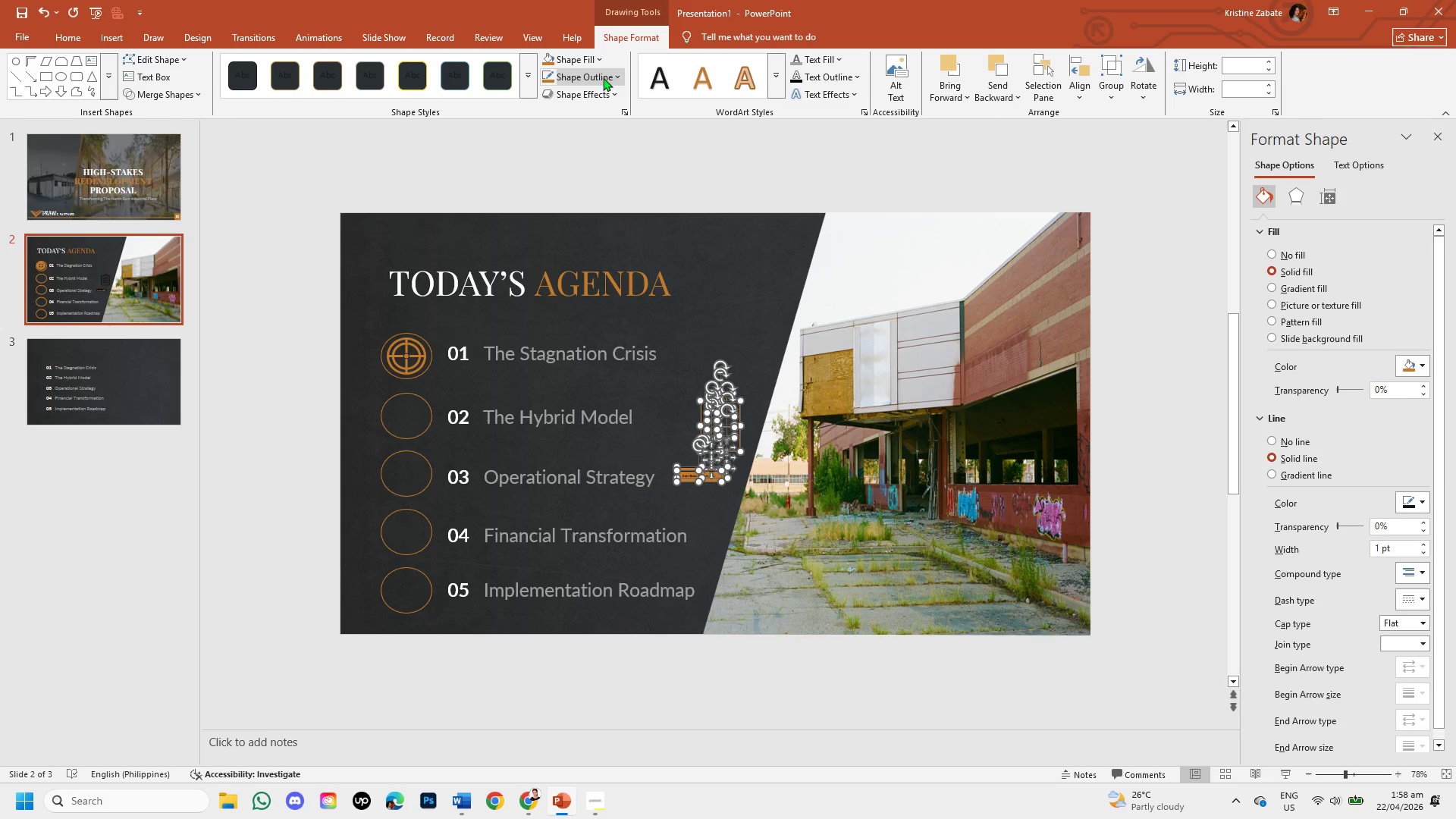 
left_click([612, 76])
 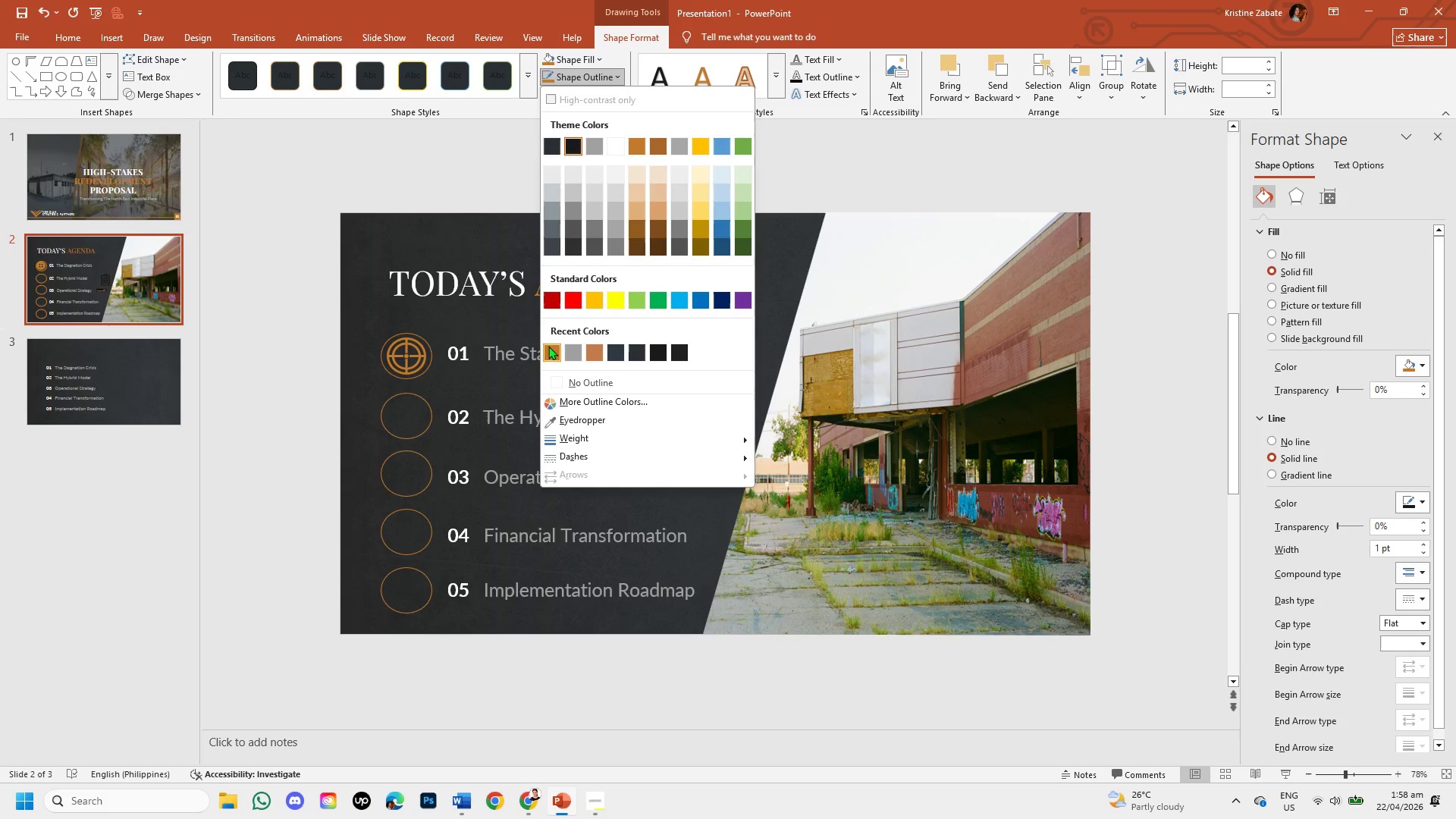 
left_click([551, 347])
 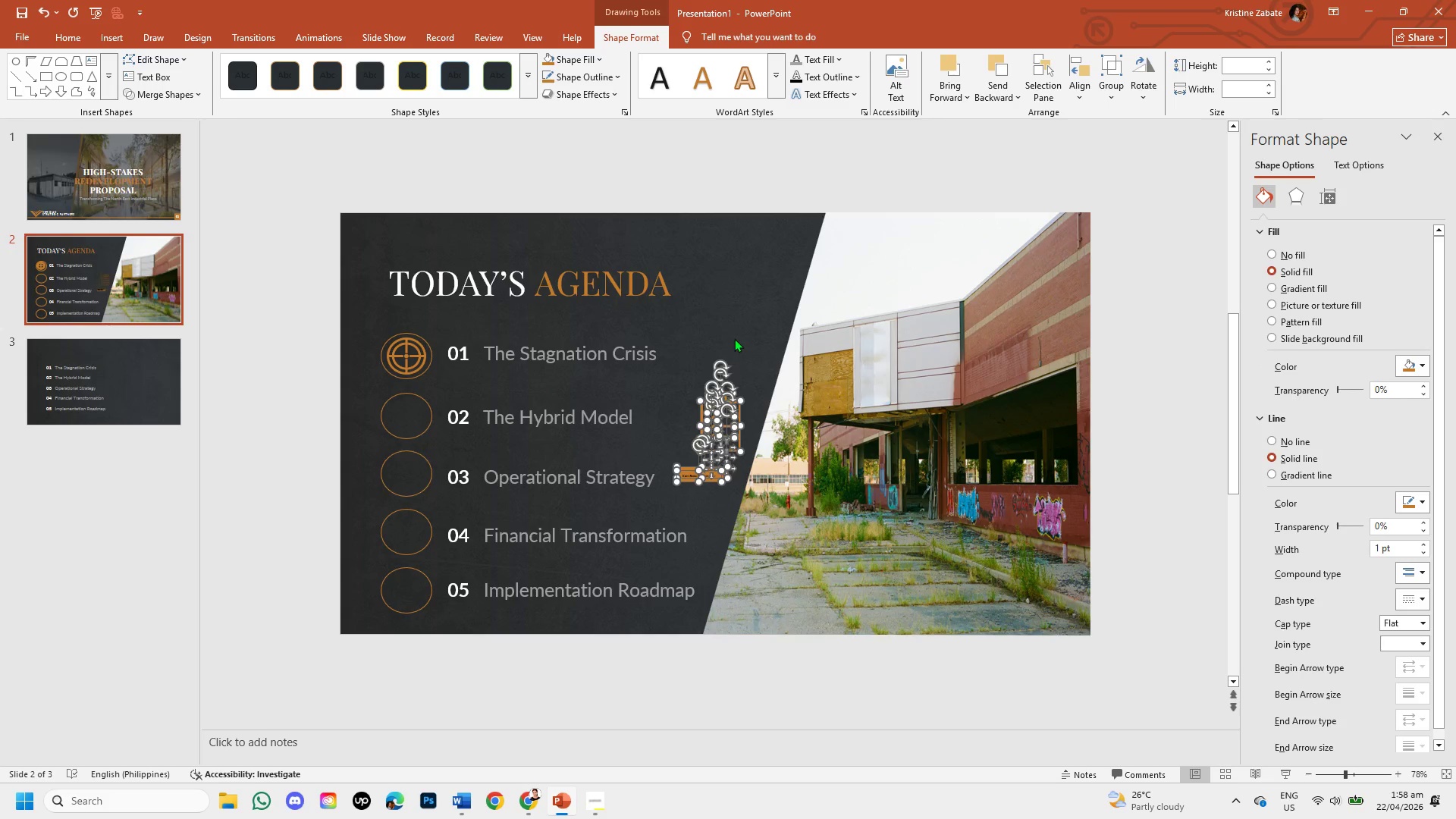 
left_click([734, 337])
 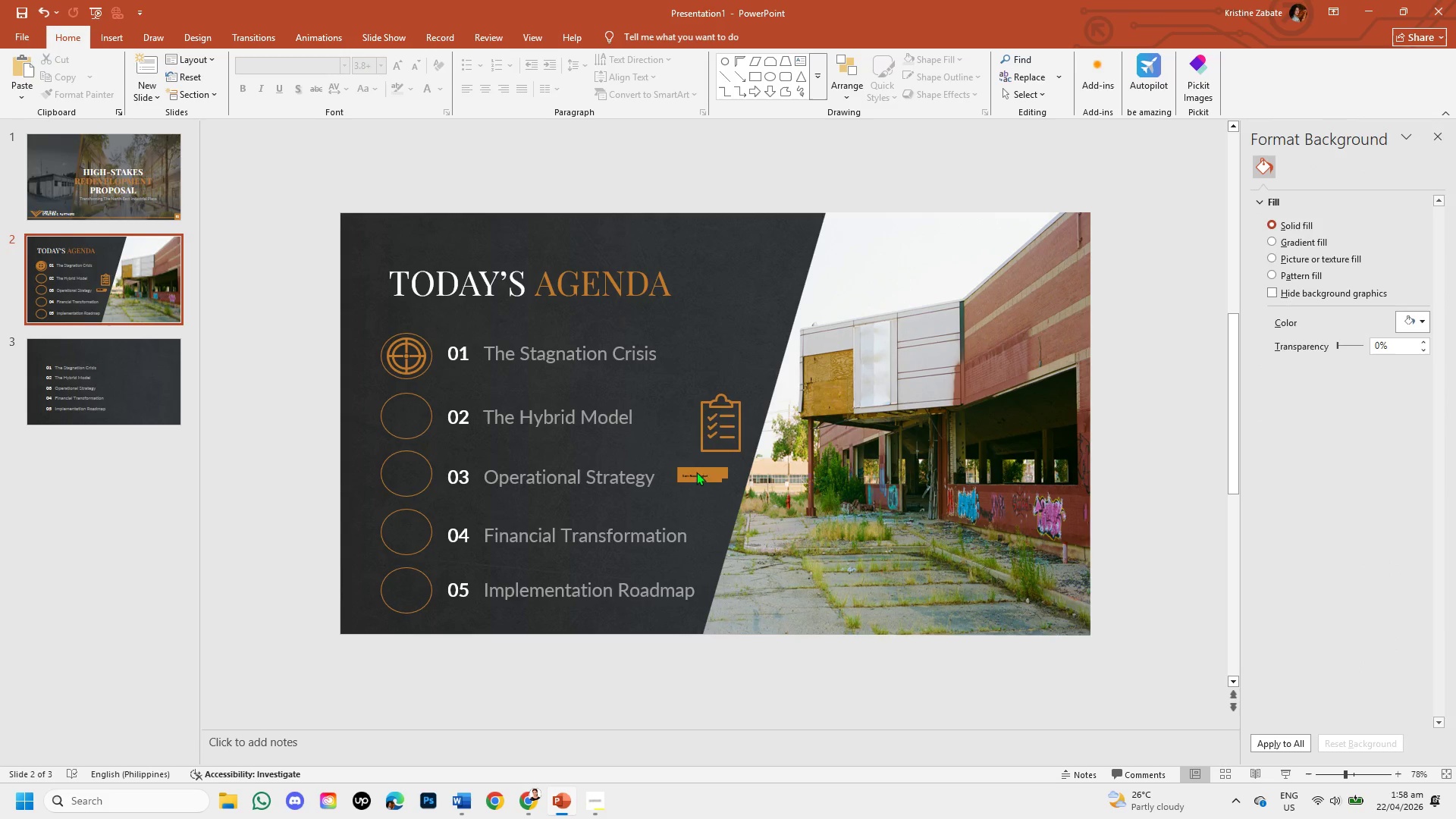 
left_click([695, 467])
 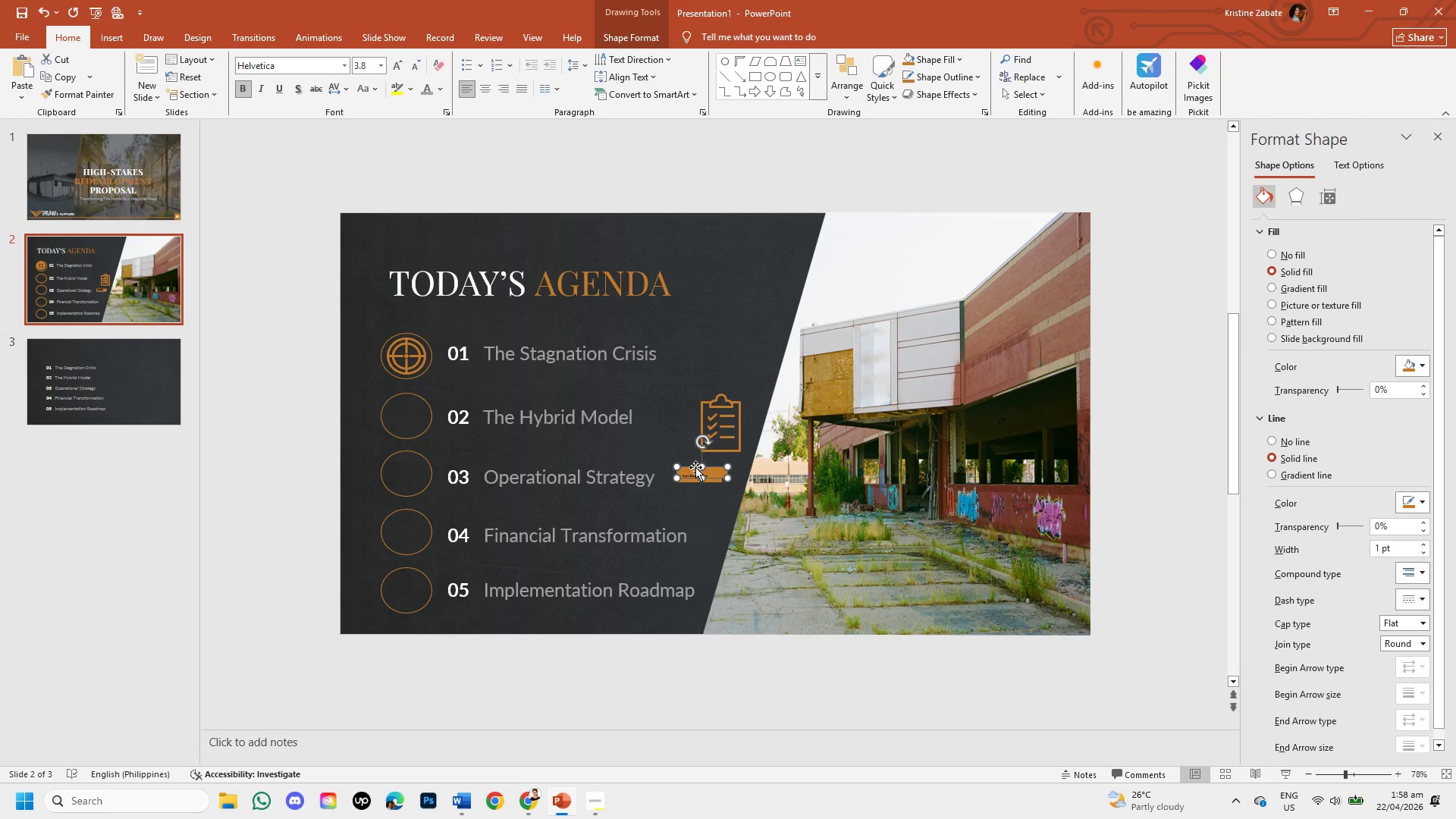 
key(Backspace)
 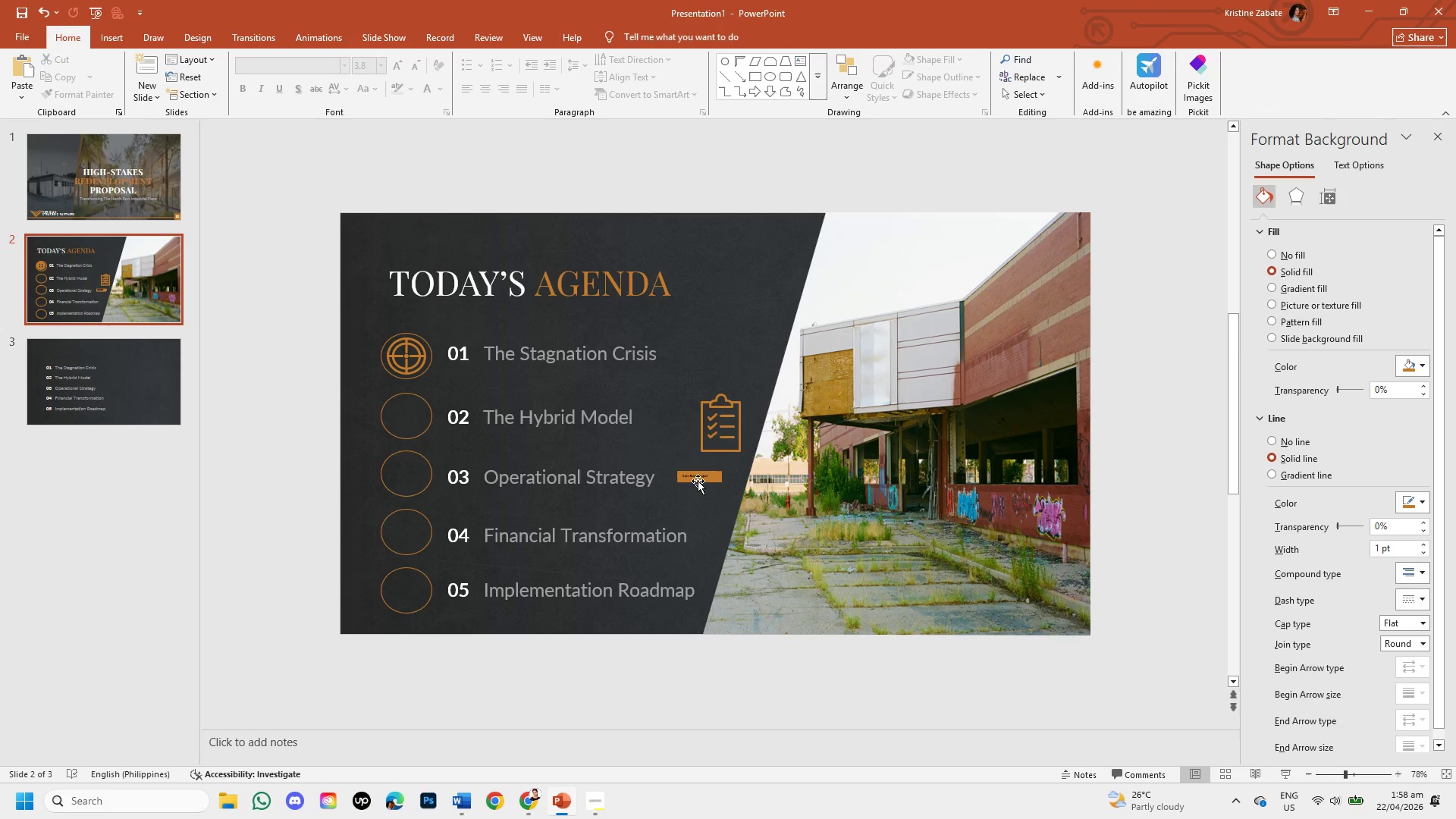 
left_click([698, 481])
 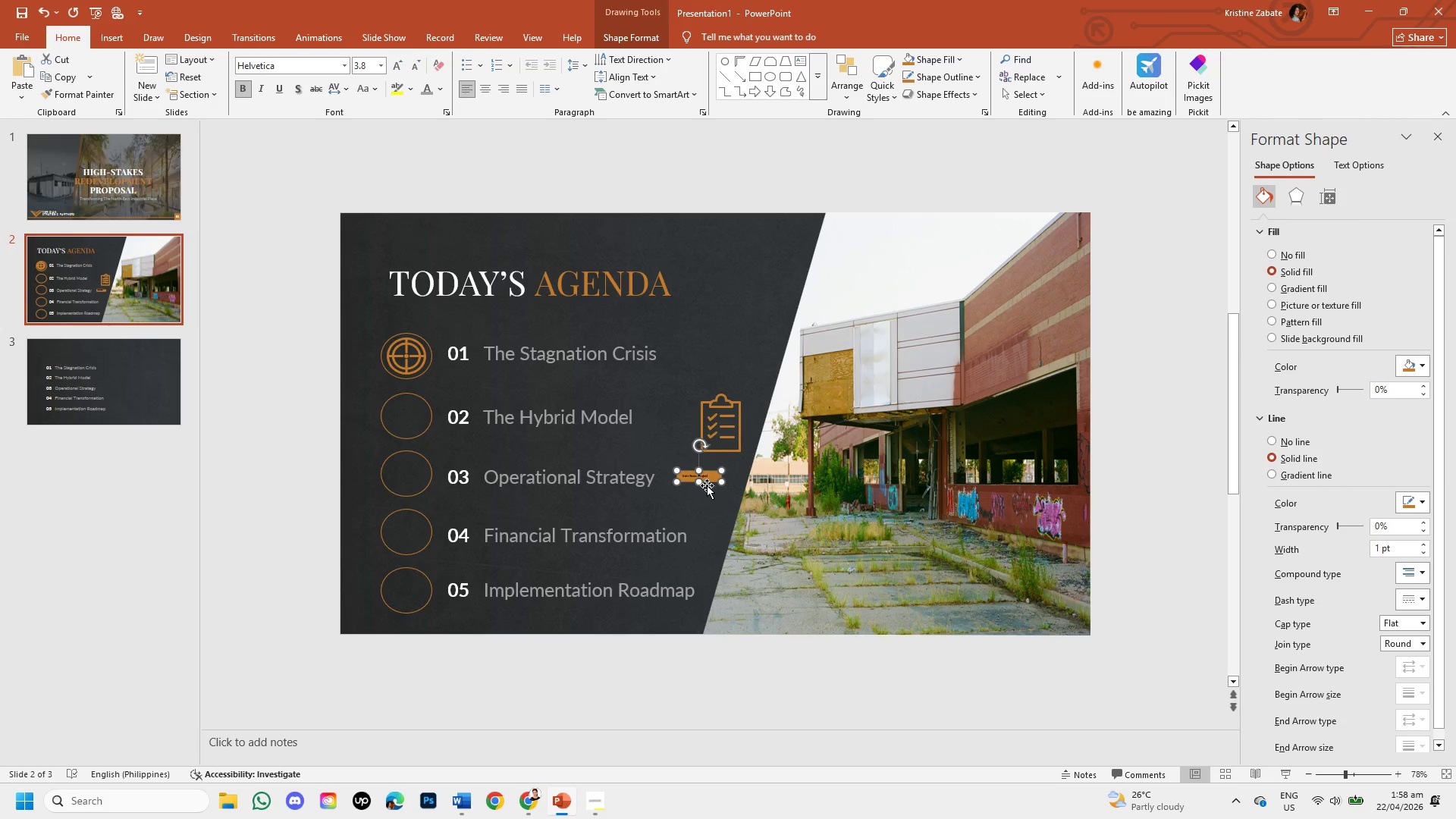 
left_click([708, 483])
 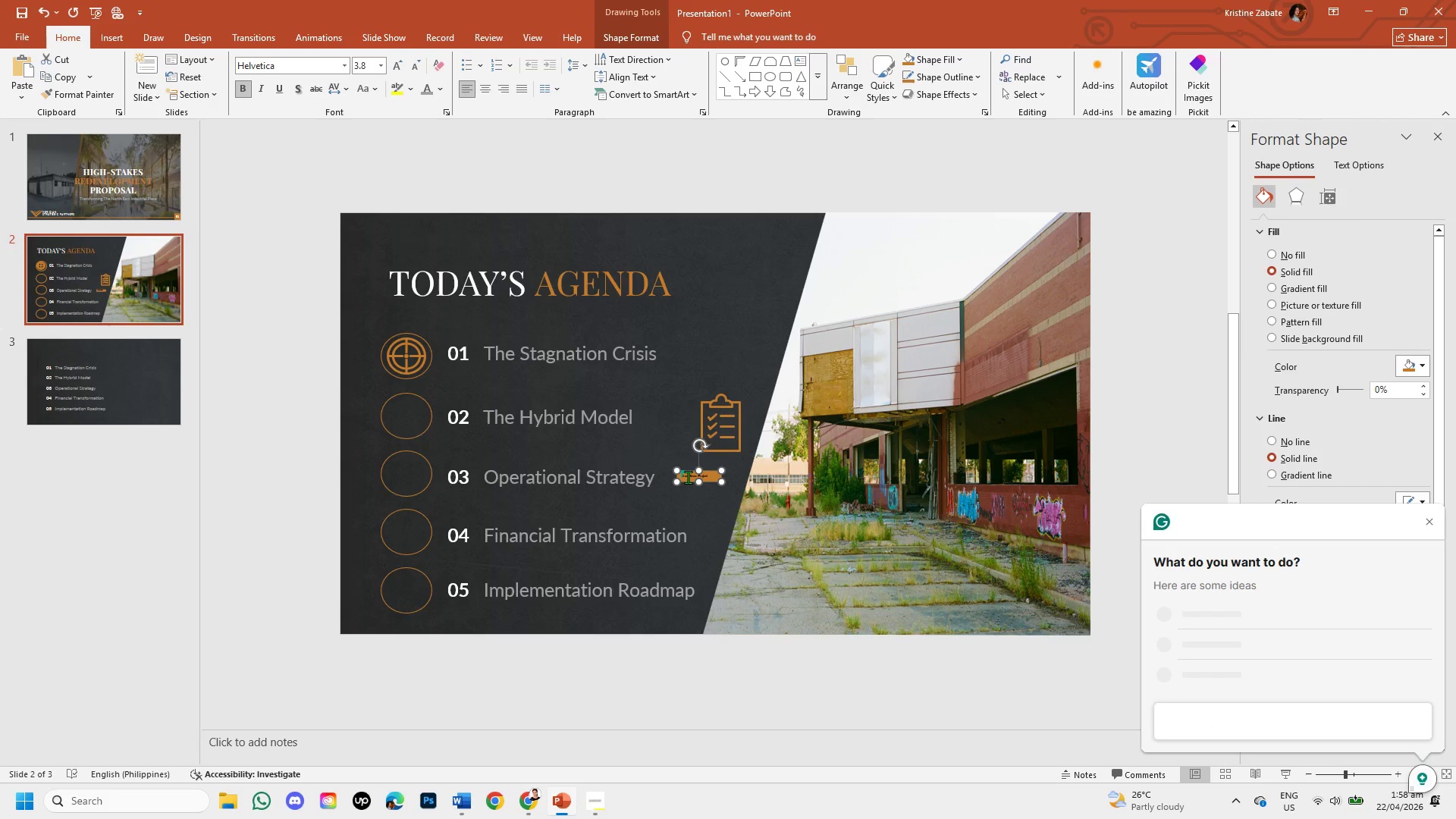 
left_click([688, 483])
 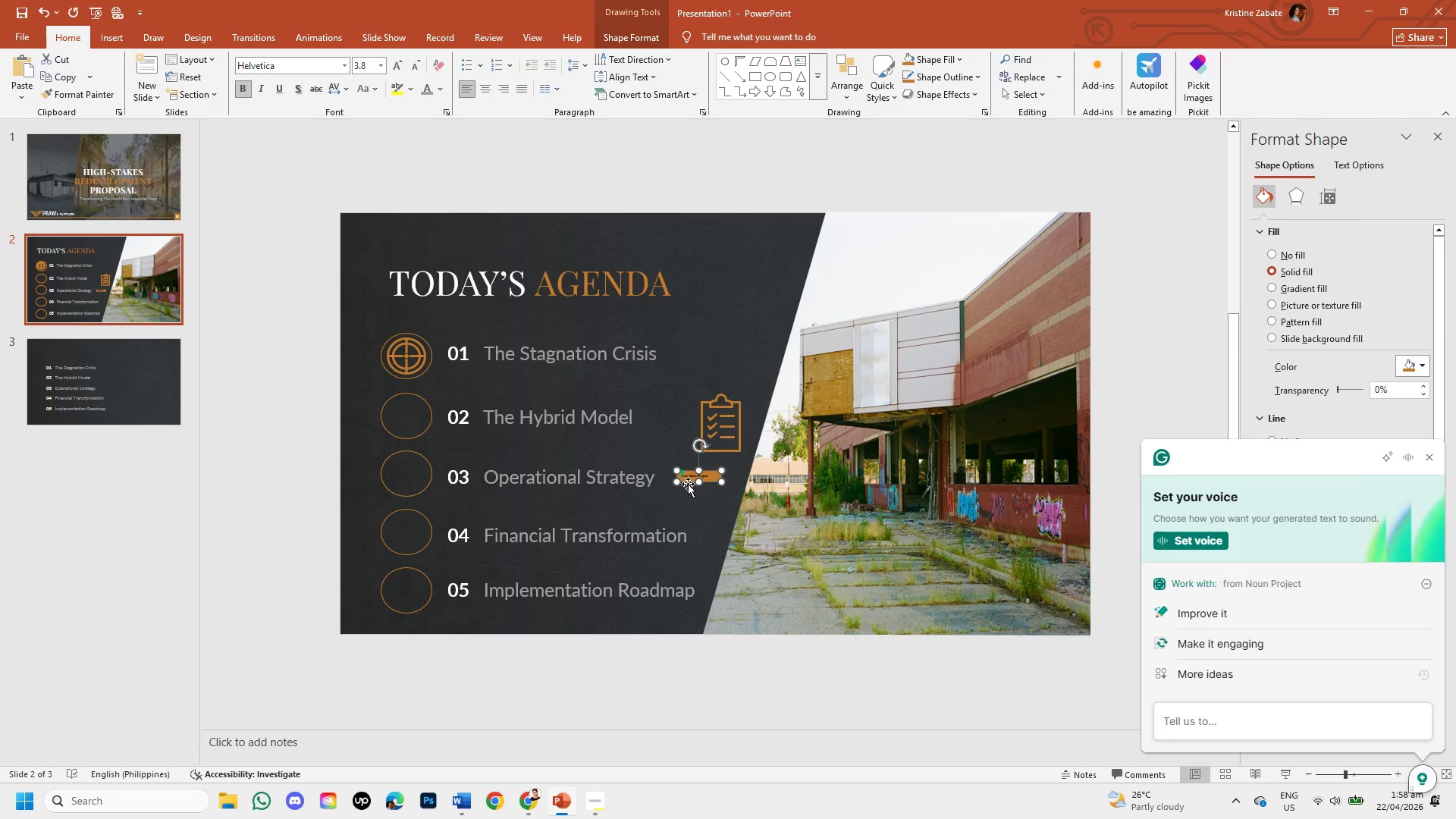 
key(Backspace)
 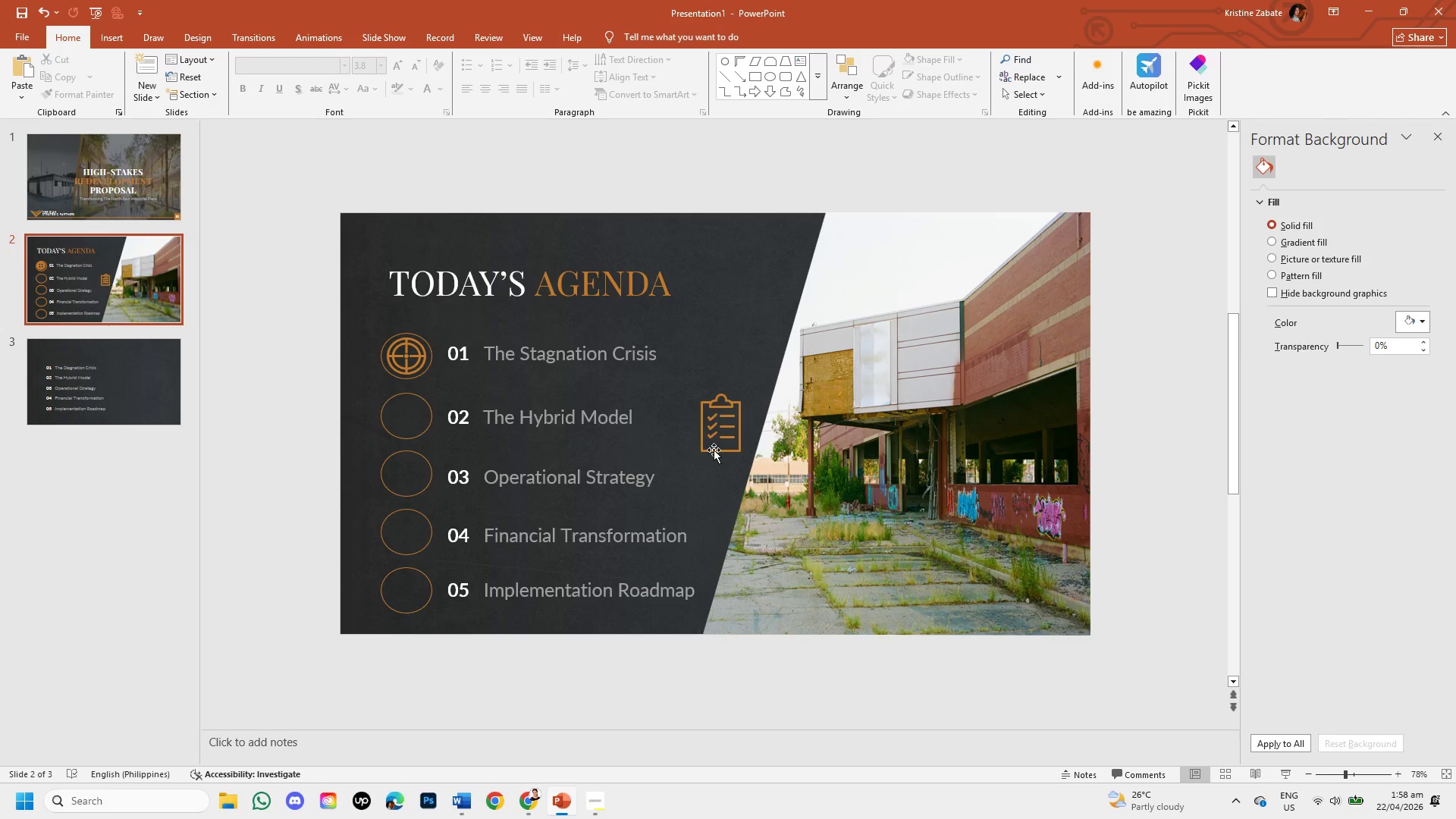 
left_click([715, 449])
 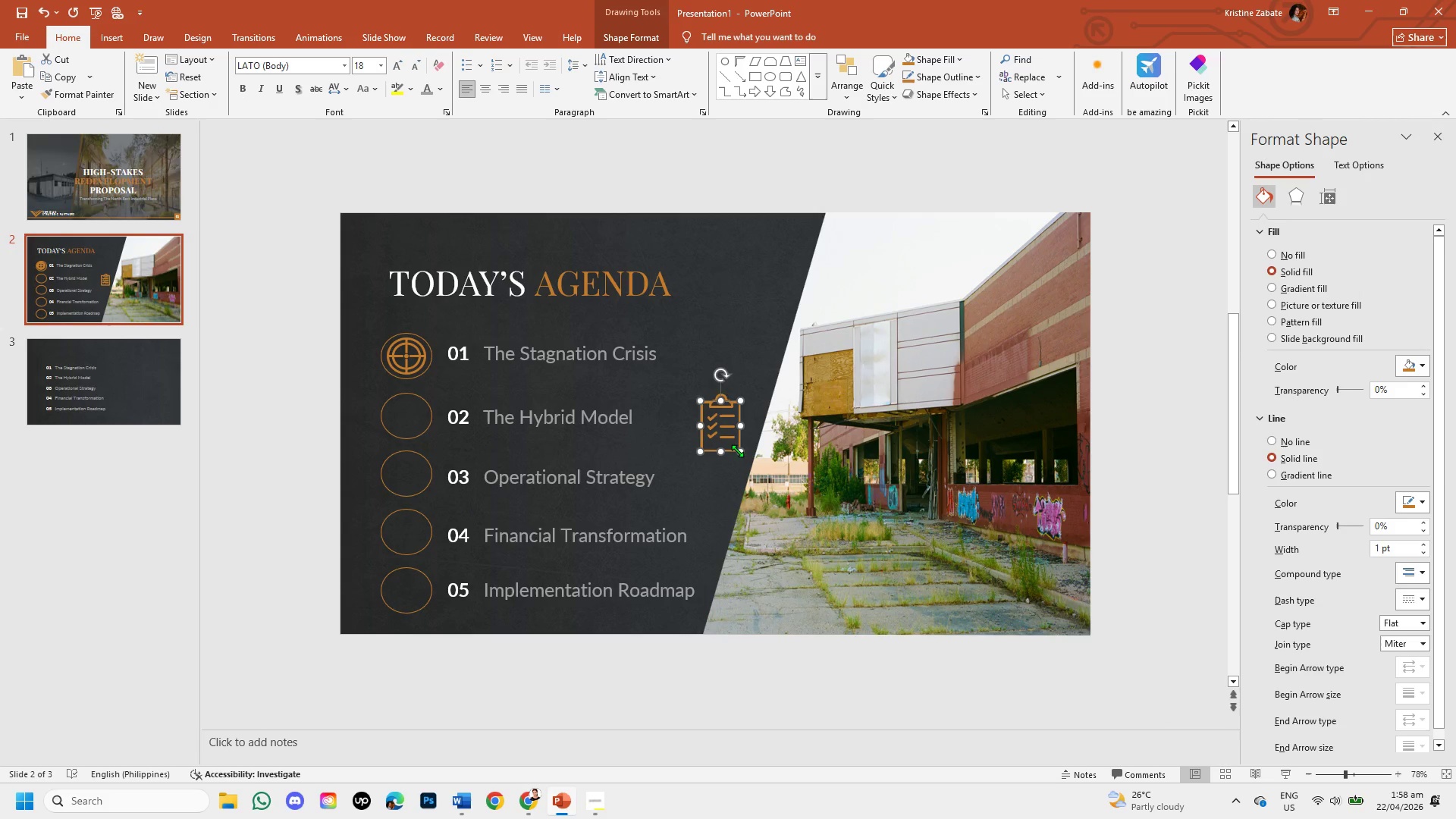 
left_click_drag(start_coordinate=[737, 450], to_coordinate=[730, 430])
 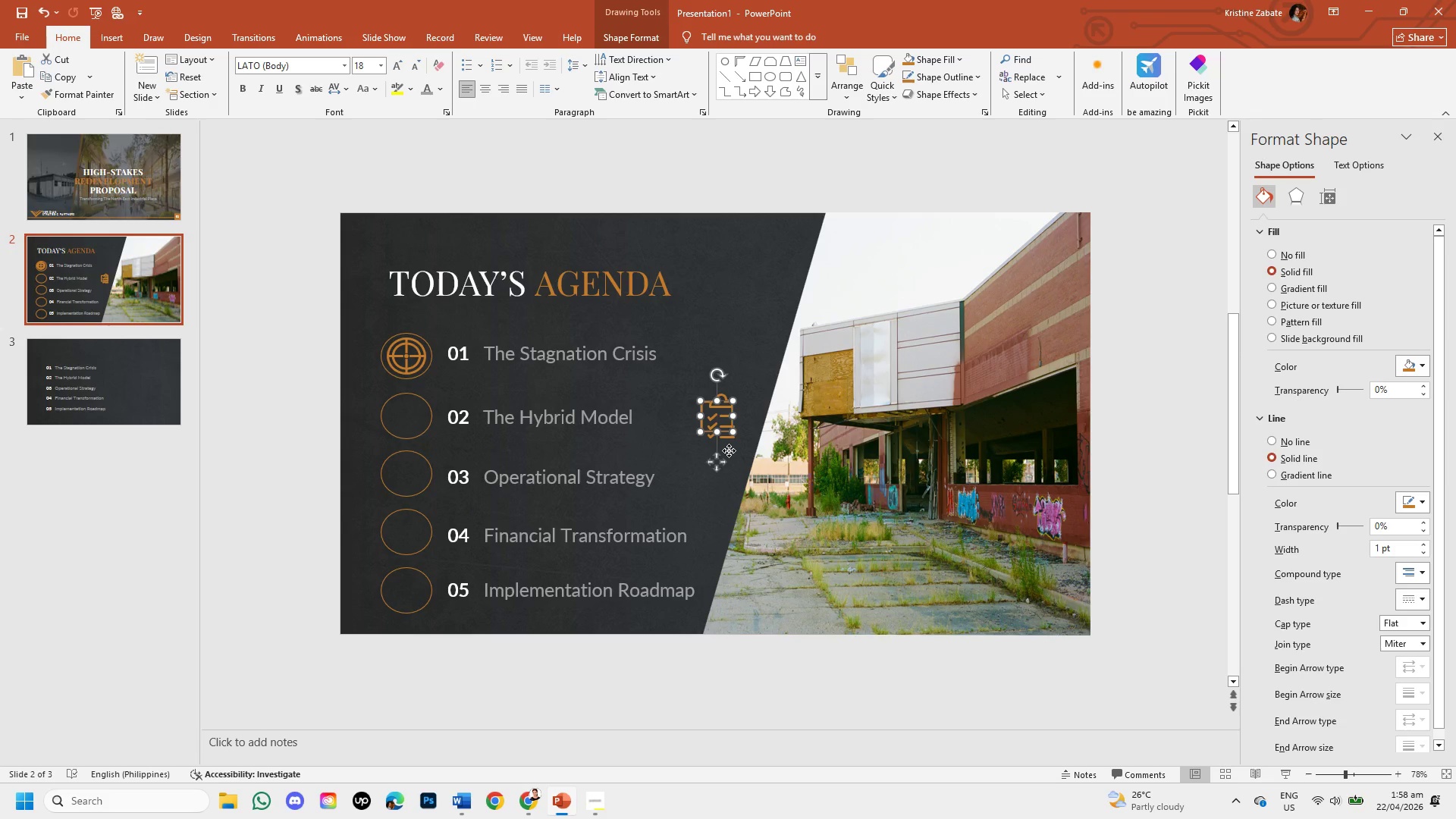 
key(Control+Z)
 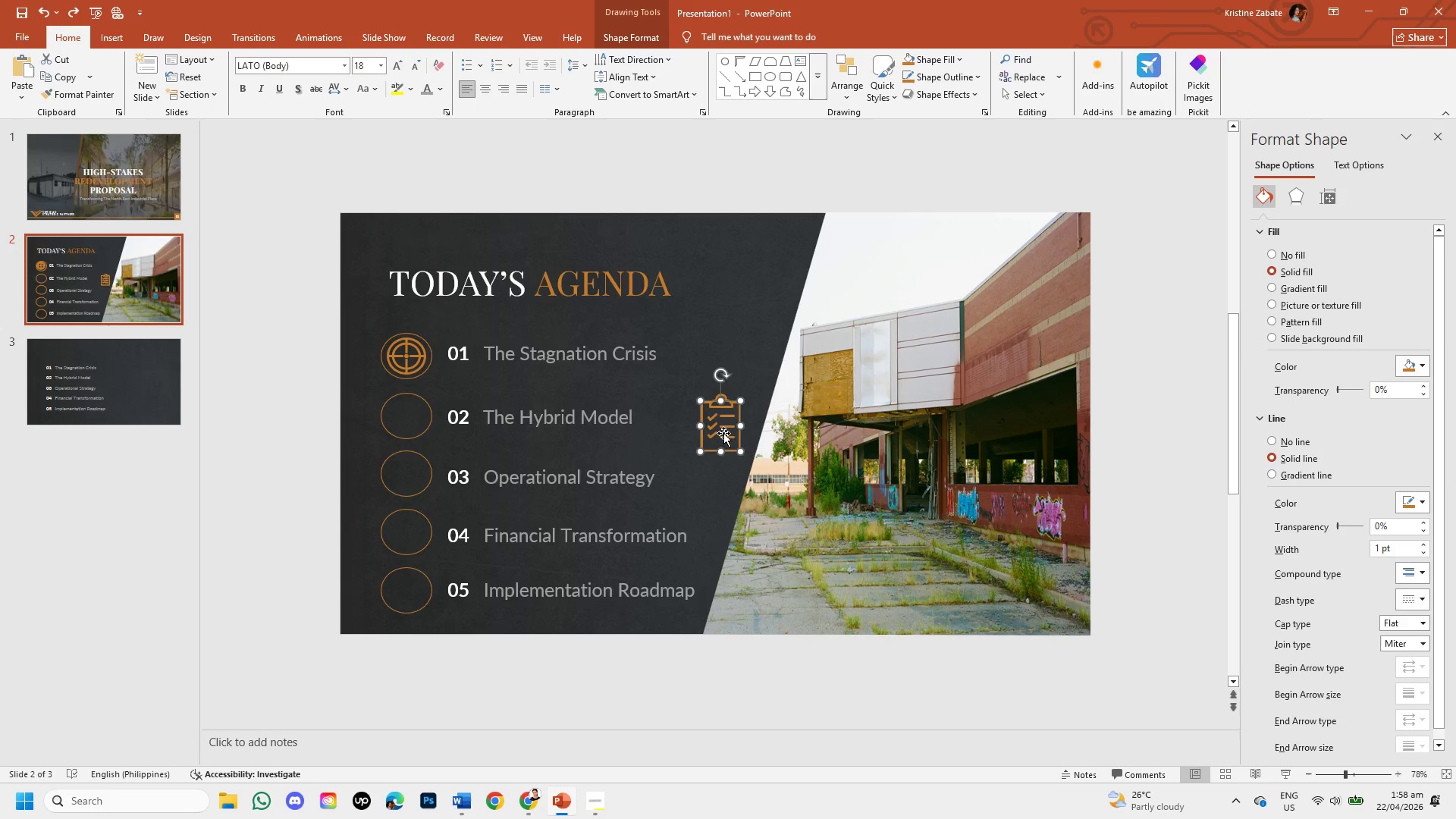 
left_click([723, 433])
 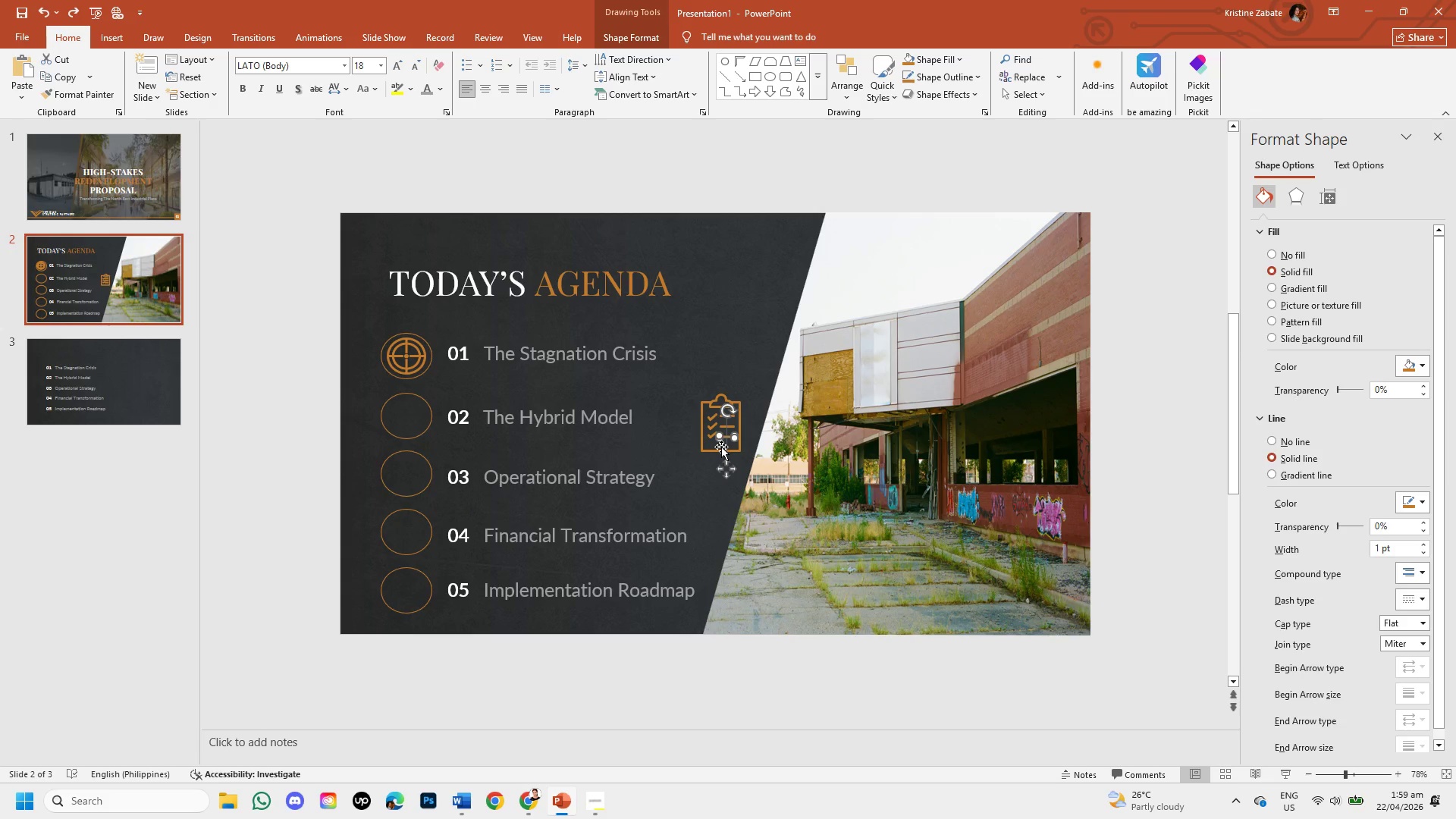 
hold_key(key=ShiftLeft, duration=25.34)
left_click([712, 435])
 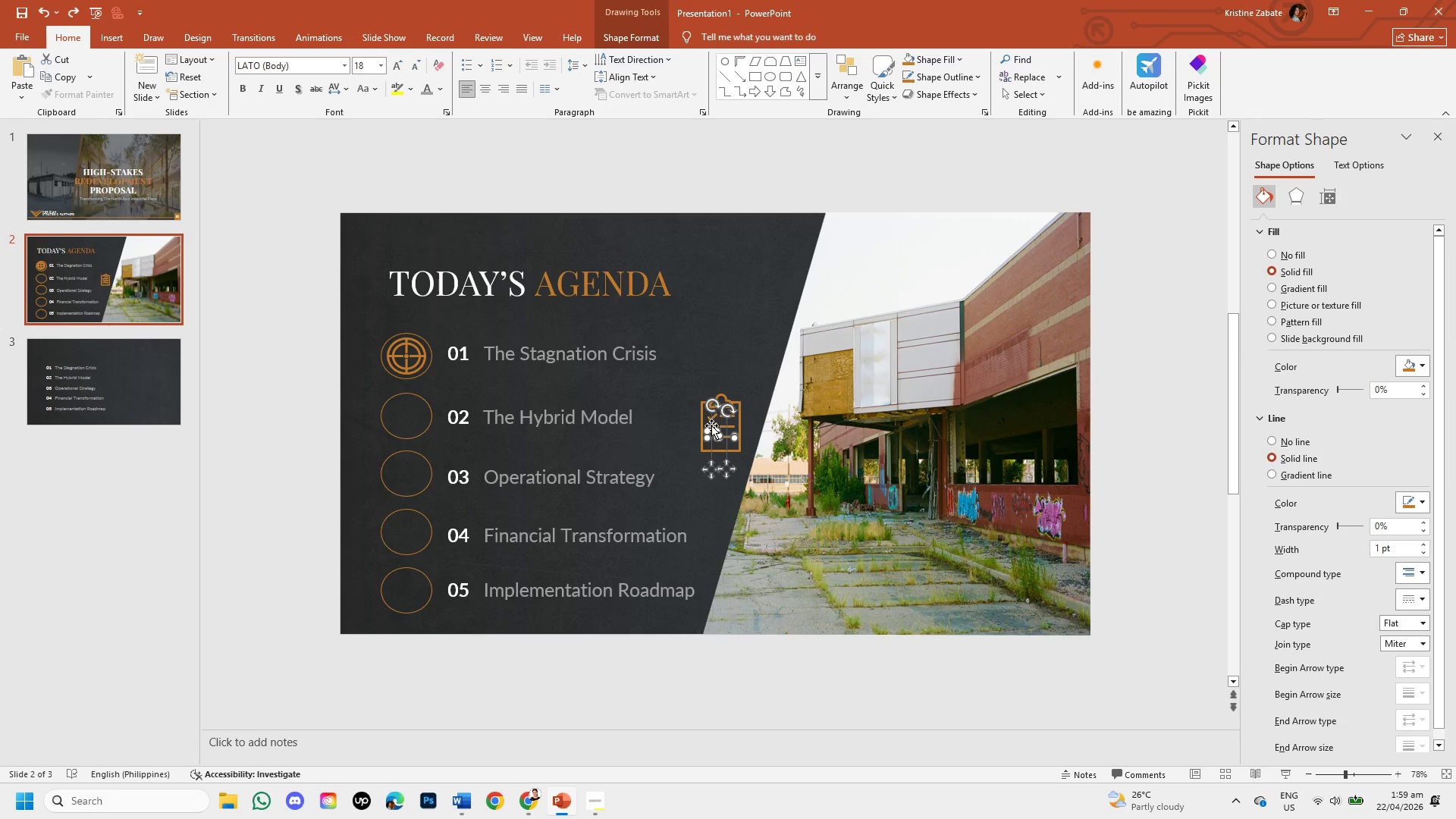 
left_click([712, 425])
 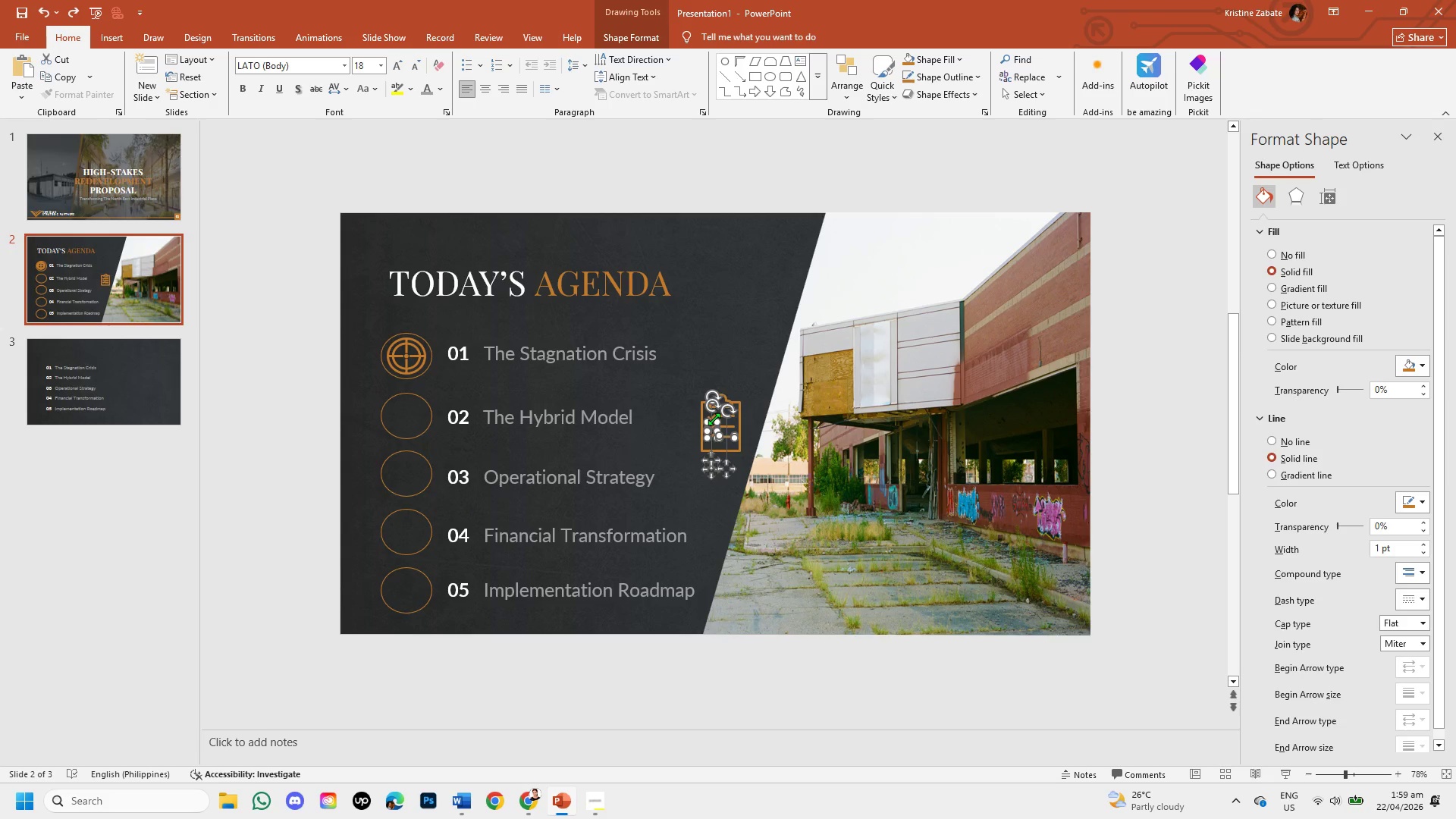 
left_click([714, 419])
 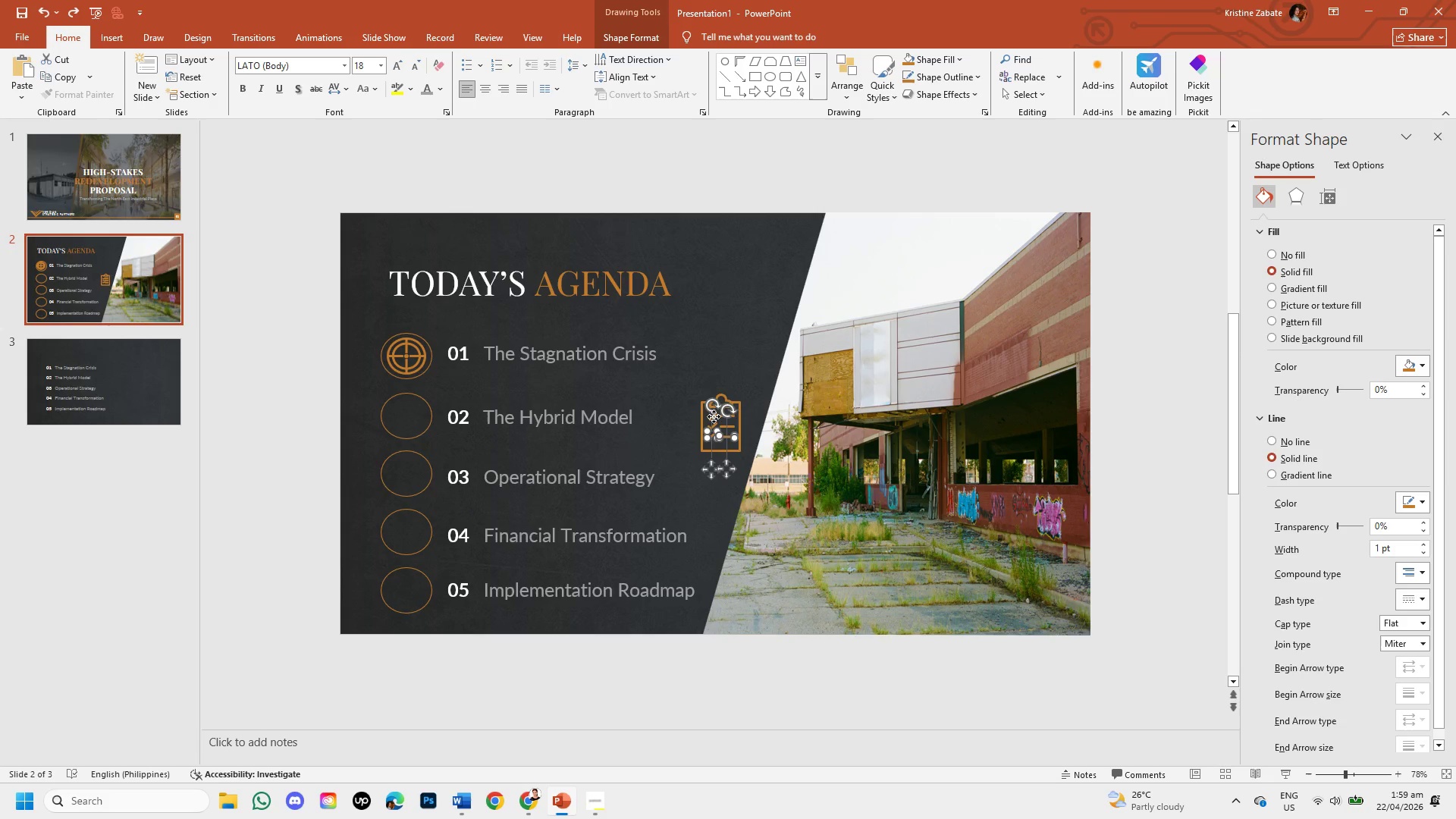 
left_click([714, 416])
 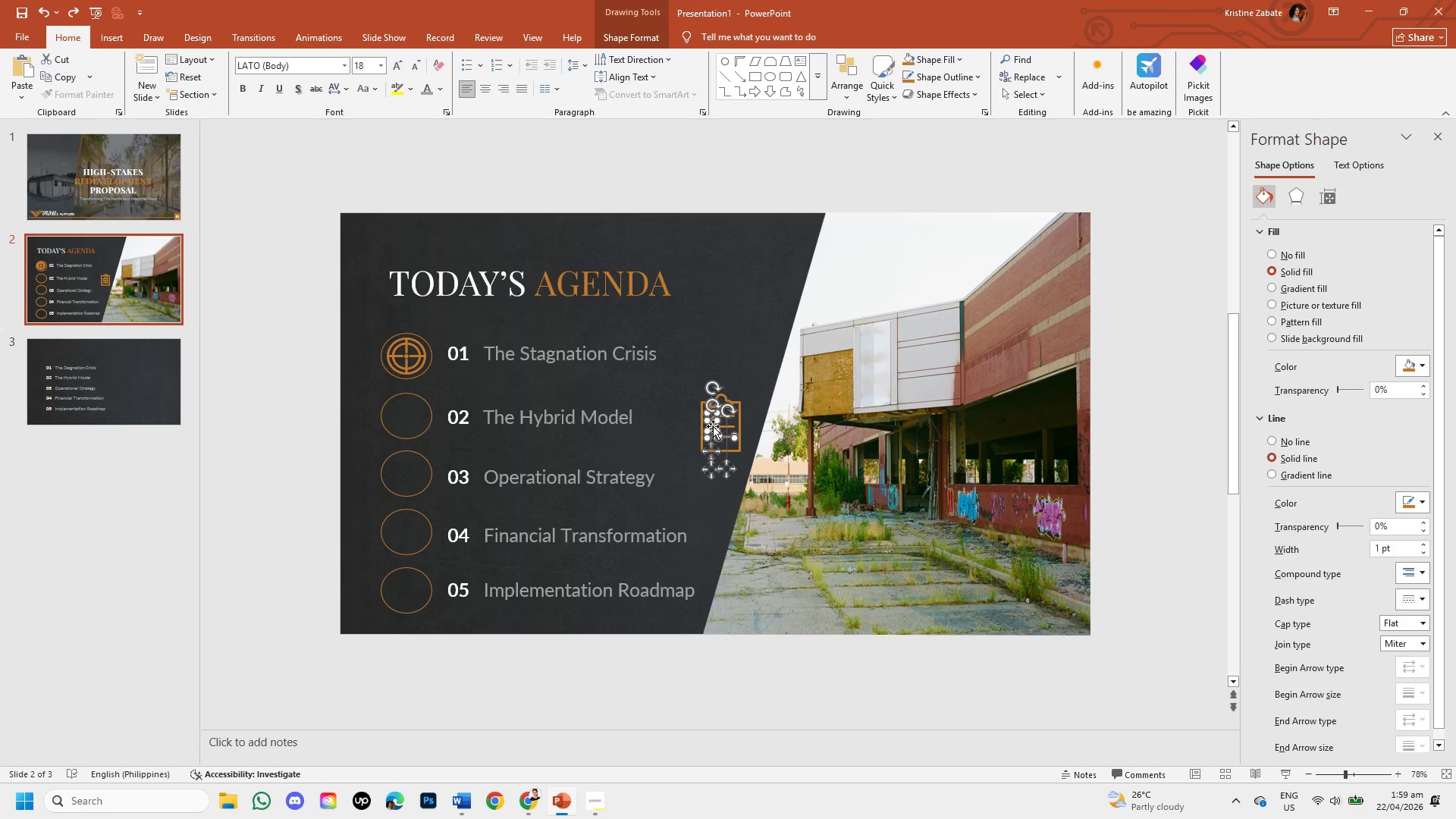 
left_click([713, 426])
 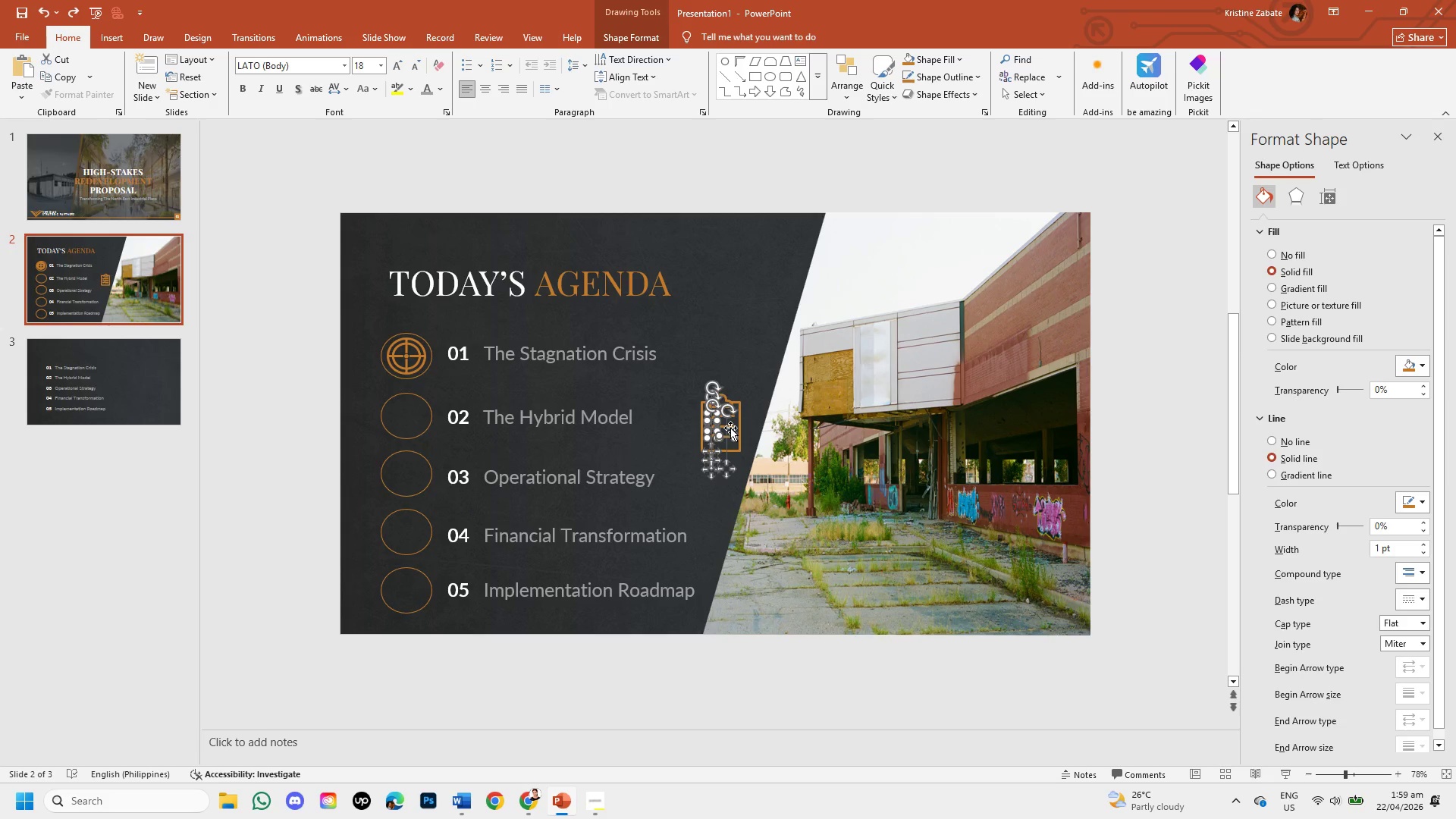 
left_click([730, 428])
 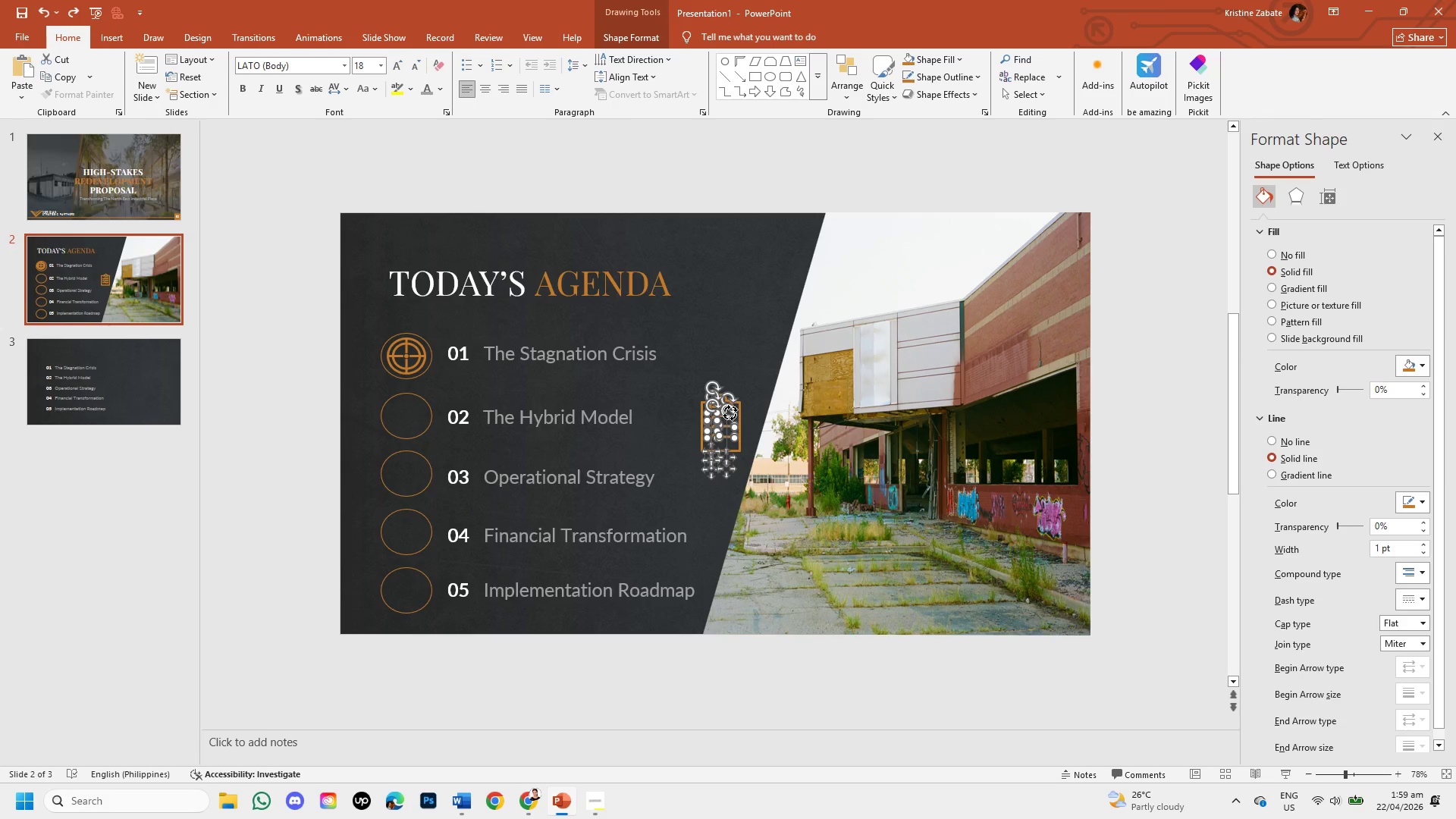 
left_click([730, 413])
 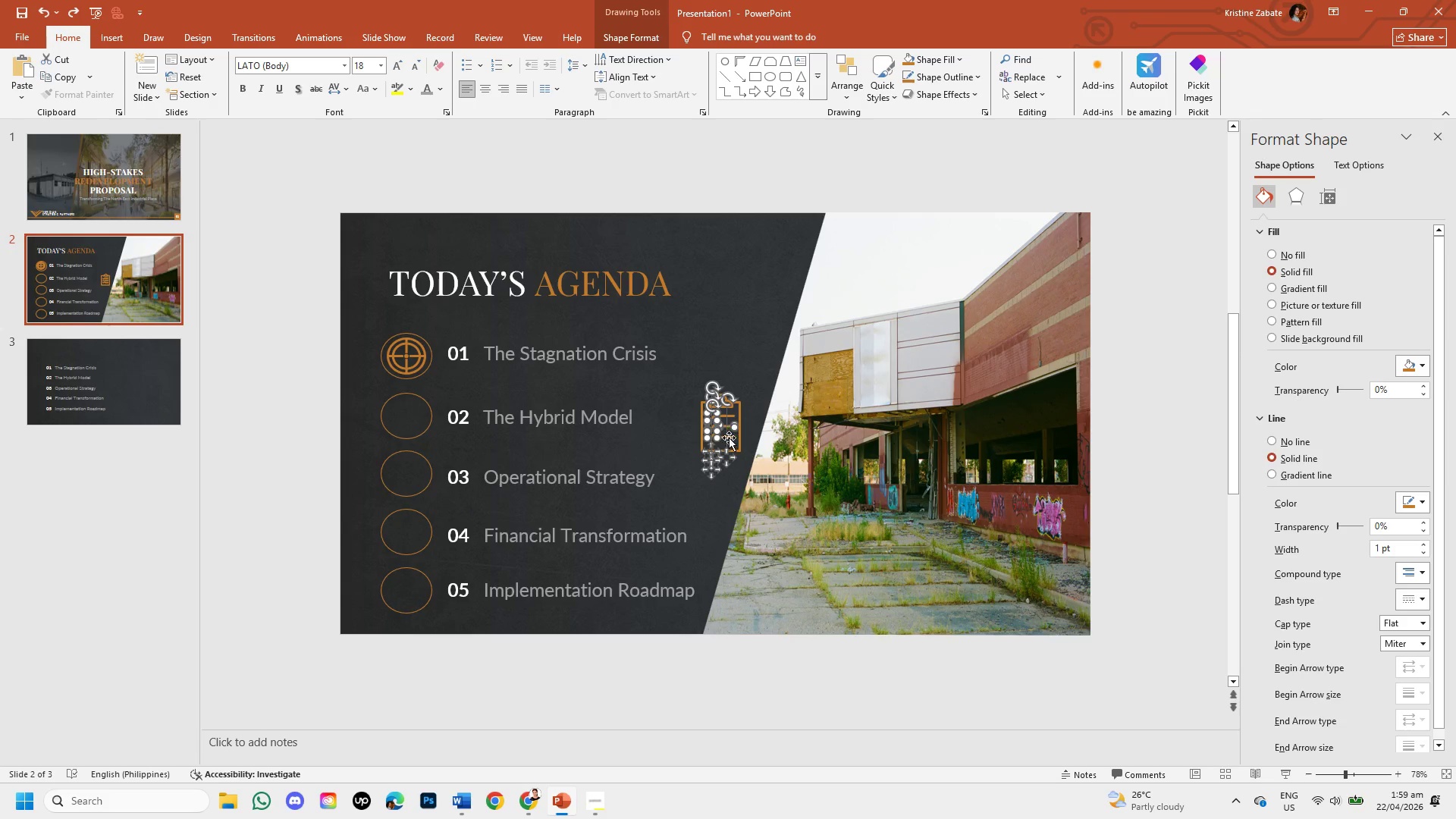 
left_click([728, 441])
 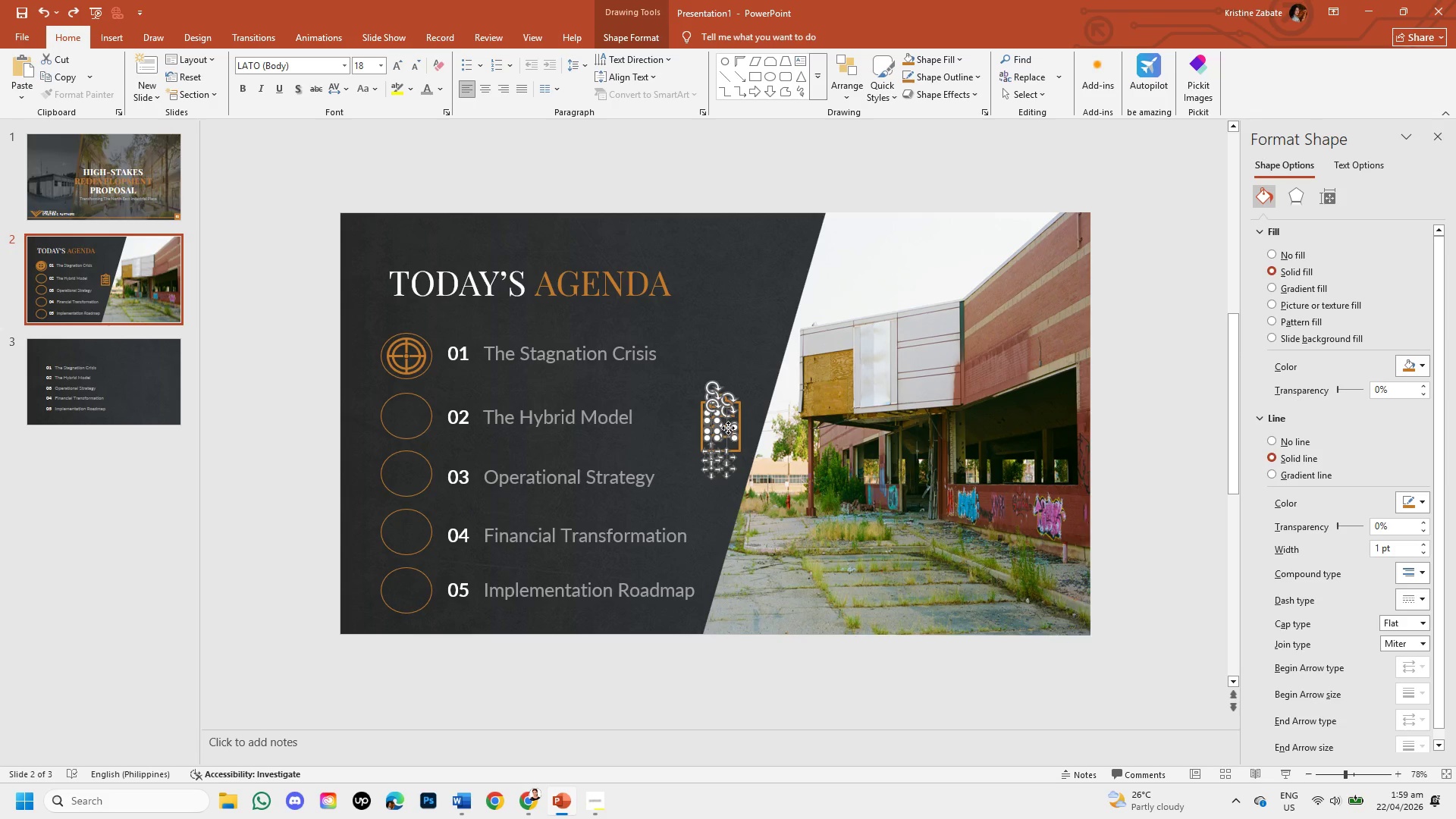 
left_click([728, 428])
 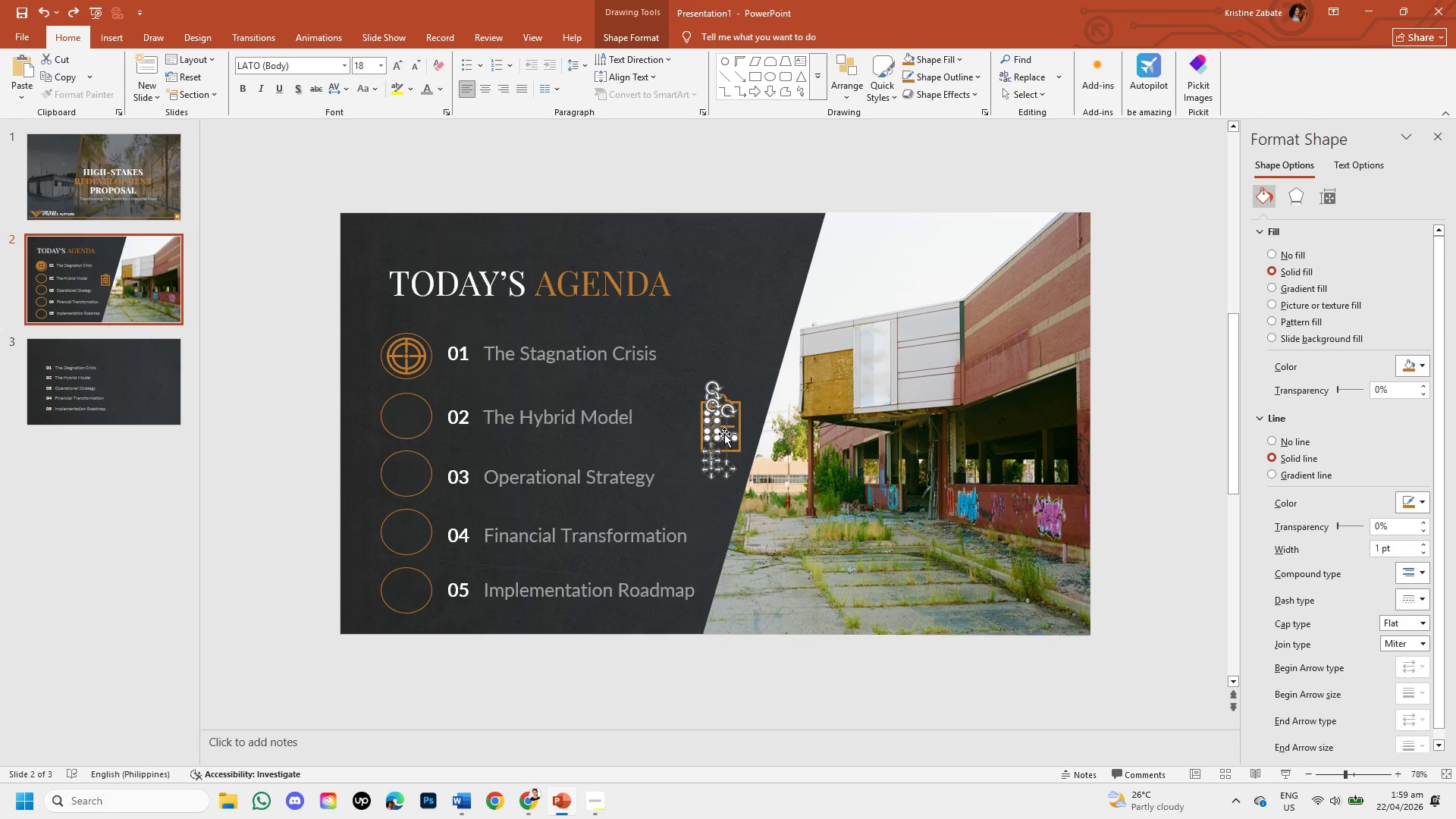 
left_click([726, 434])
 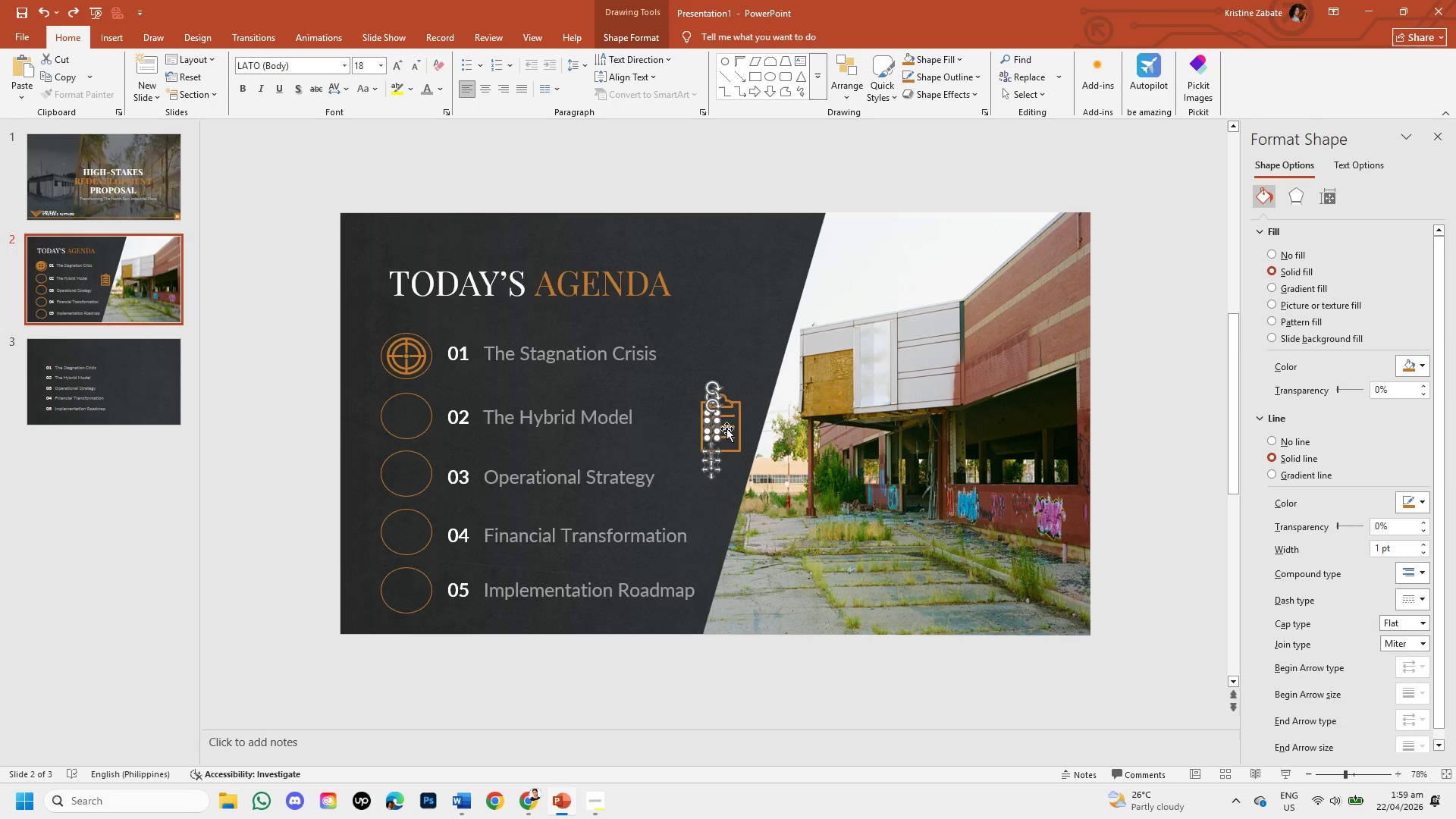 
left_click([726, 428])
 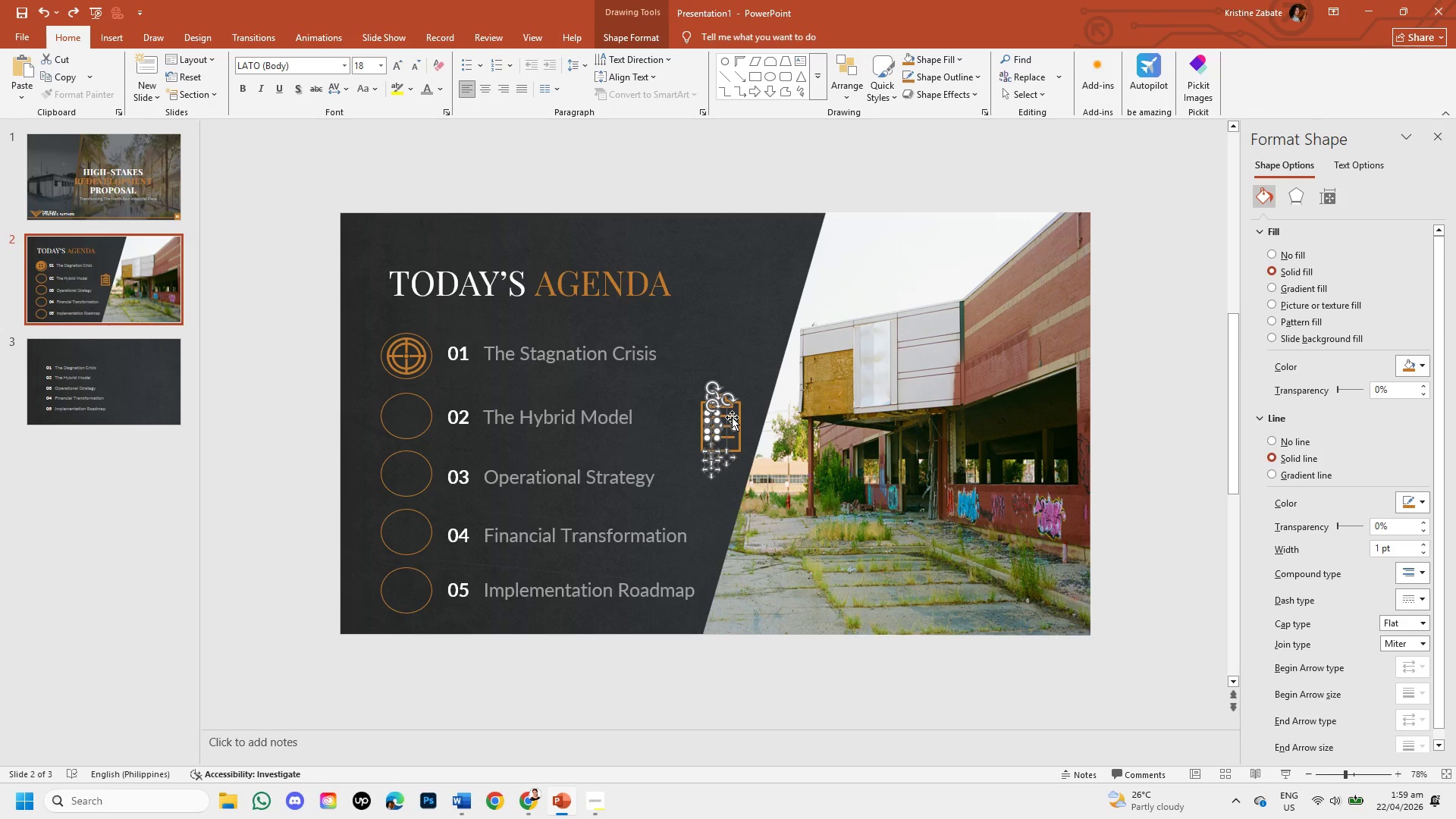 
left_click([732, 417])
 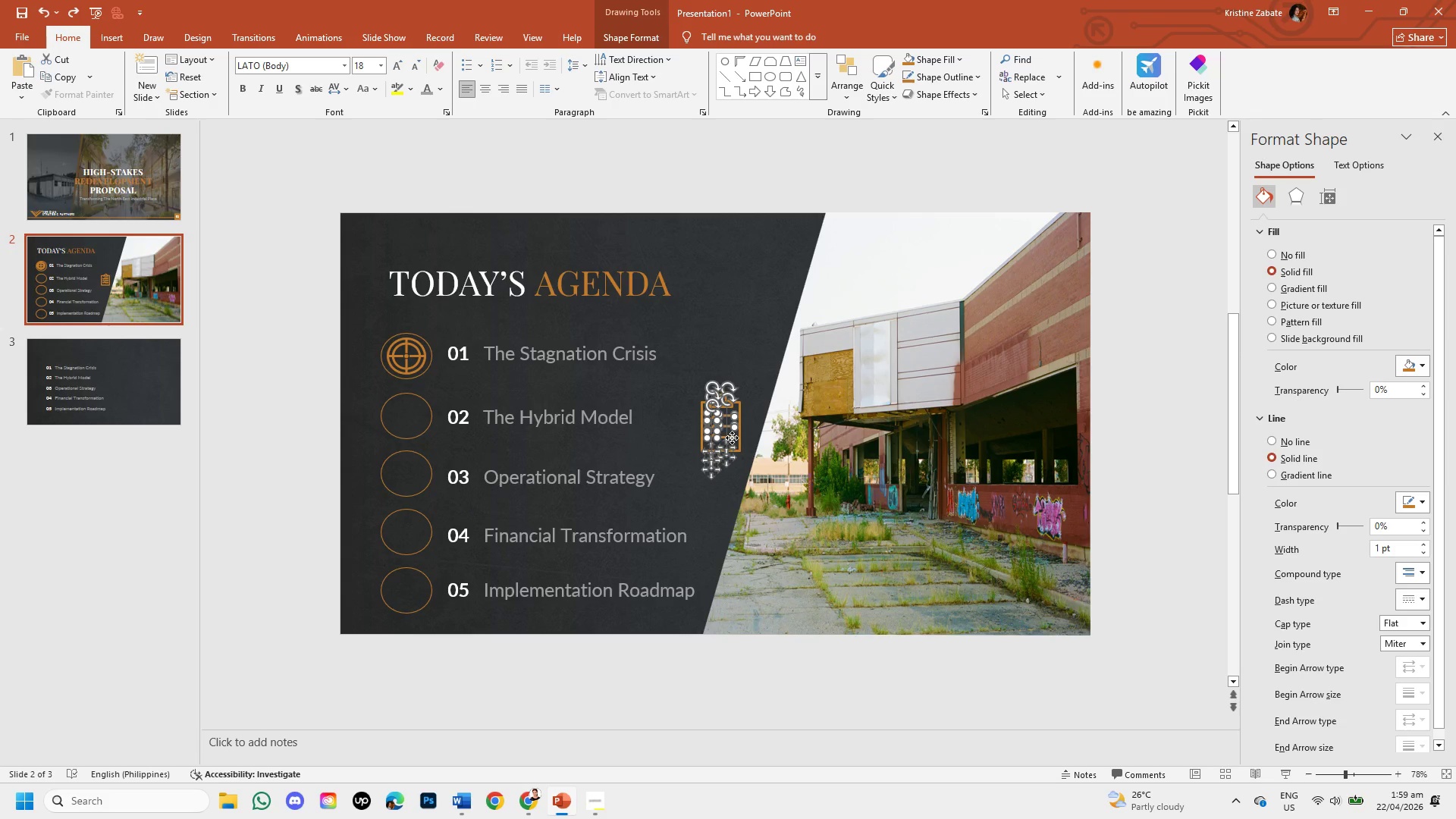 
left_click([732, 438])
 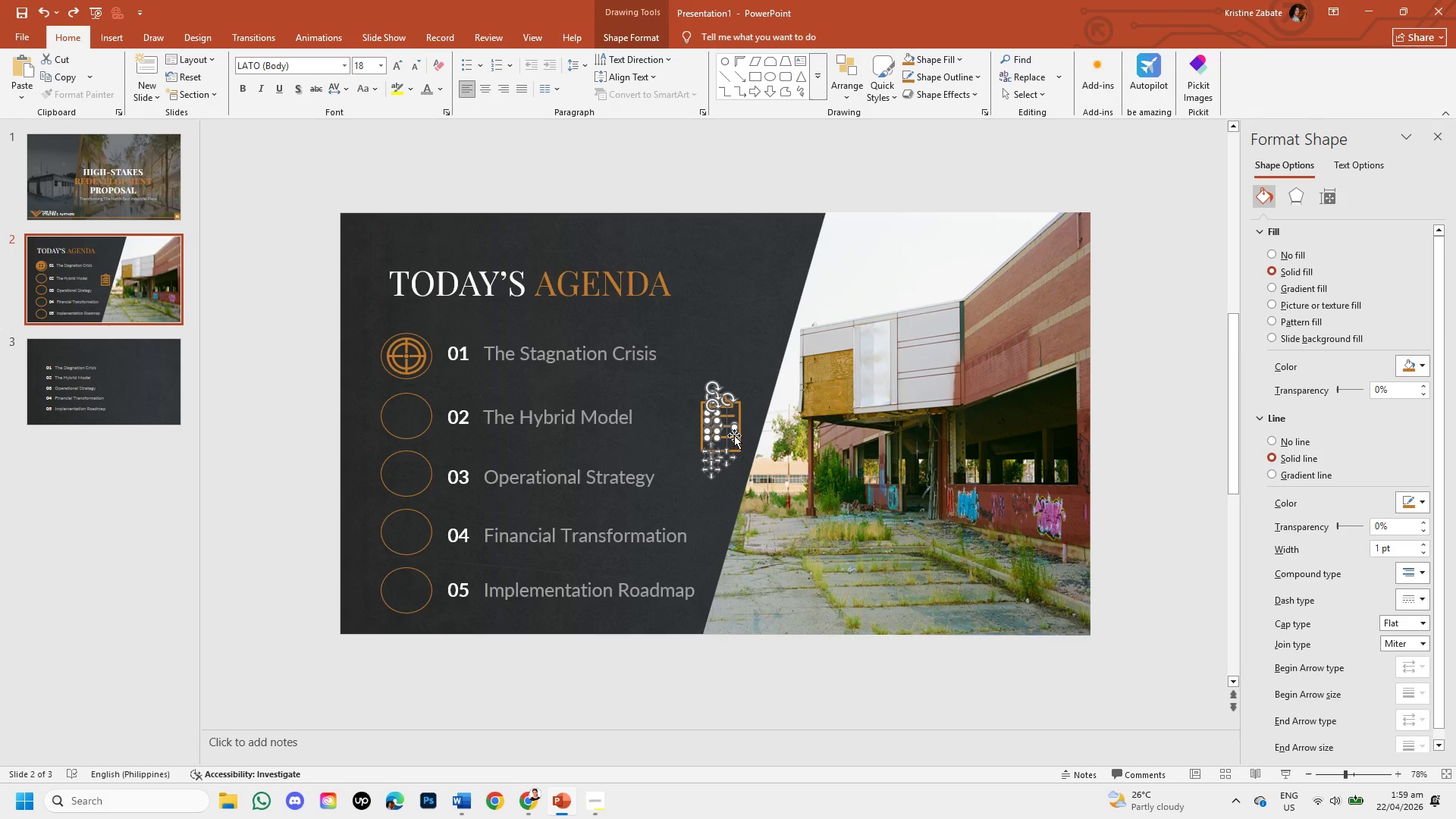 
left_click([734, 435])
 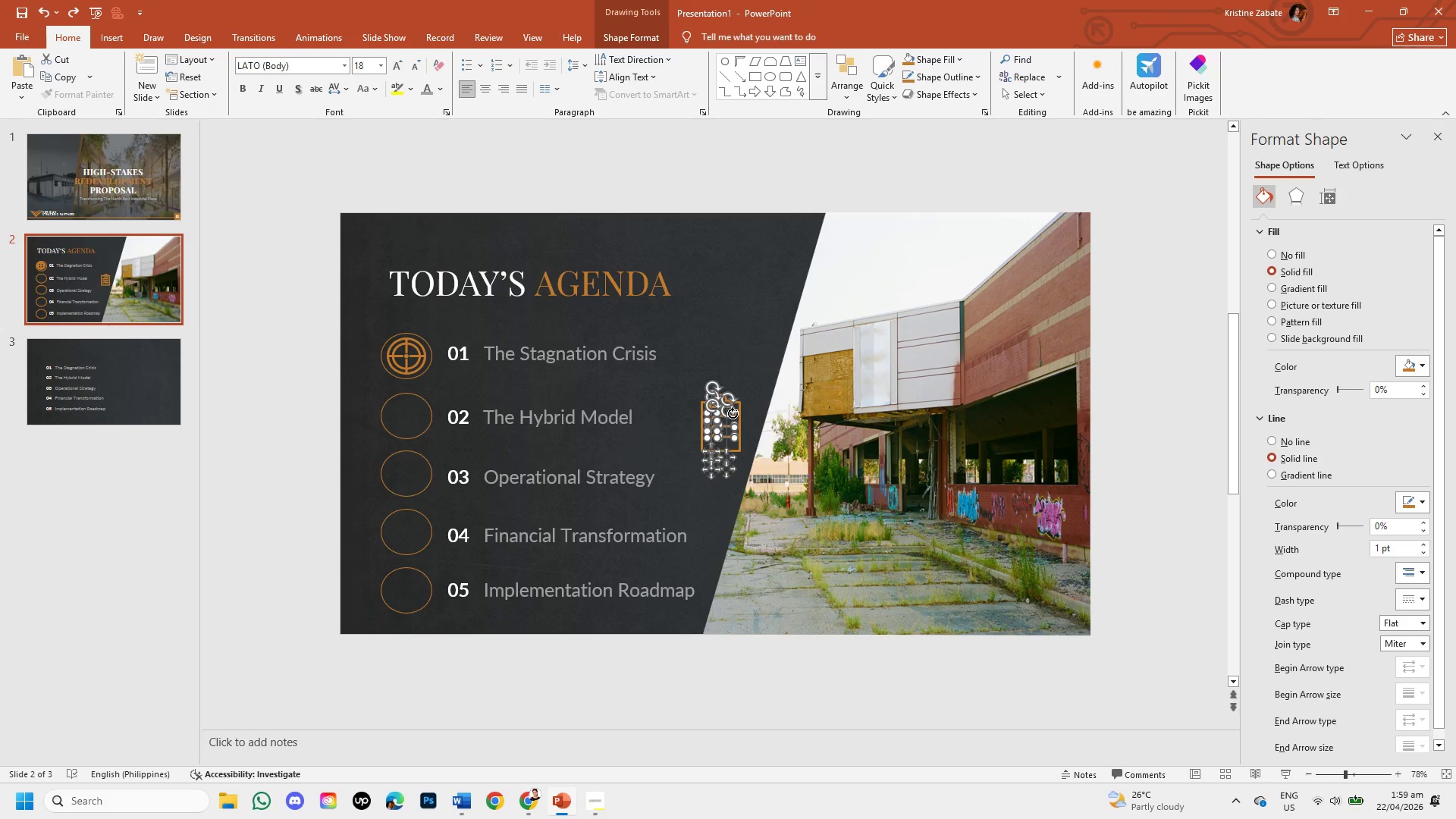 
left_click([740, 412])
 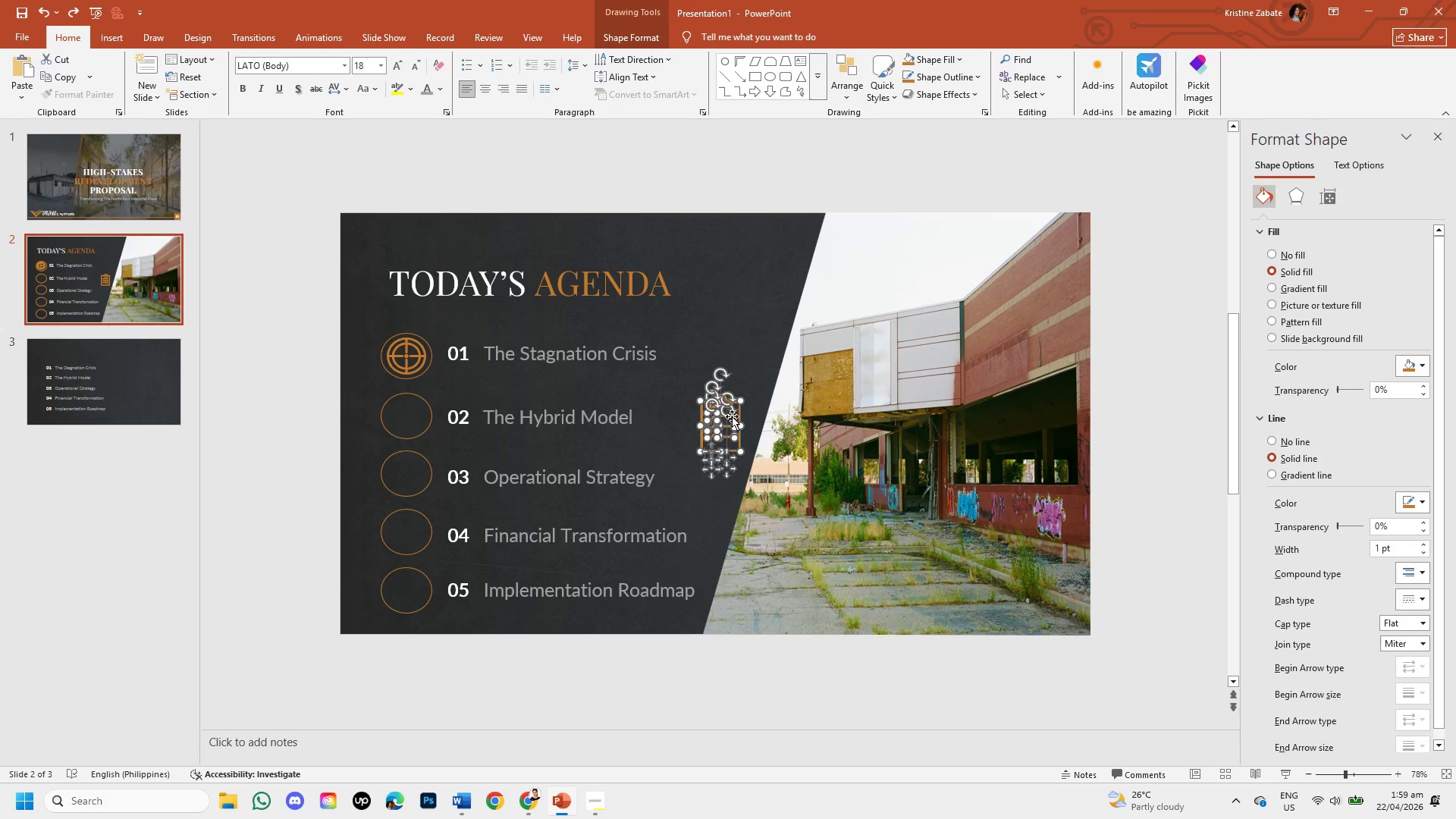 
left_click([731, 414])
 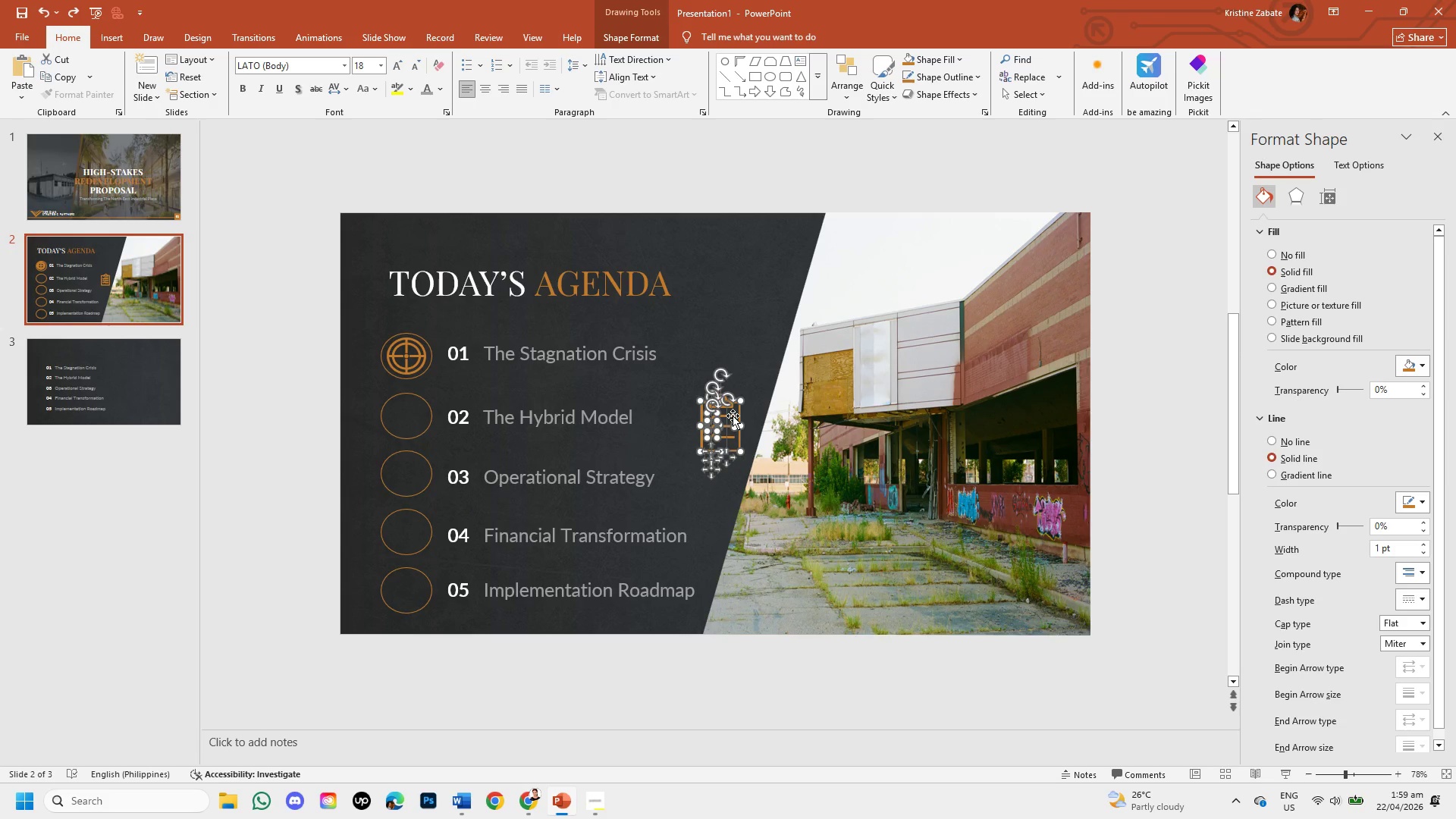 
left_click([733, 416])
 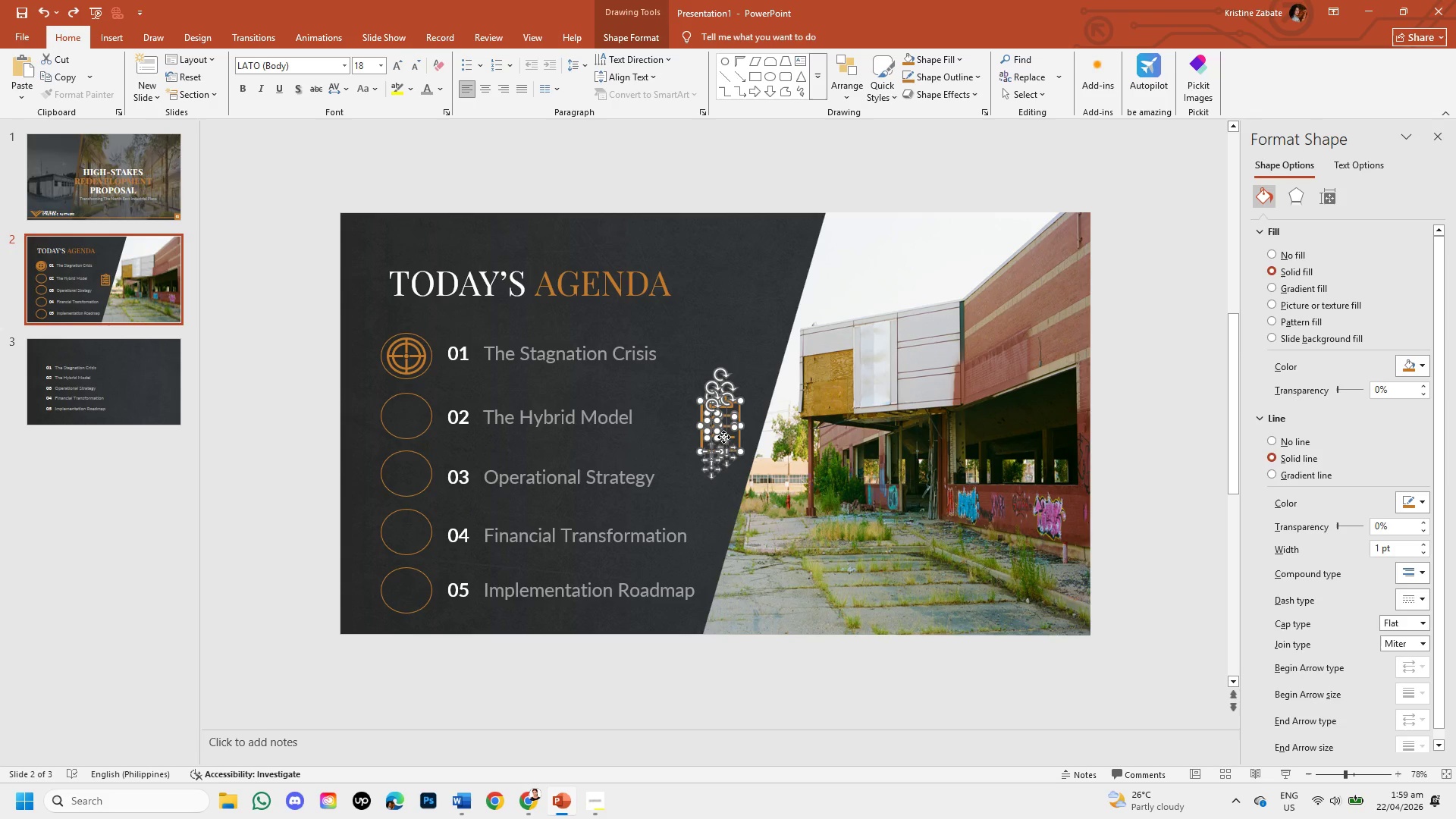 
left_click([723, 437])
 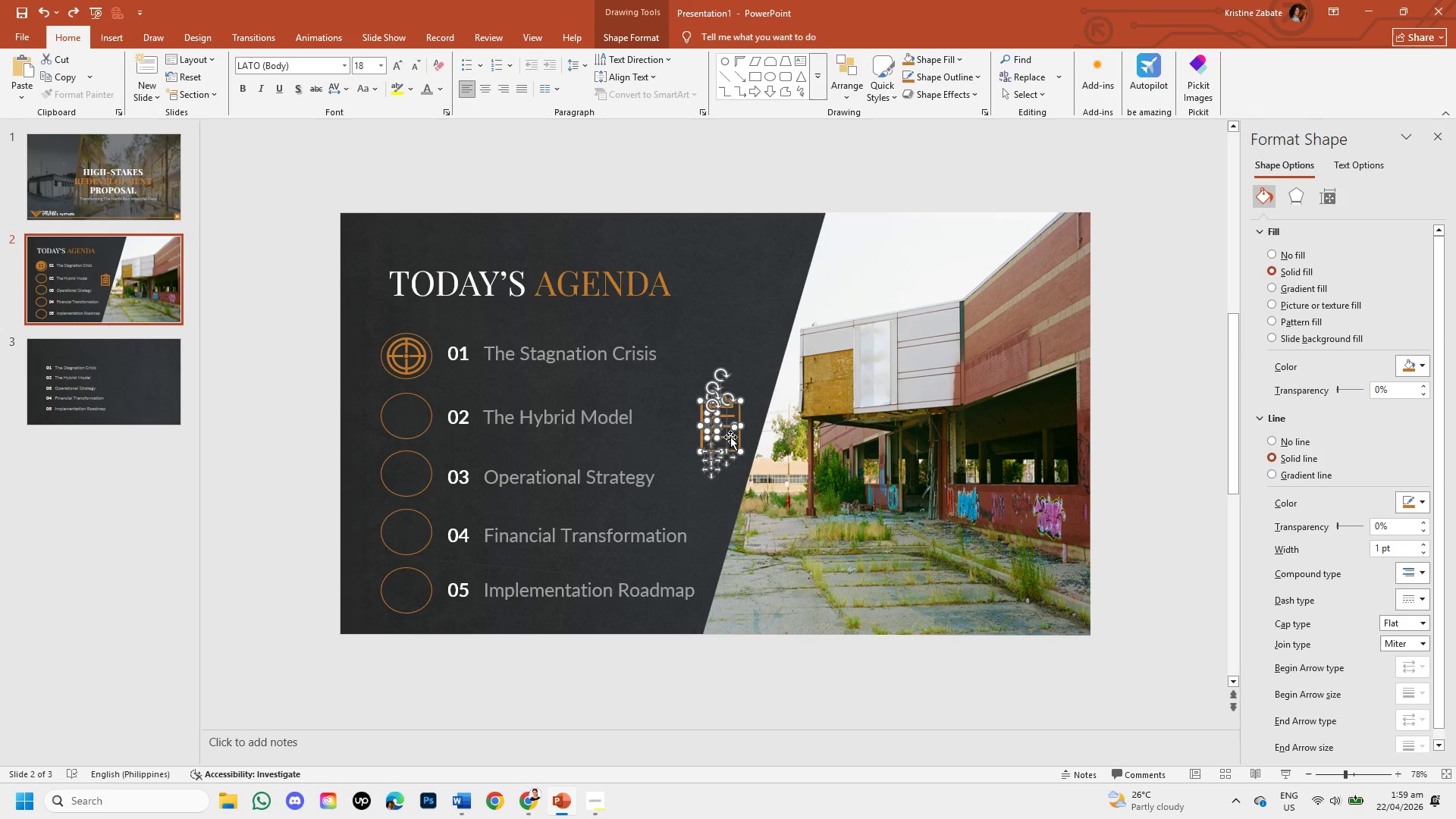 
left_click([730, 437])
 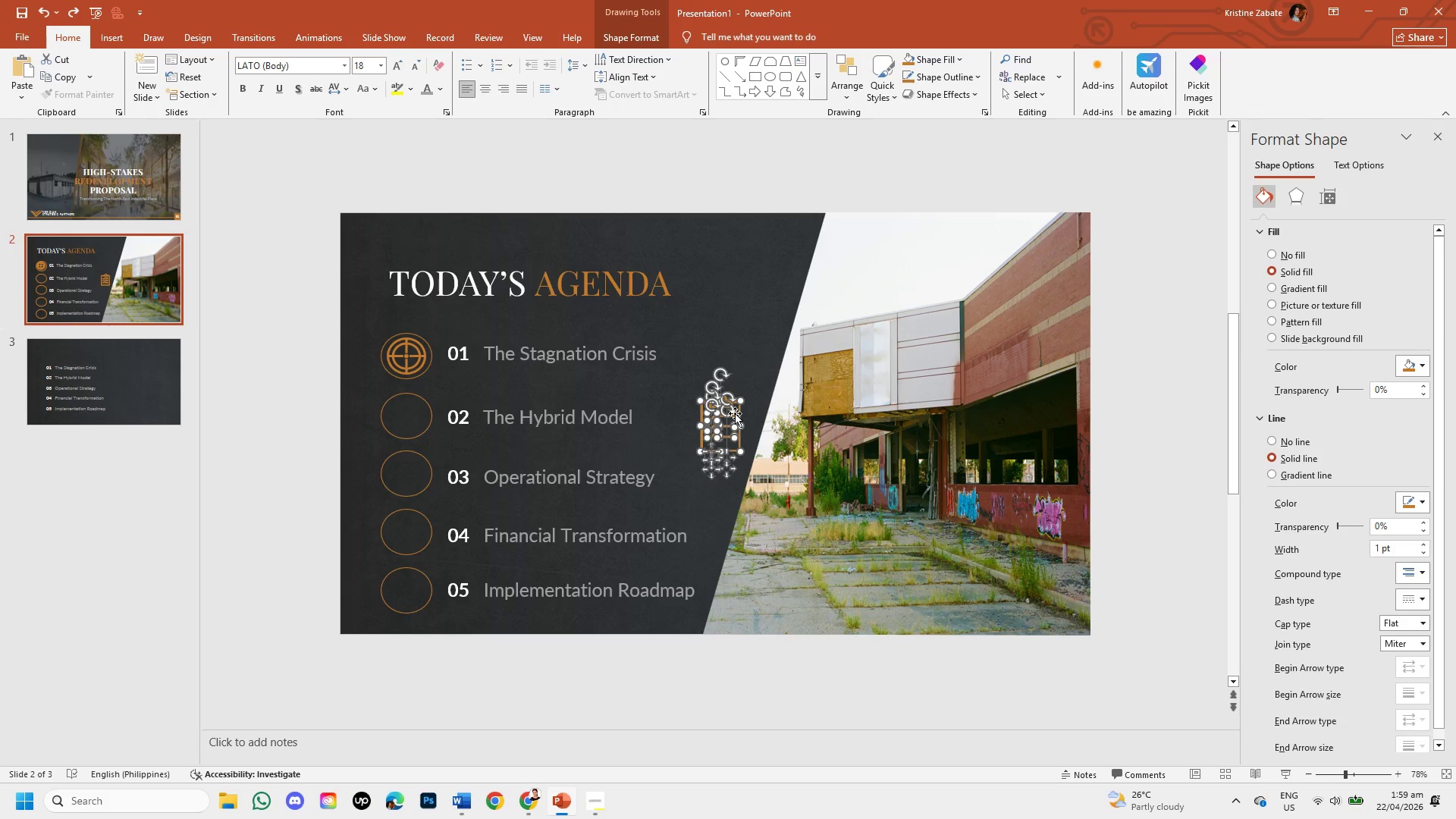 
left_click([736, 413])
 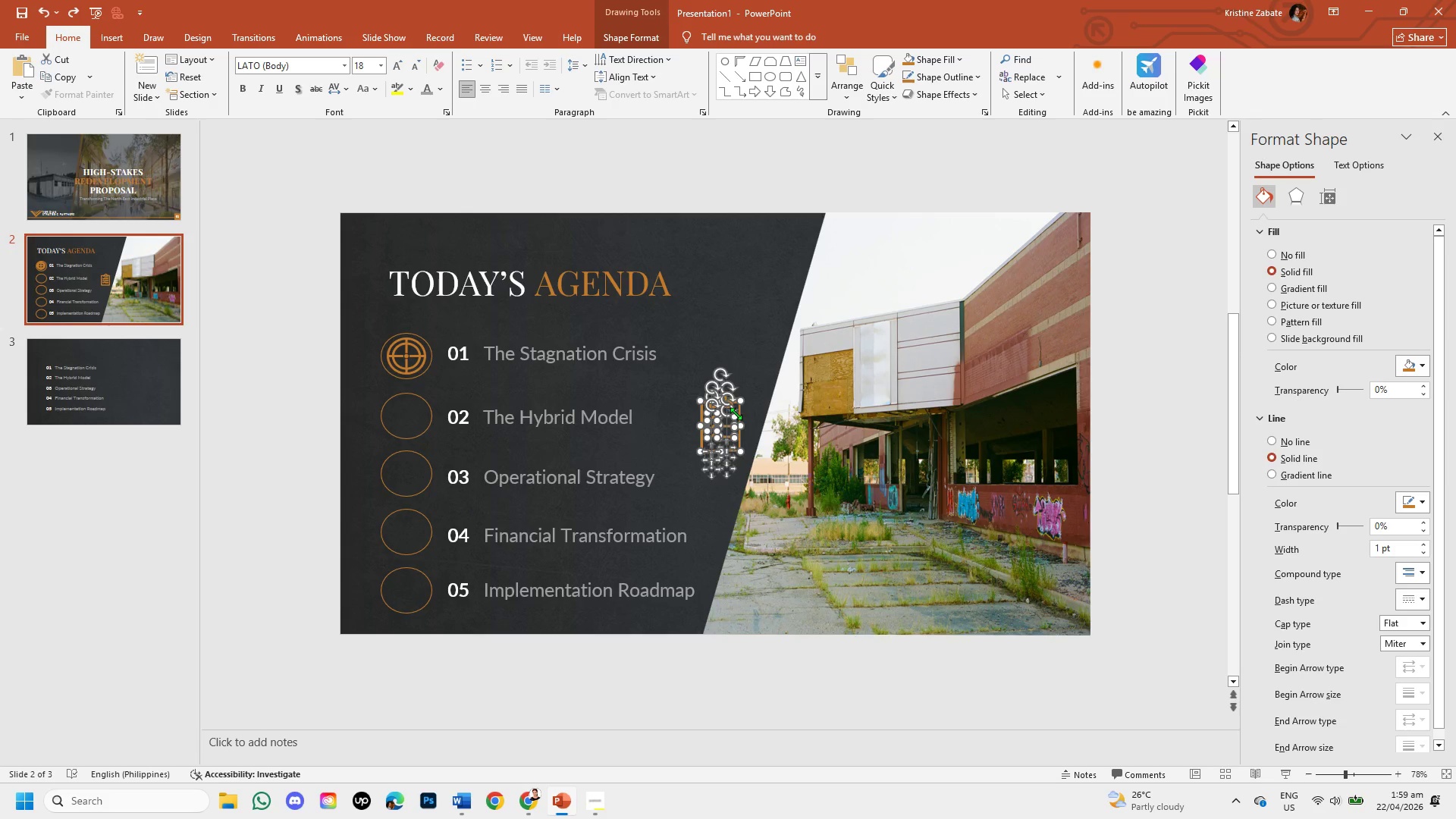 
right_click([736, 413])
 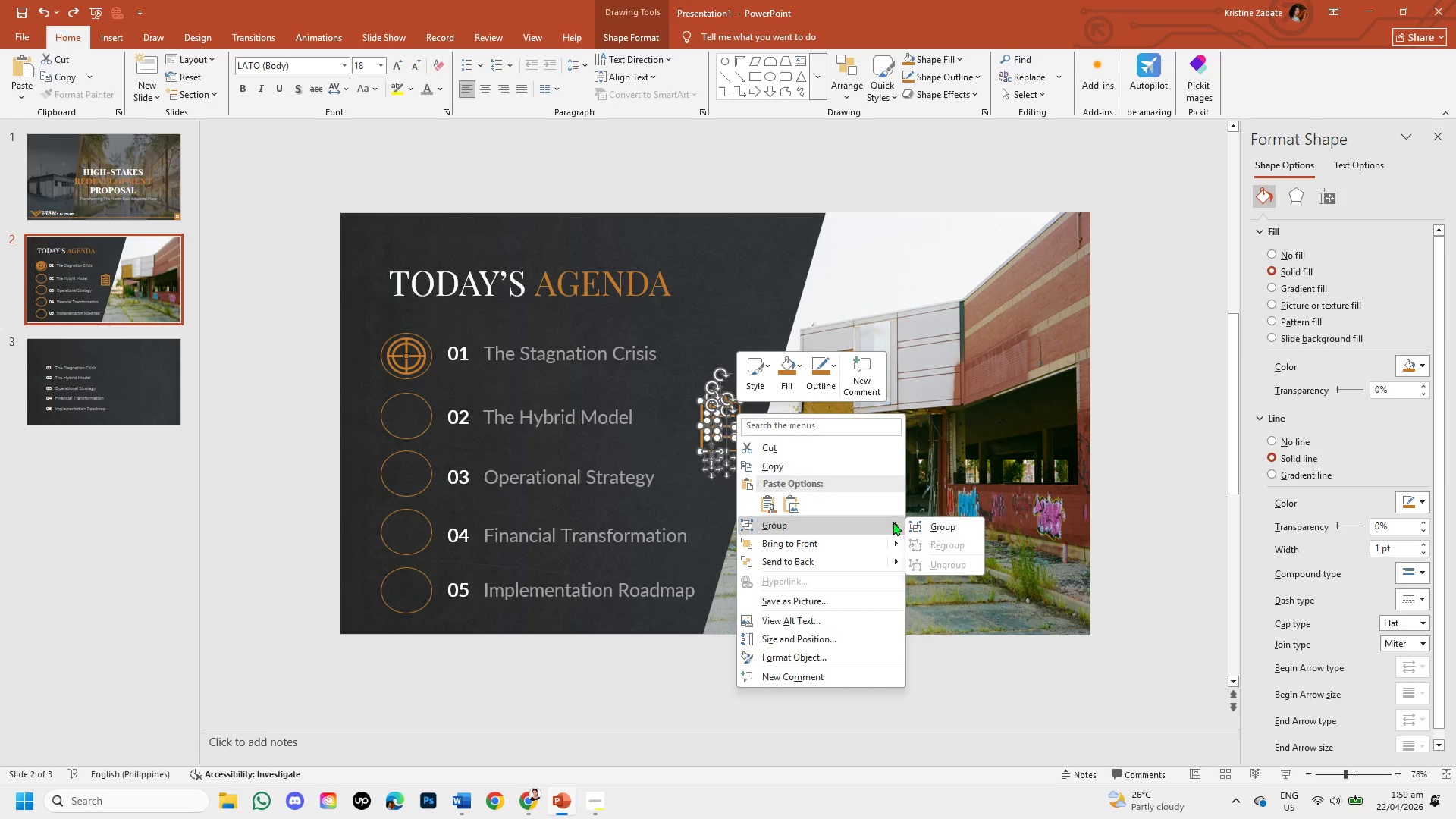 
left_click([915, 522])
 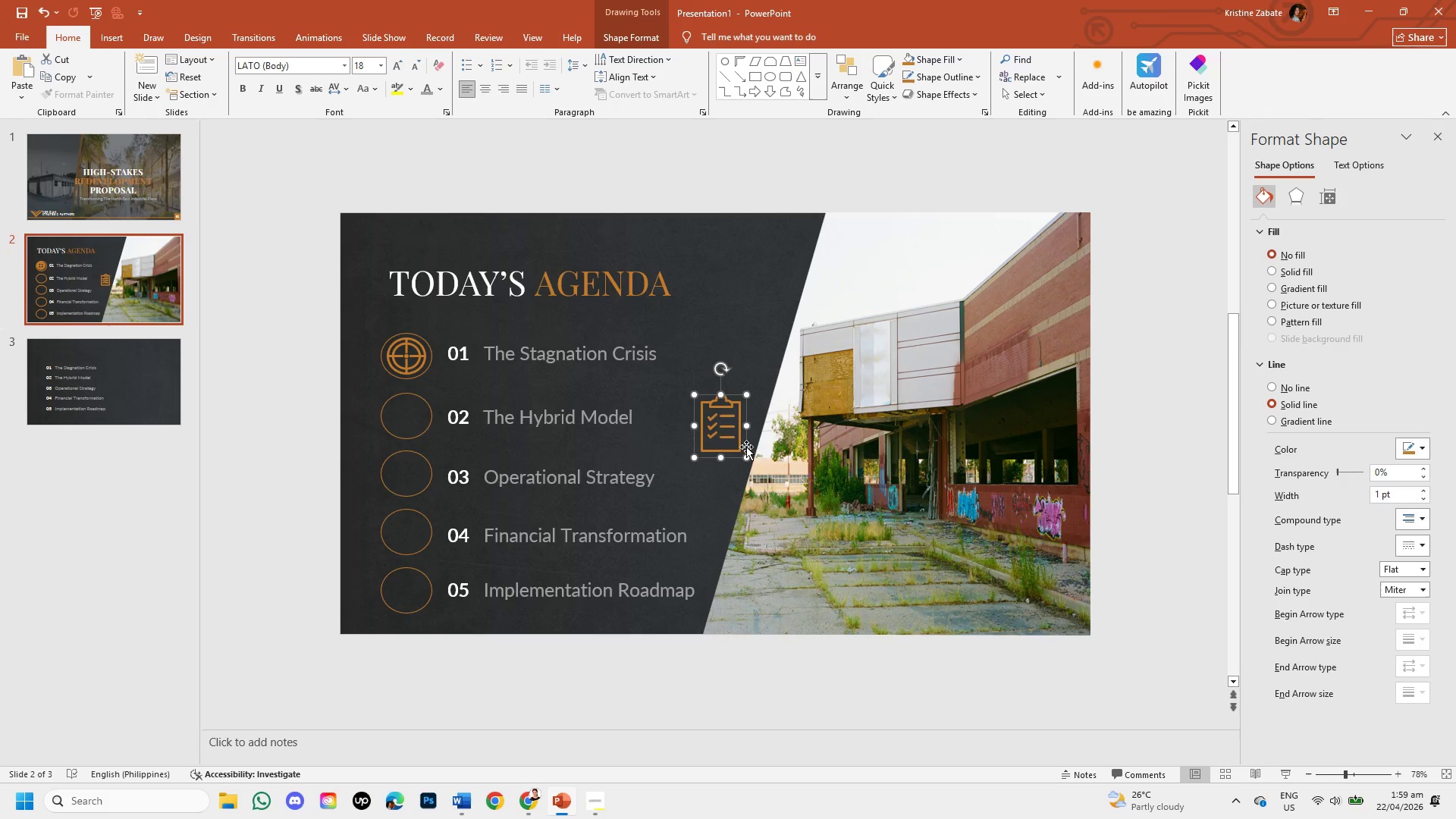 
left_click_drag(start_coordinate=[747, 457], to_coordinate=[740, 441])
 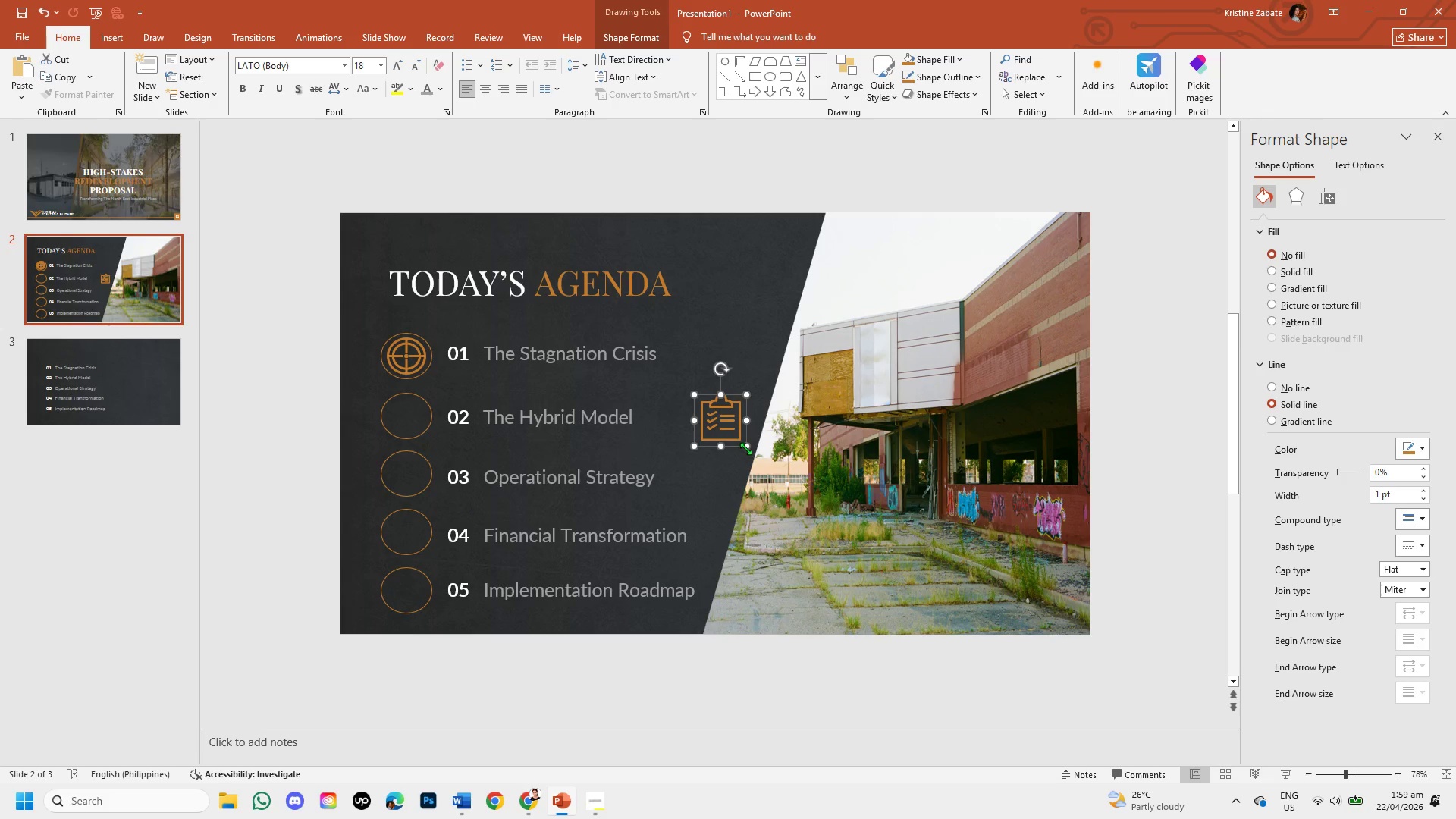 
left_click_drag(start_coordinate=[736, 447], to_coordinate=[729, 490])
 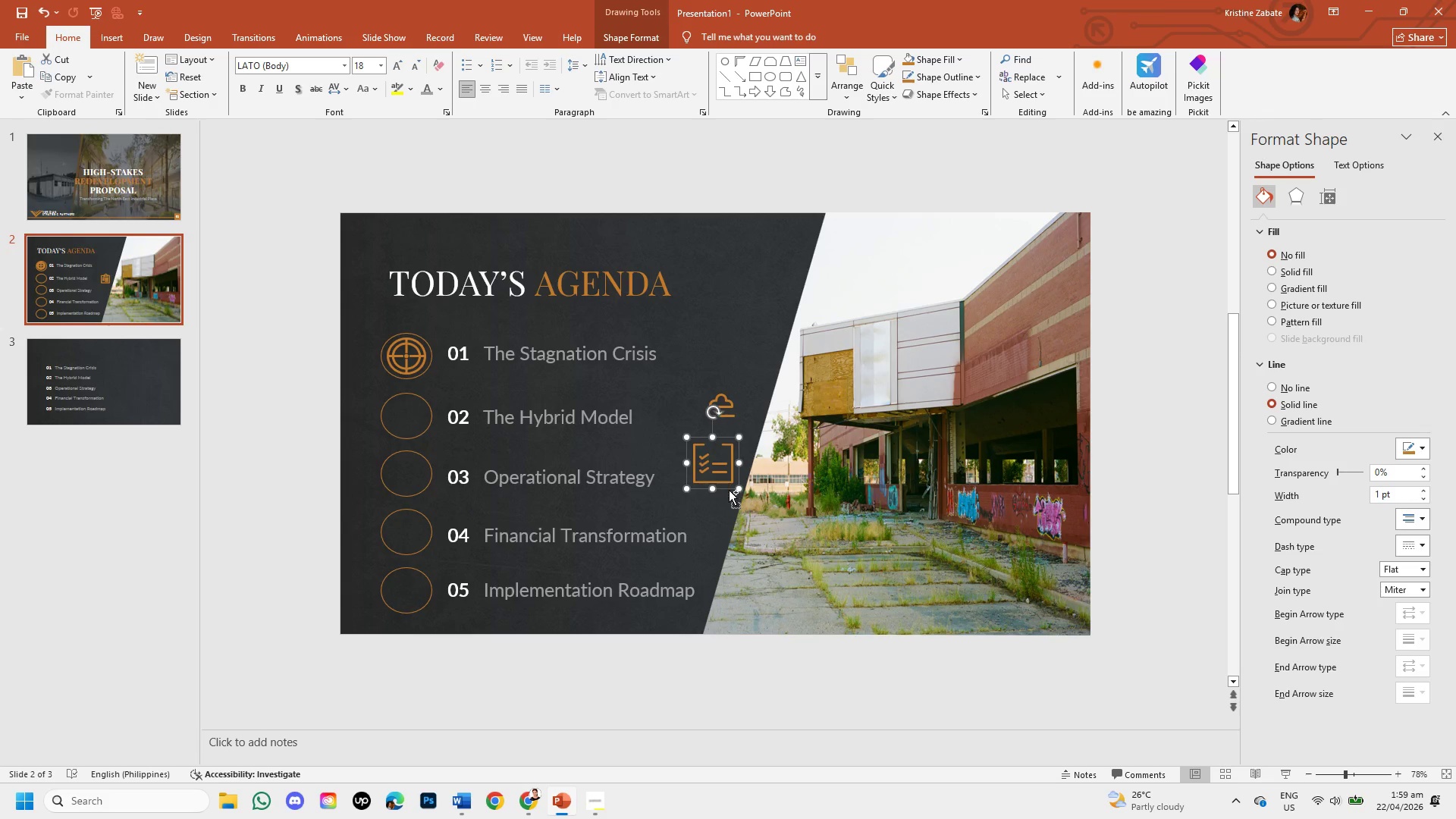 
key(Control+Z)
 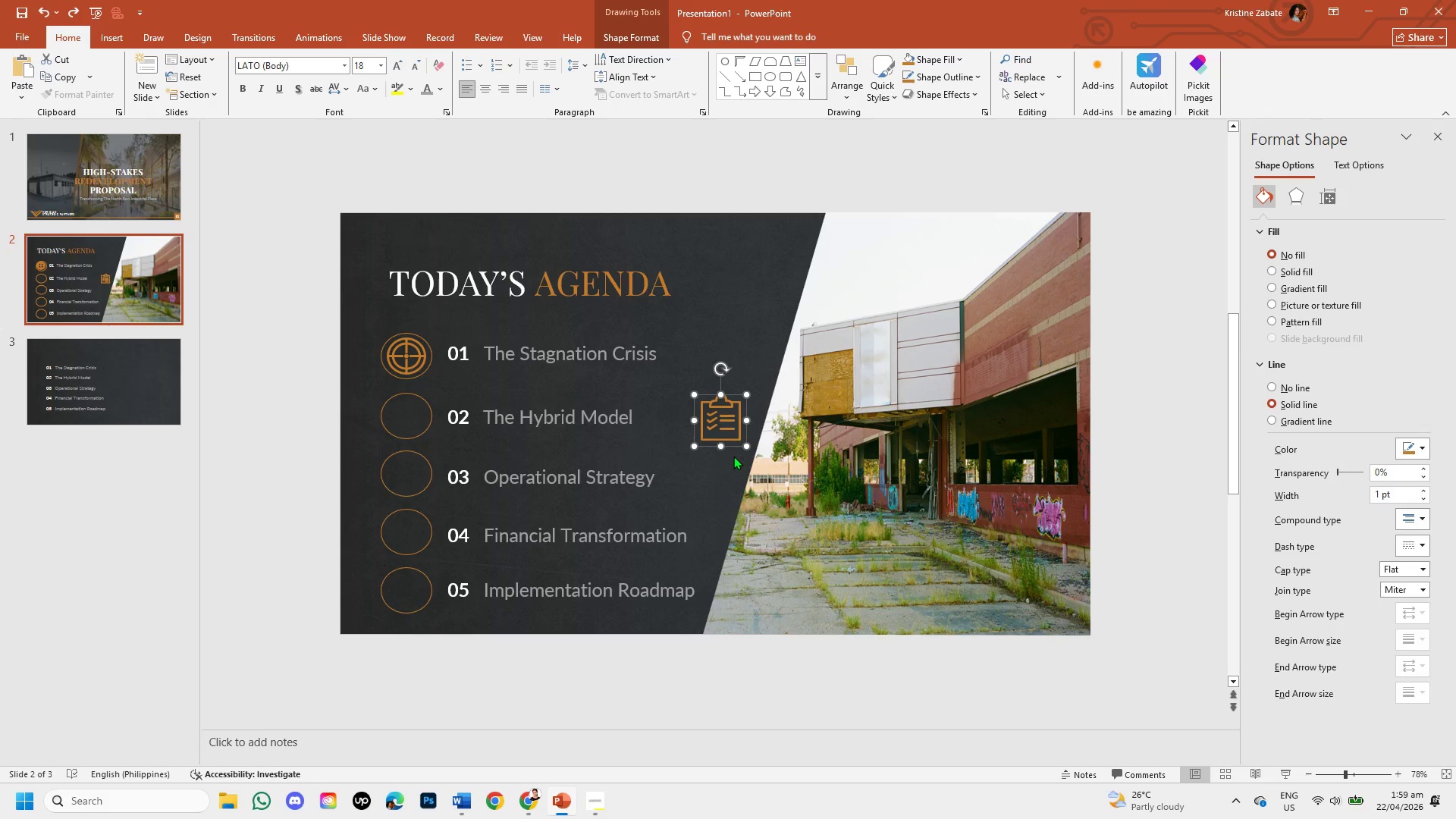 
key(Control+Z)
 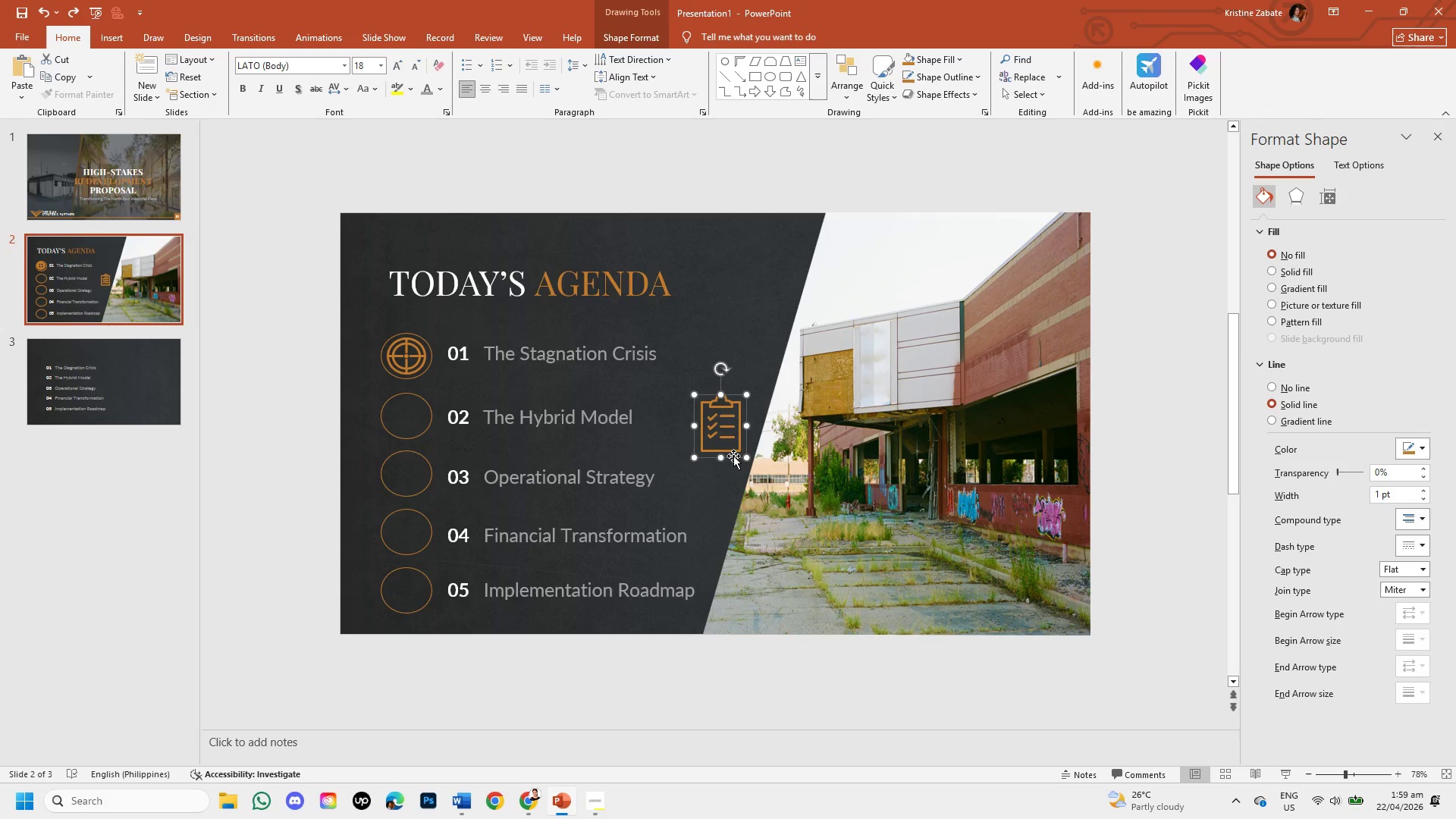 
hold_key(key=ShiftLeft, duration=6.66)
left_click([730, 418])
 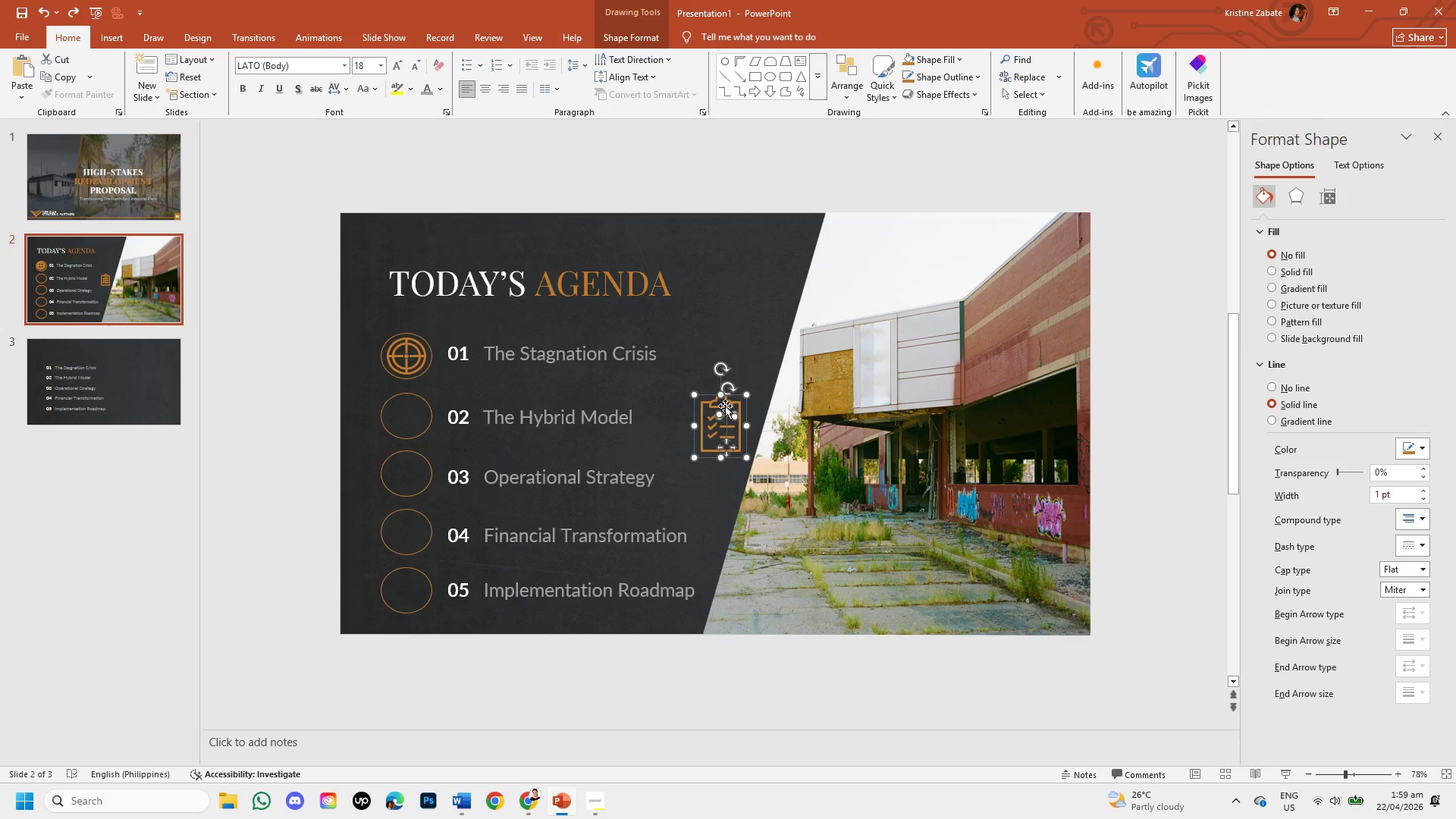 
left_click([725, 406])
 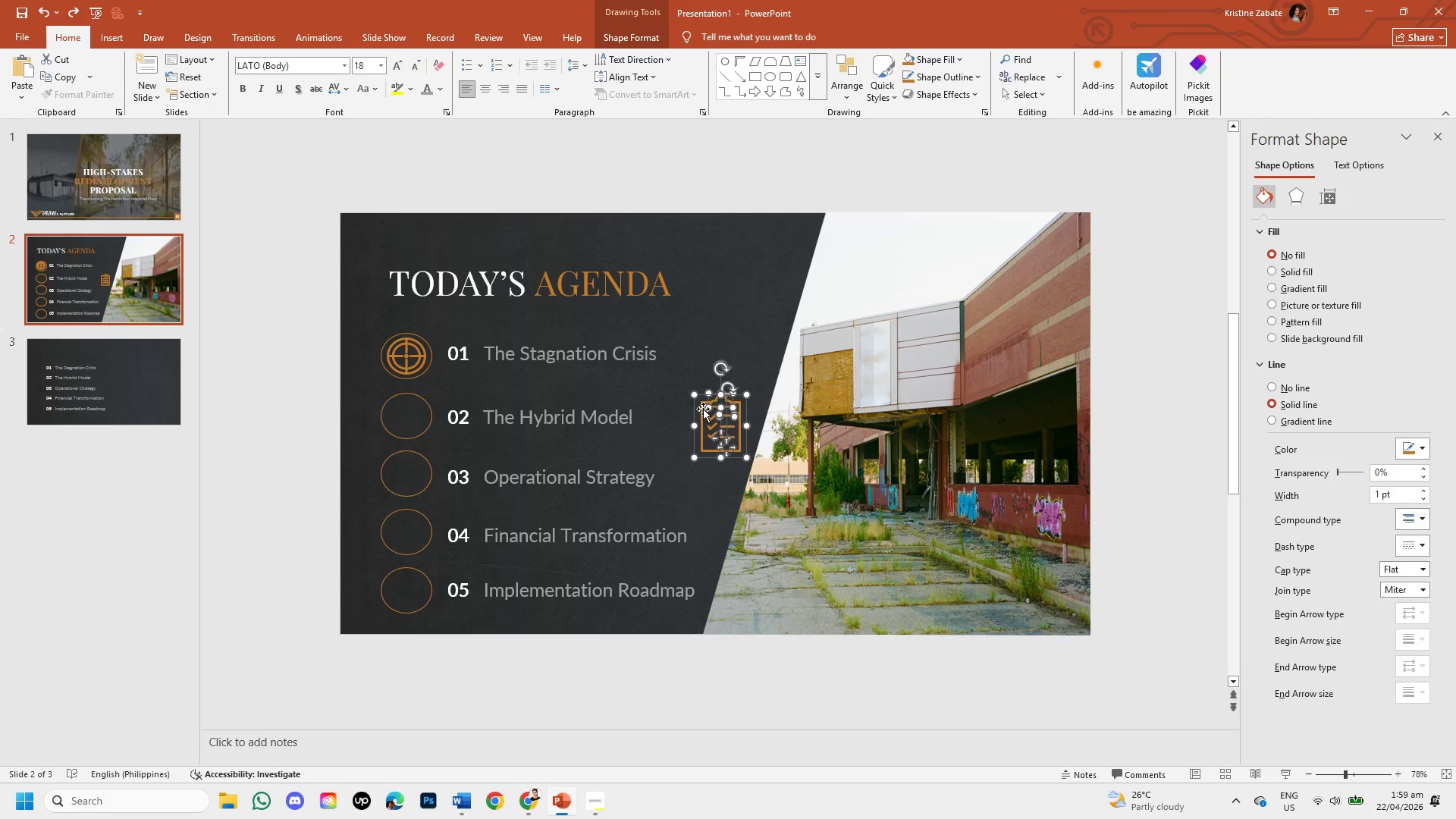 
left_click([703, 409])
 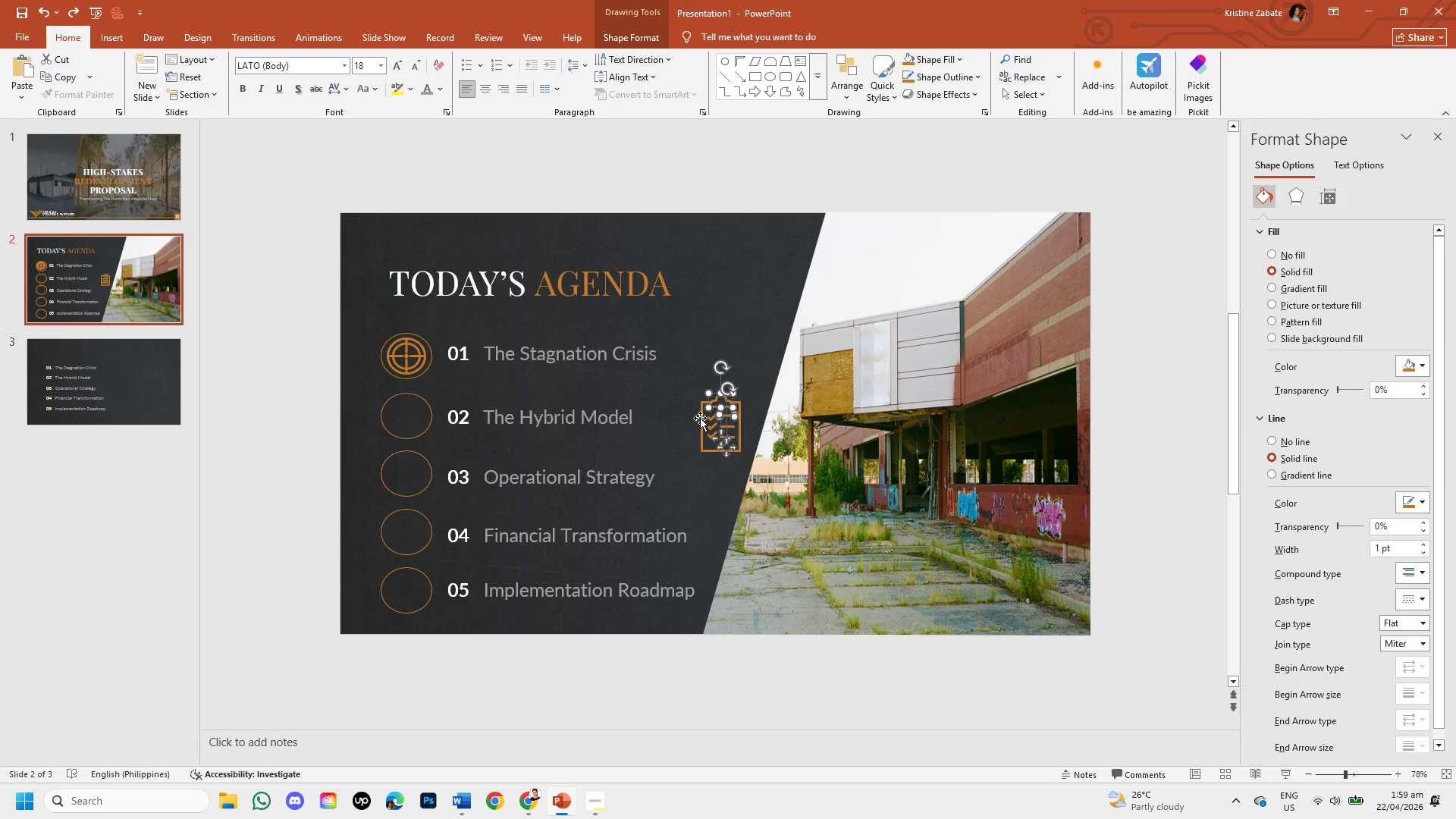 
left_click([700, 418])
 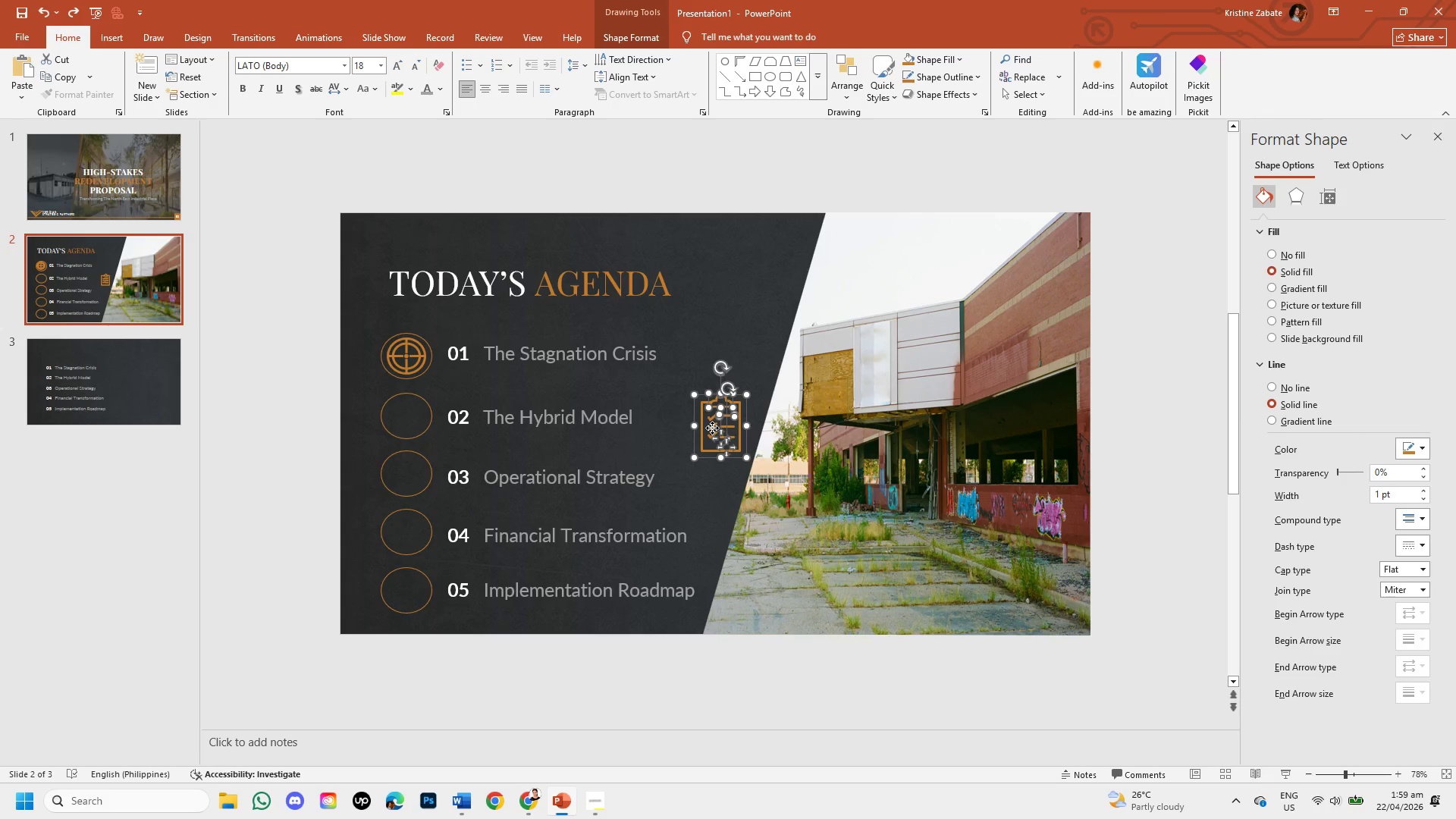 
right_click([712, 428])
 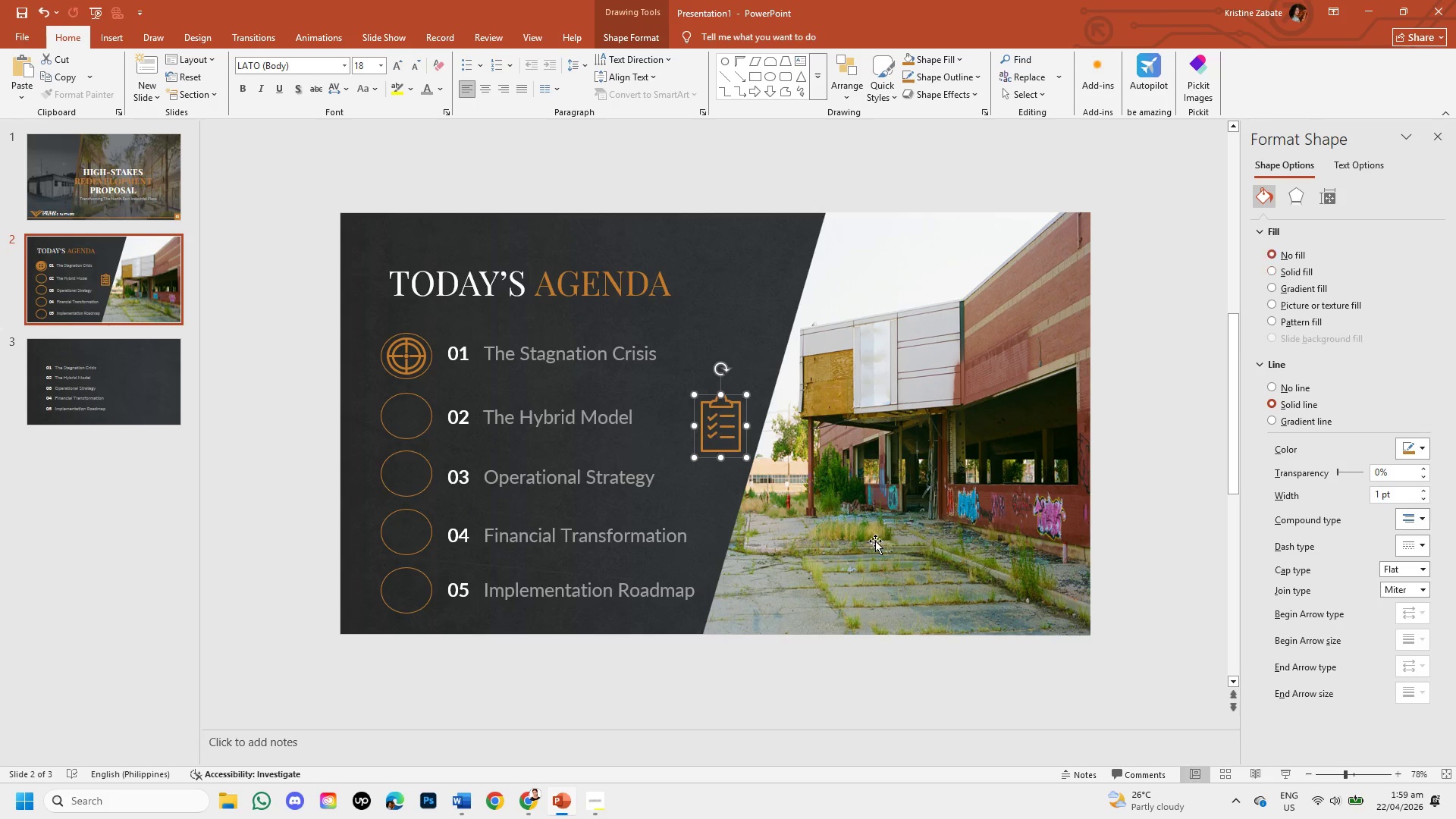 
left_click([751, 357])
 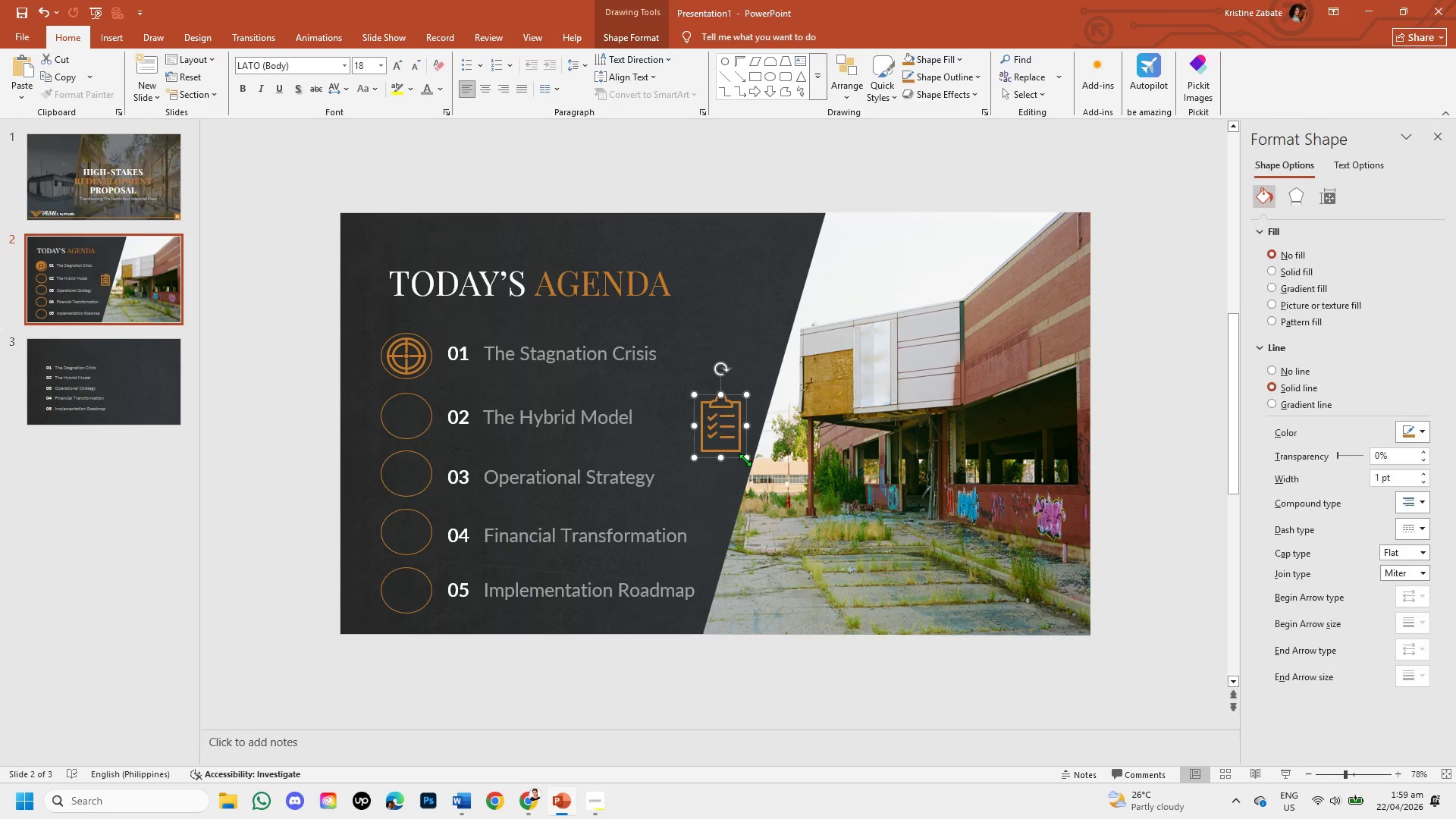 
left_click_drag(start_coordinate=[745, 460], to_coordinate=[736, 447])
 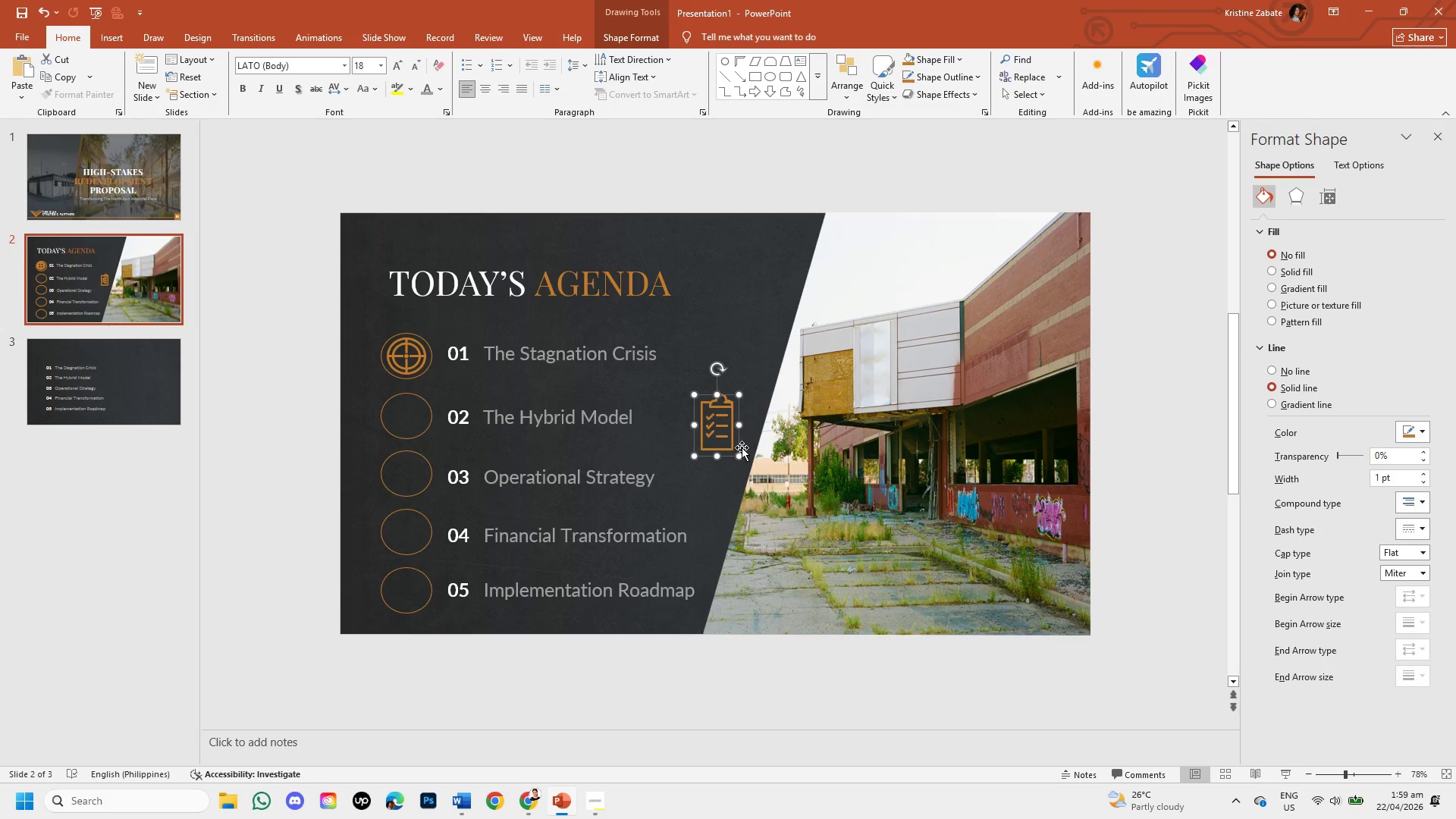 
key(Control+Z)
 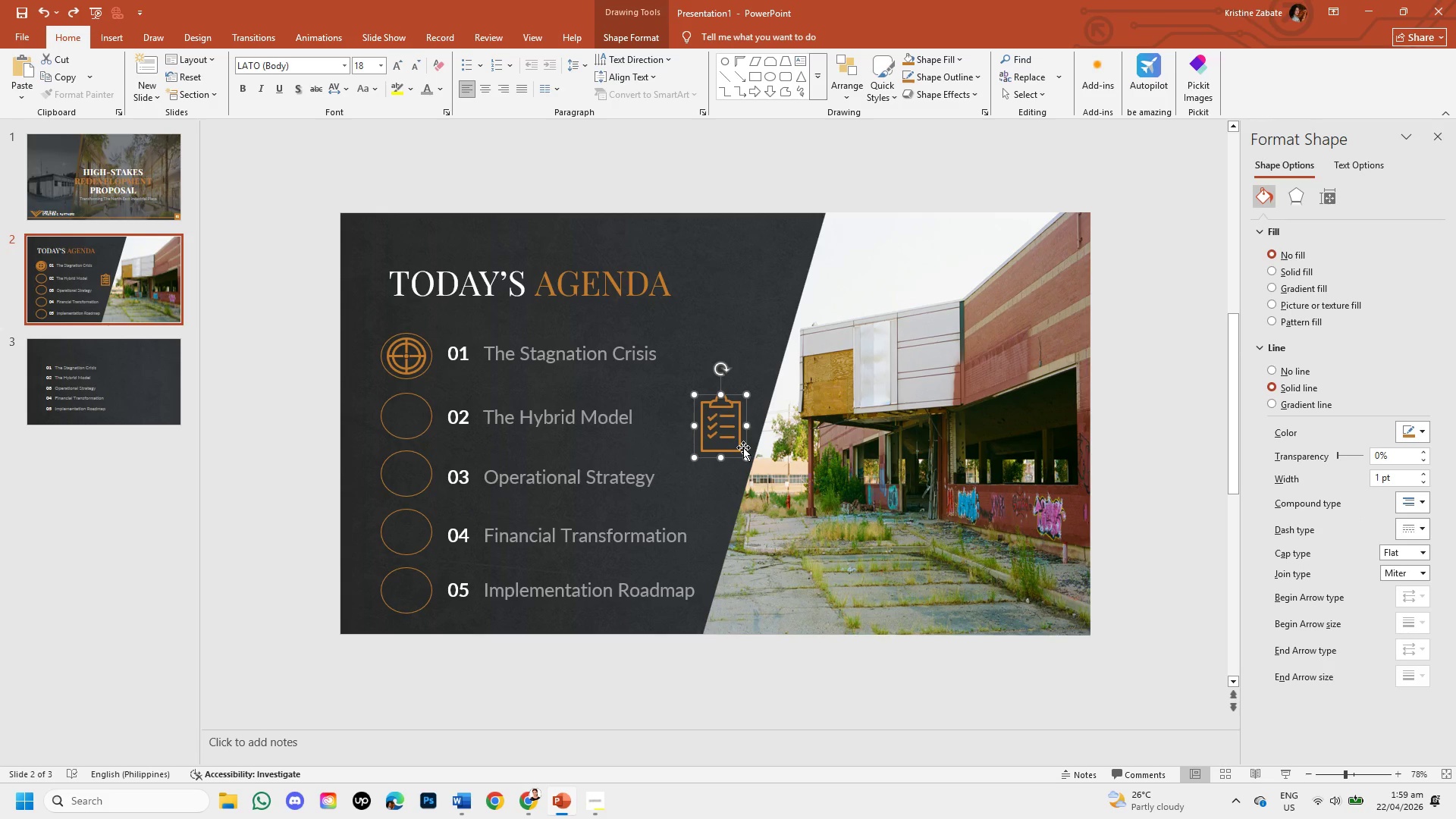 
hold_key(key=ShiftLeft, duration=7.75)
left_click([743, 447])
 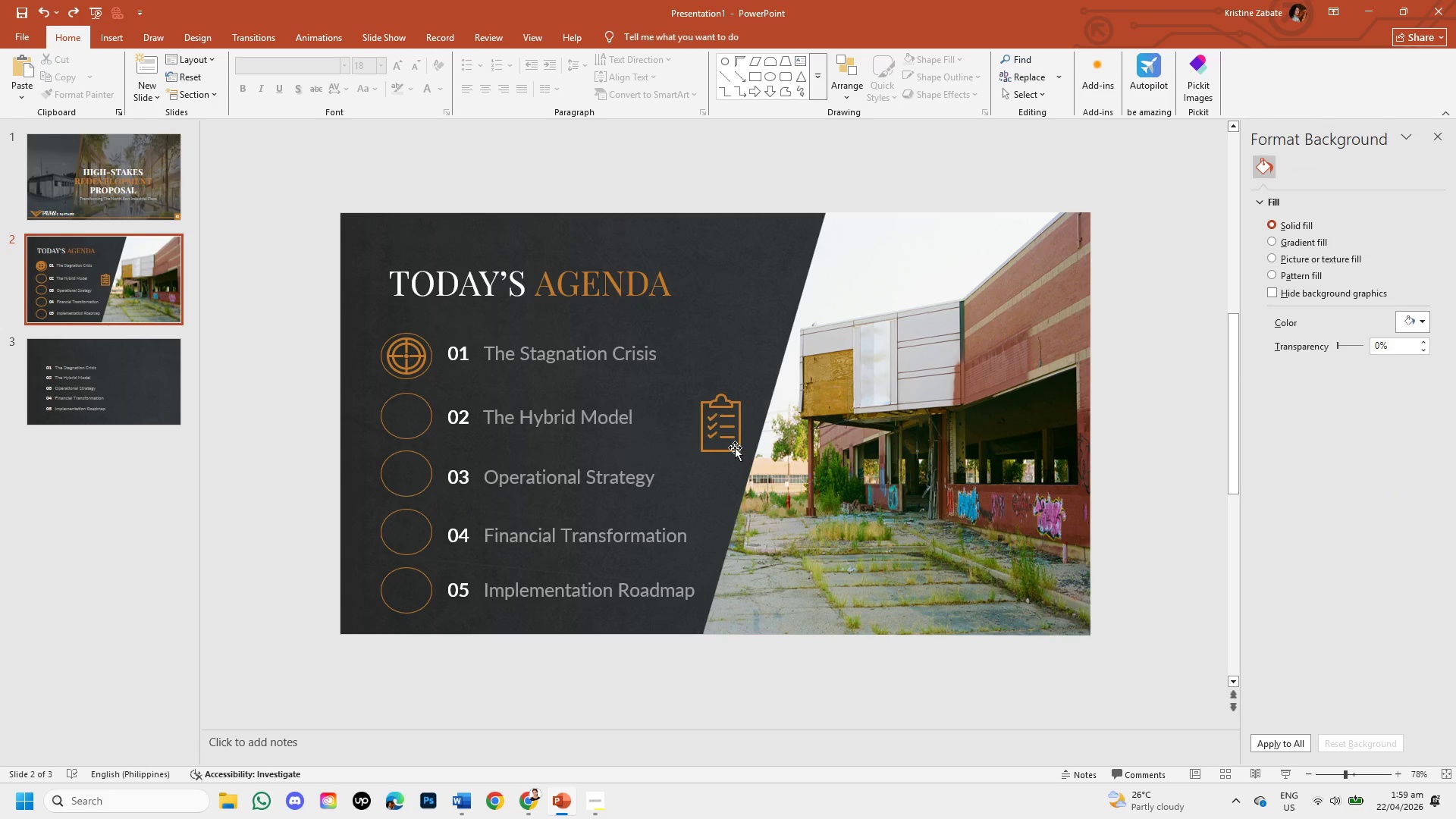 
left_click([735, 447])
 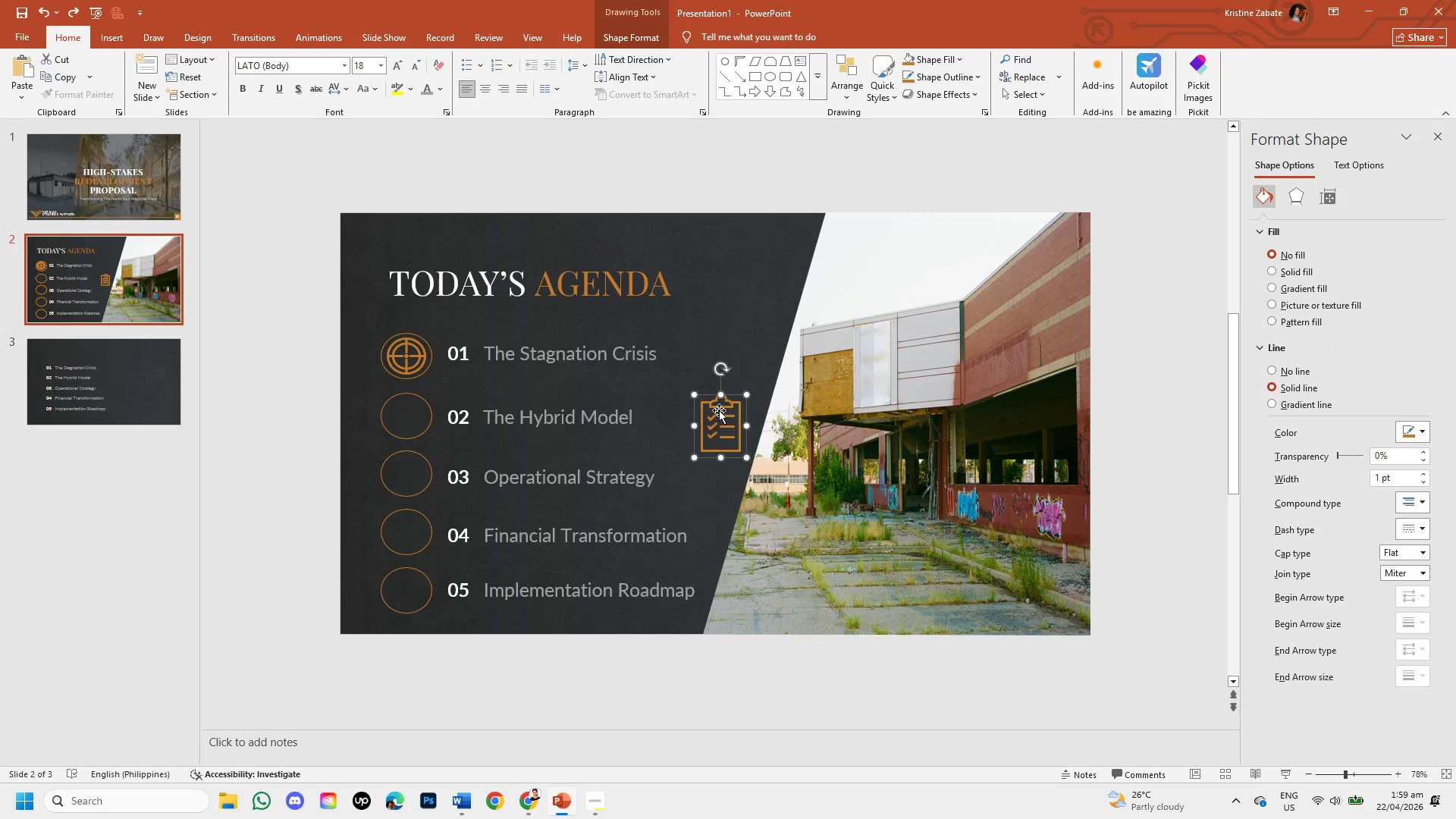 
left_click([719, 407])
 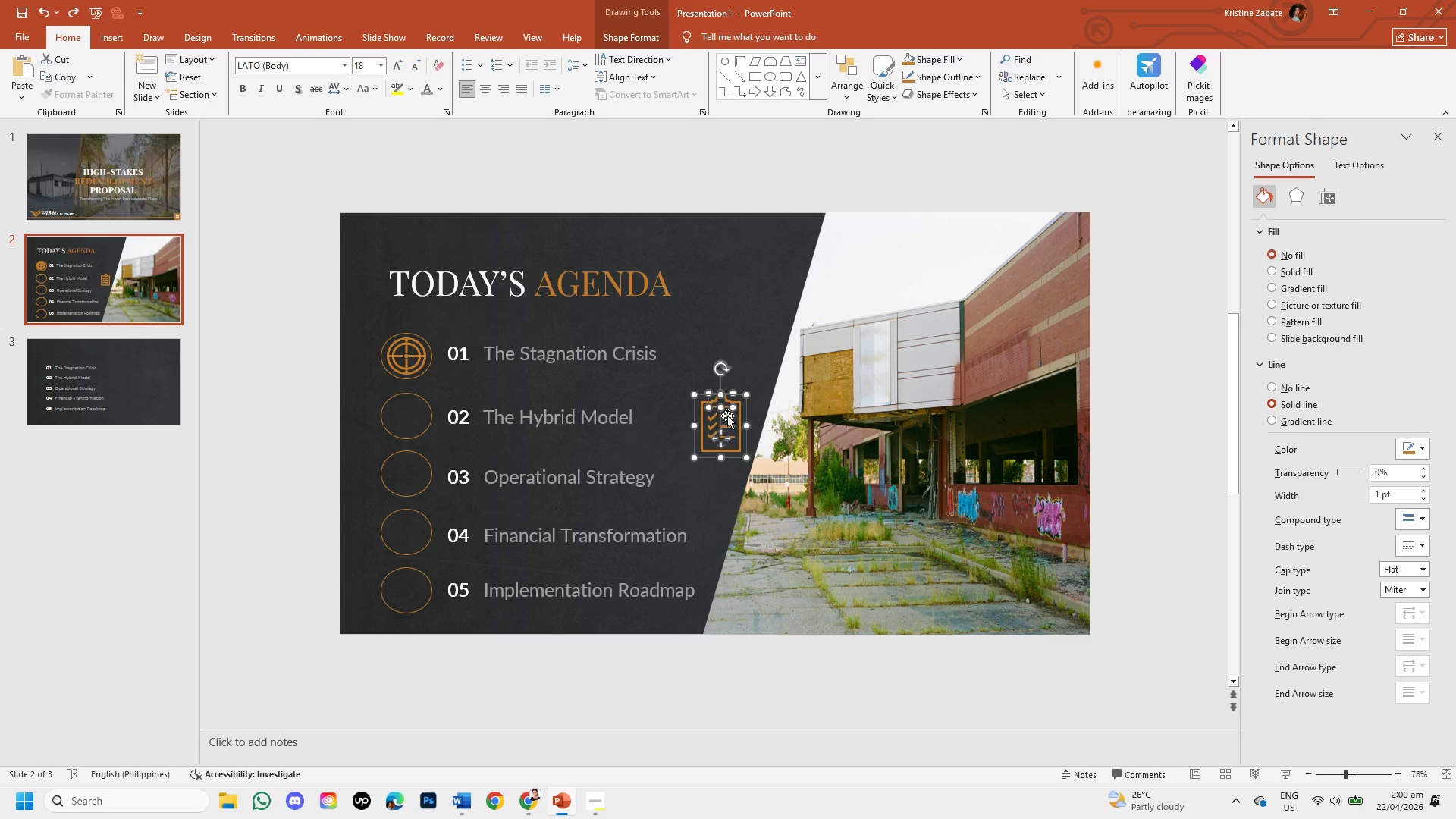 
left_click([724, 416])
 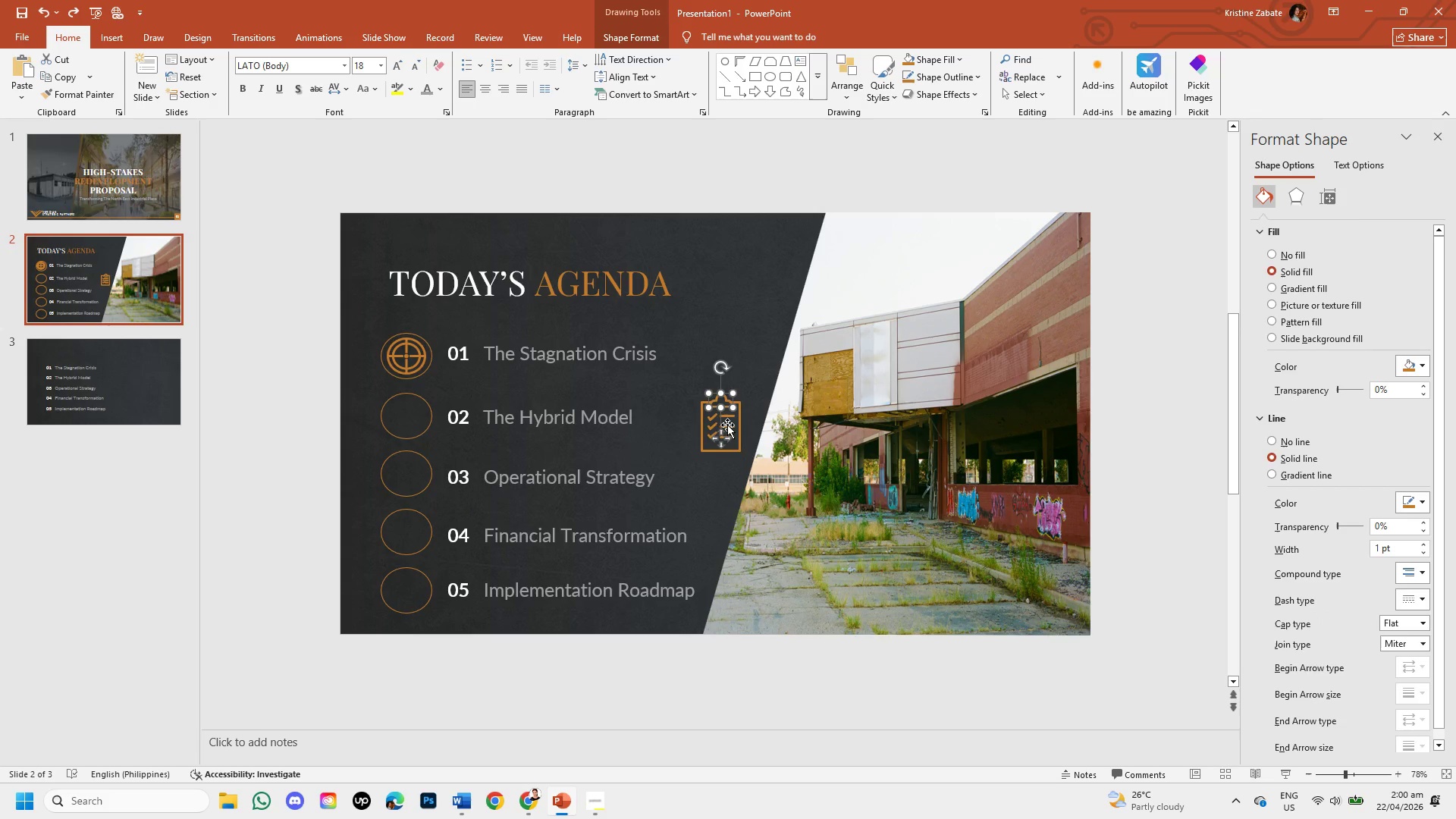 
left_click([727, 425])
 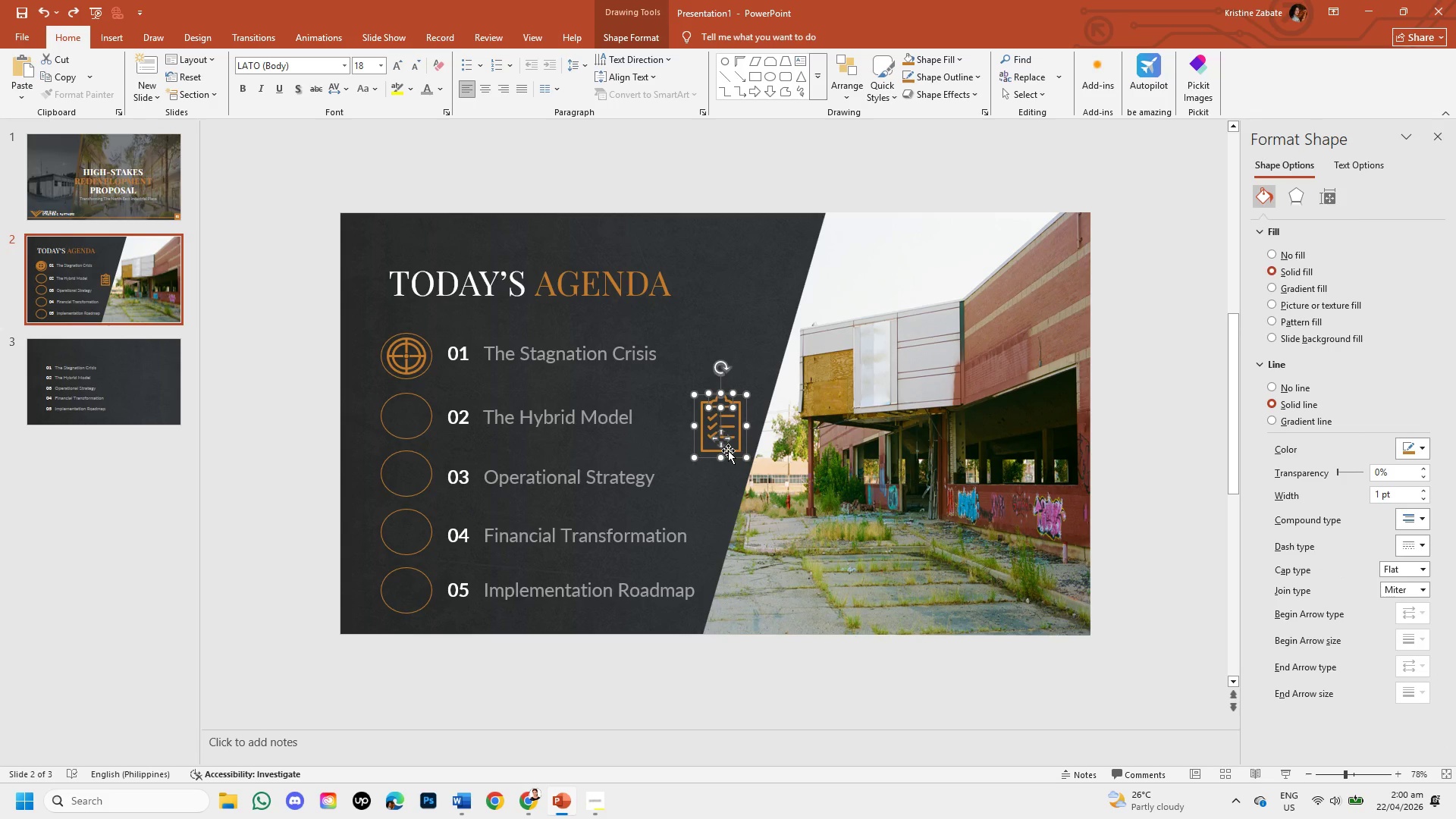 
right_click([728, 450])
 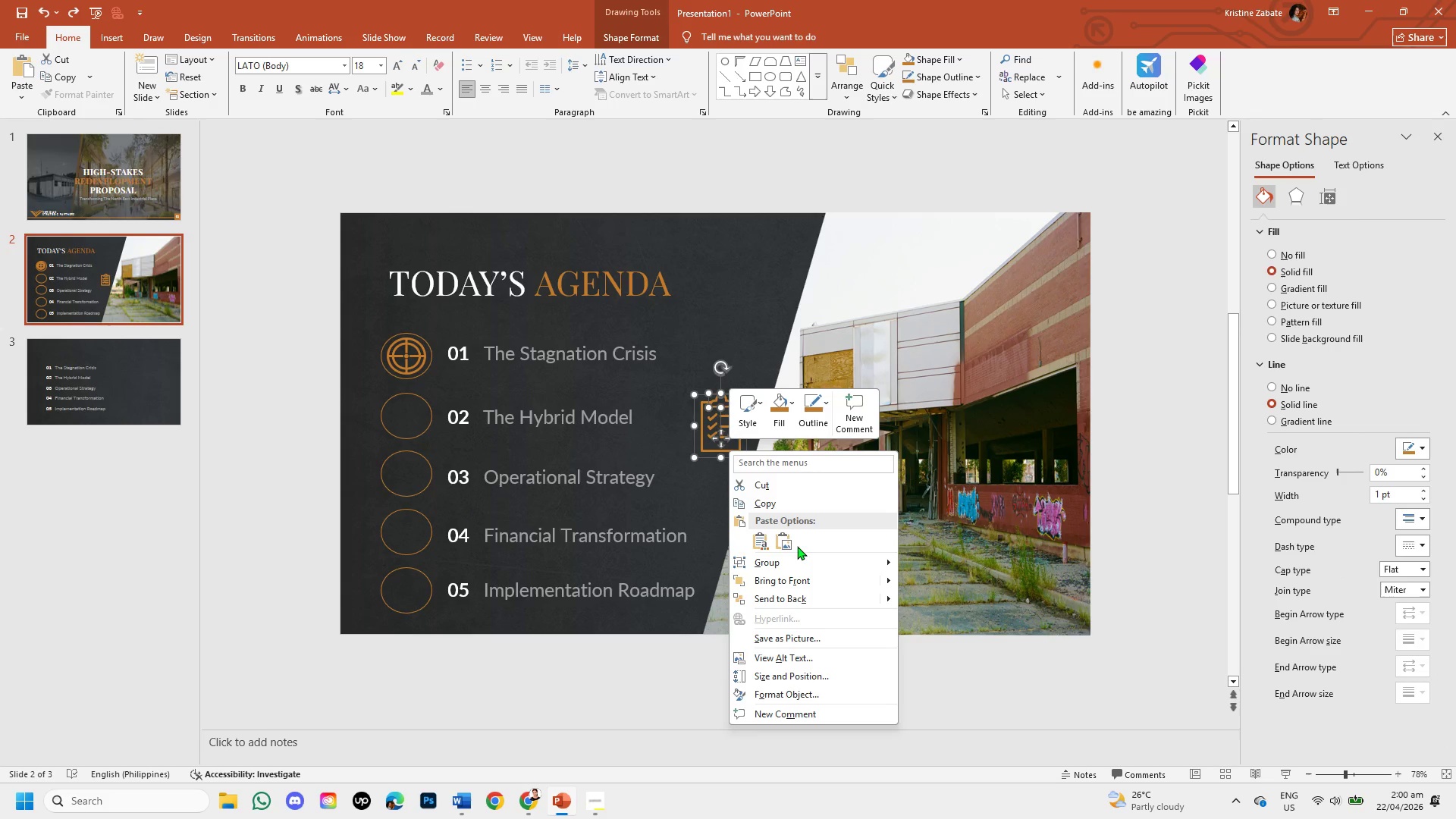 
left_click([798, 557])
 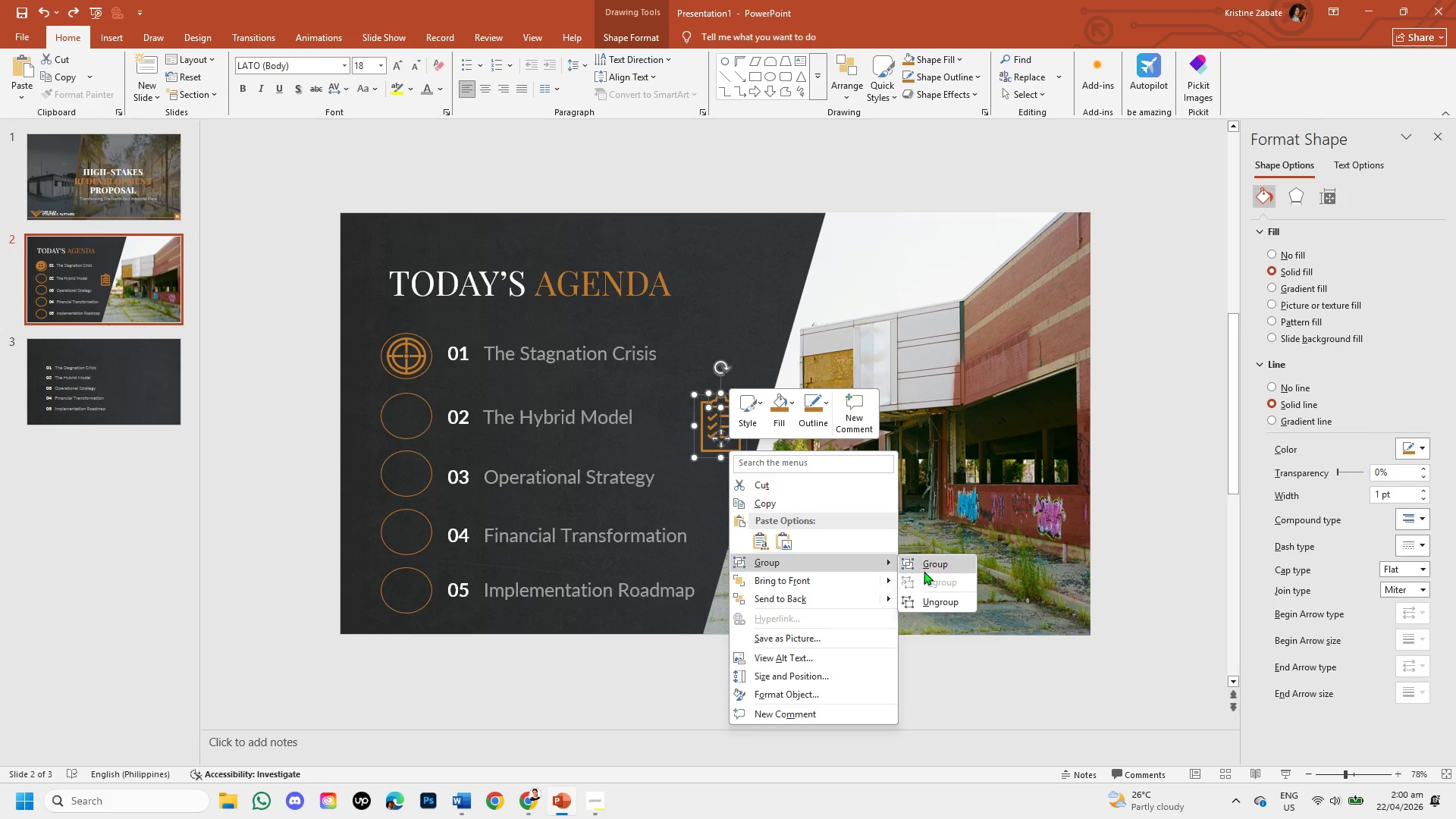 
left_click([929, 563])
 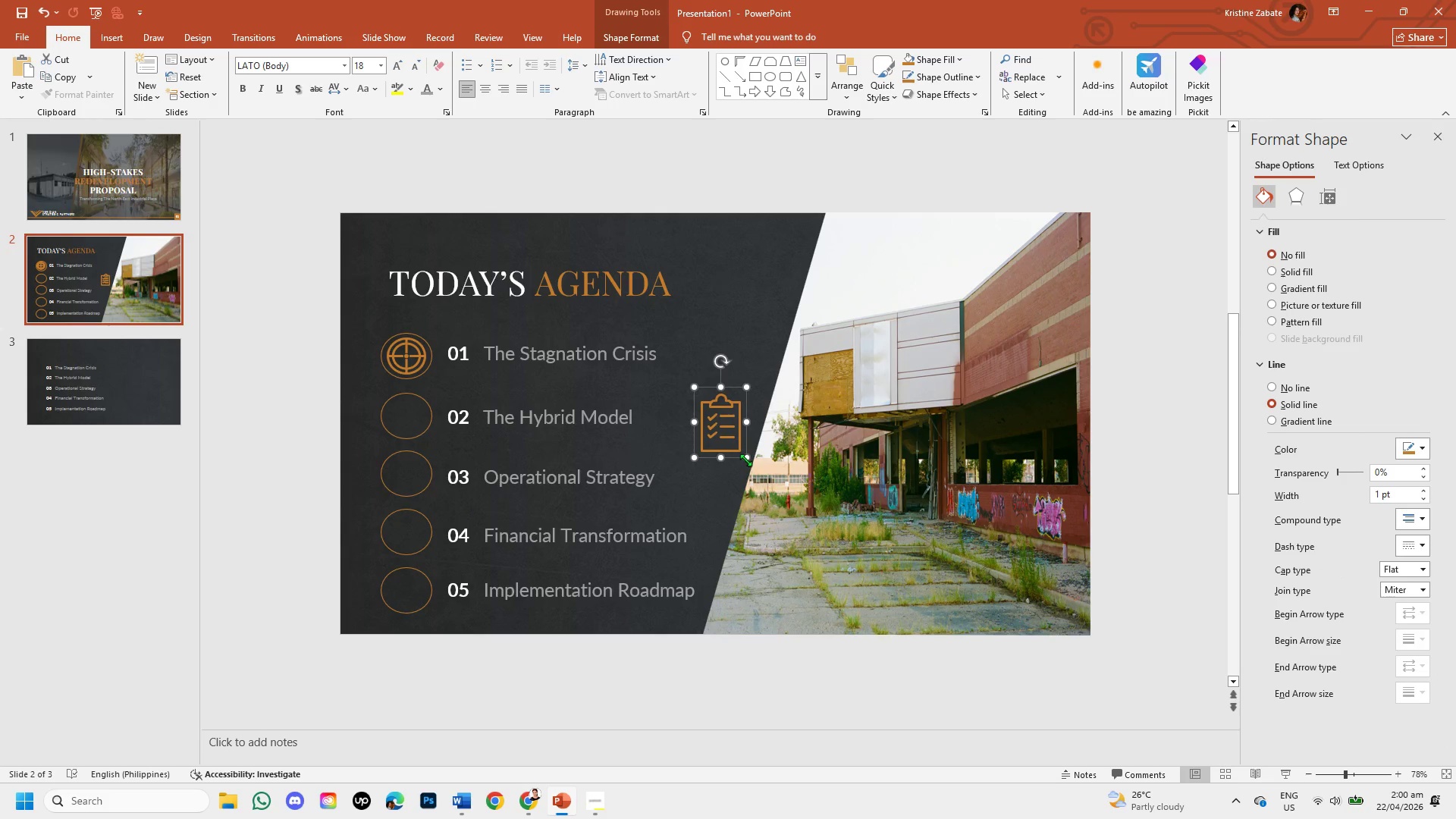 
left_click_drag(start_coordinate=[745, 457], to_coordinate=[730, 435])
 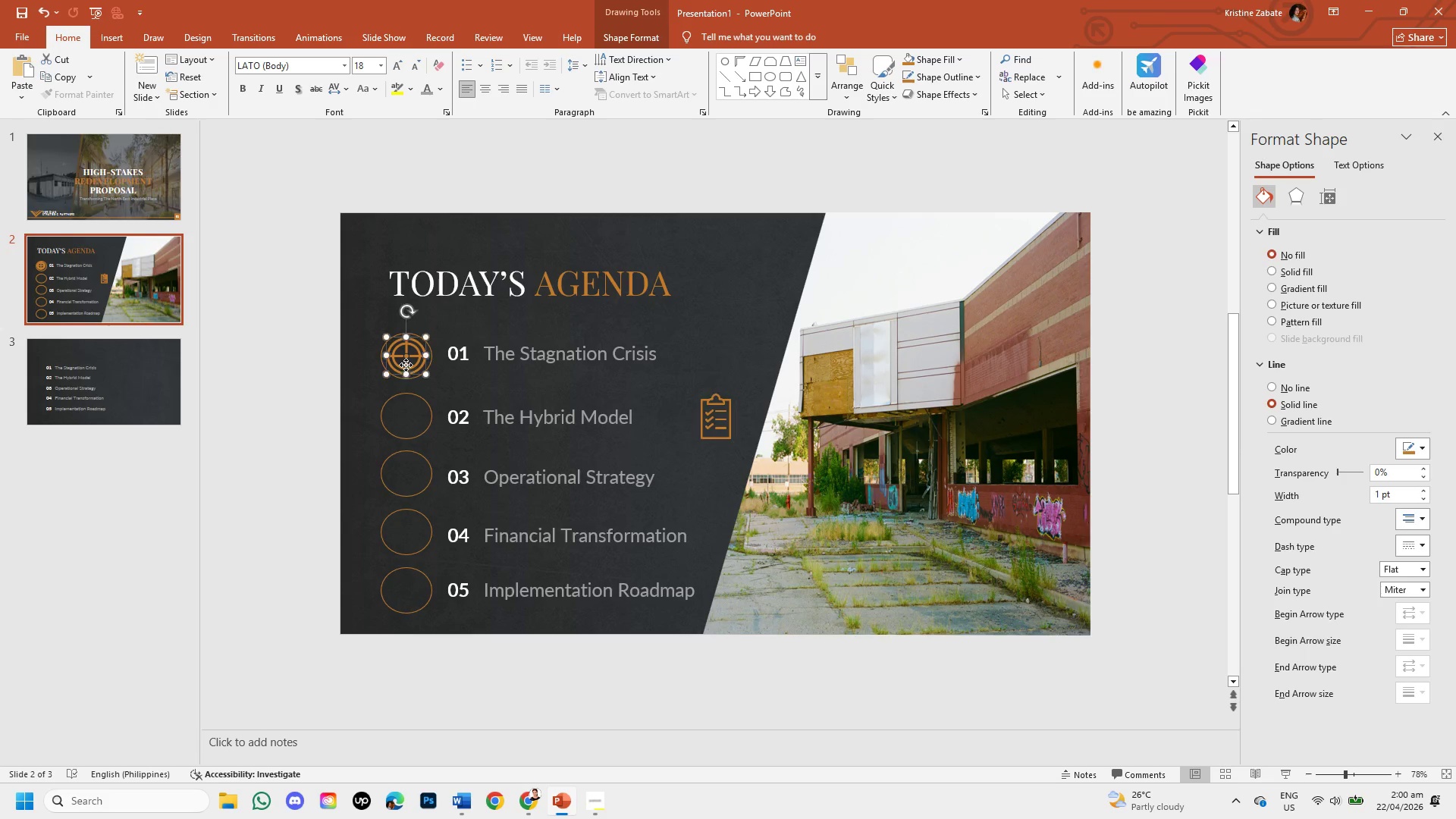 
double_click([406, 365])
 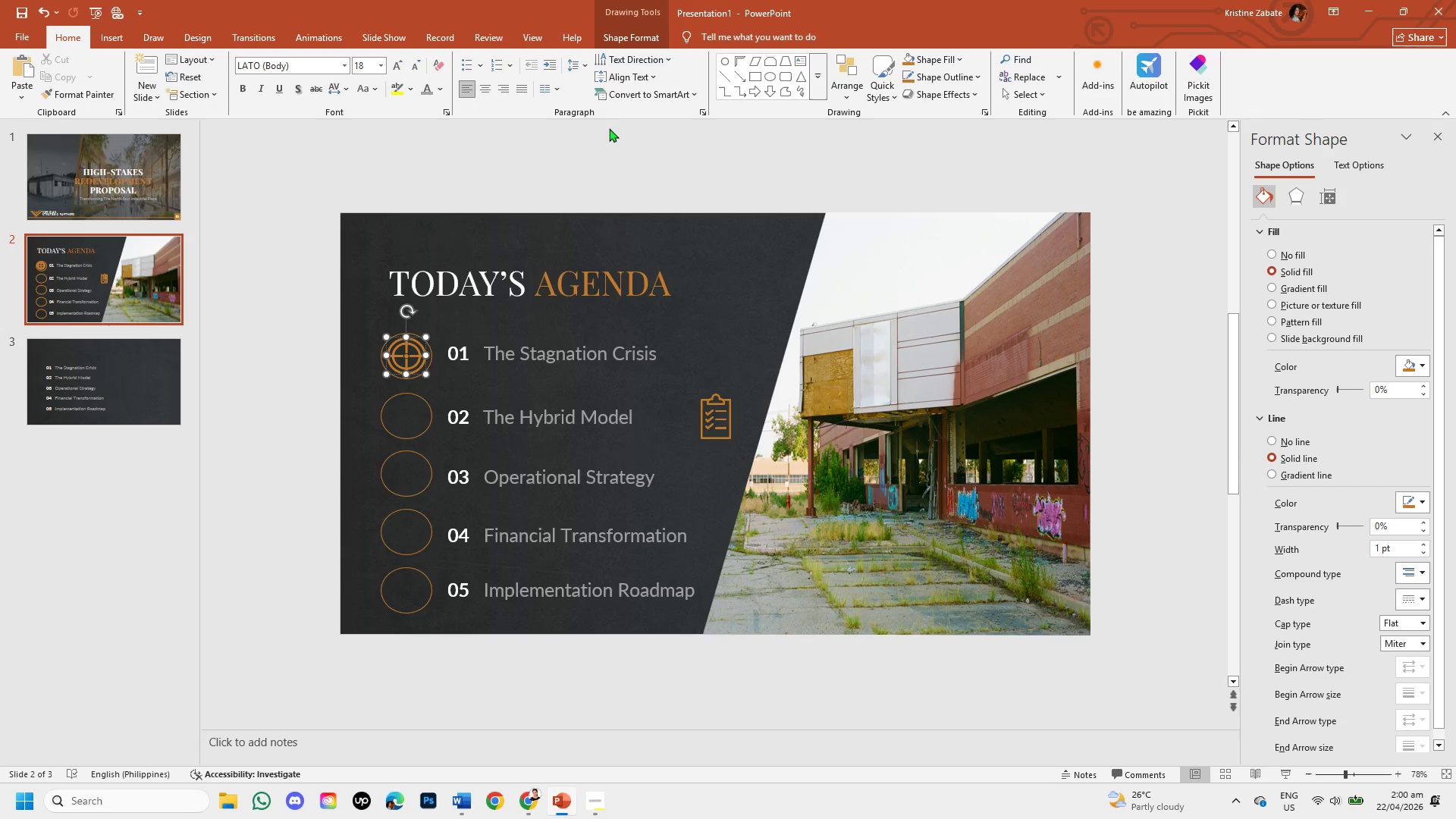 
left_click([610, 30])
 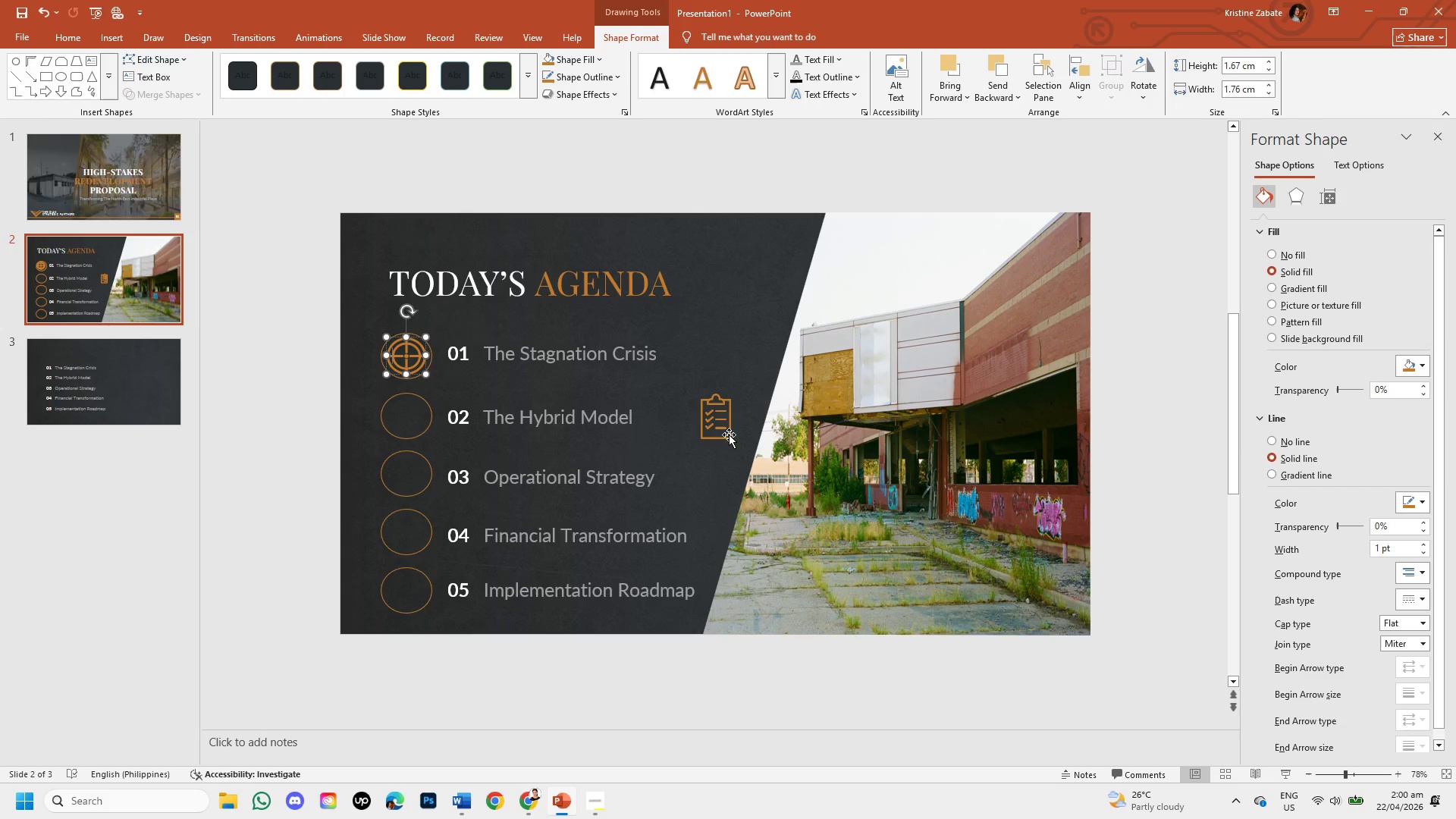 
left_click([720, 428])
 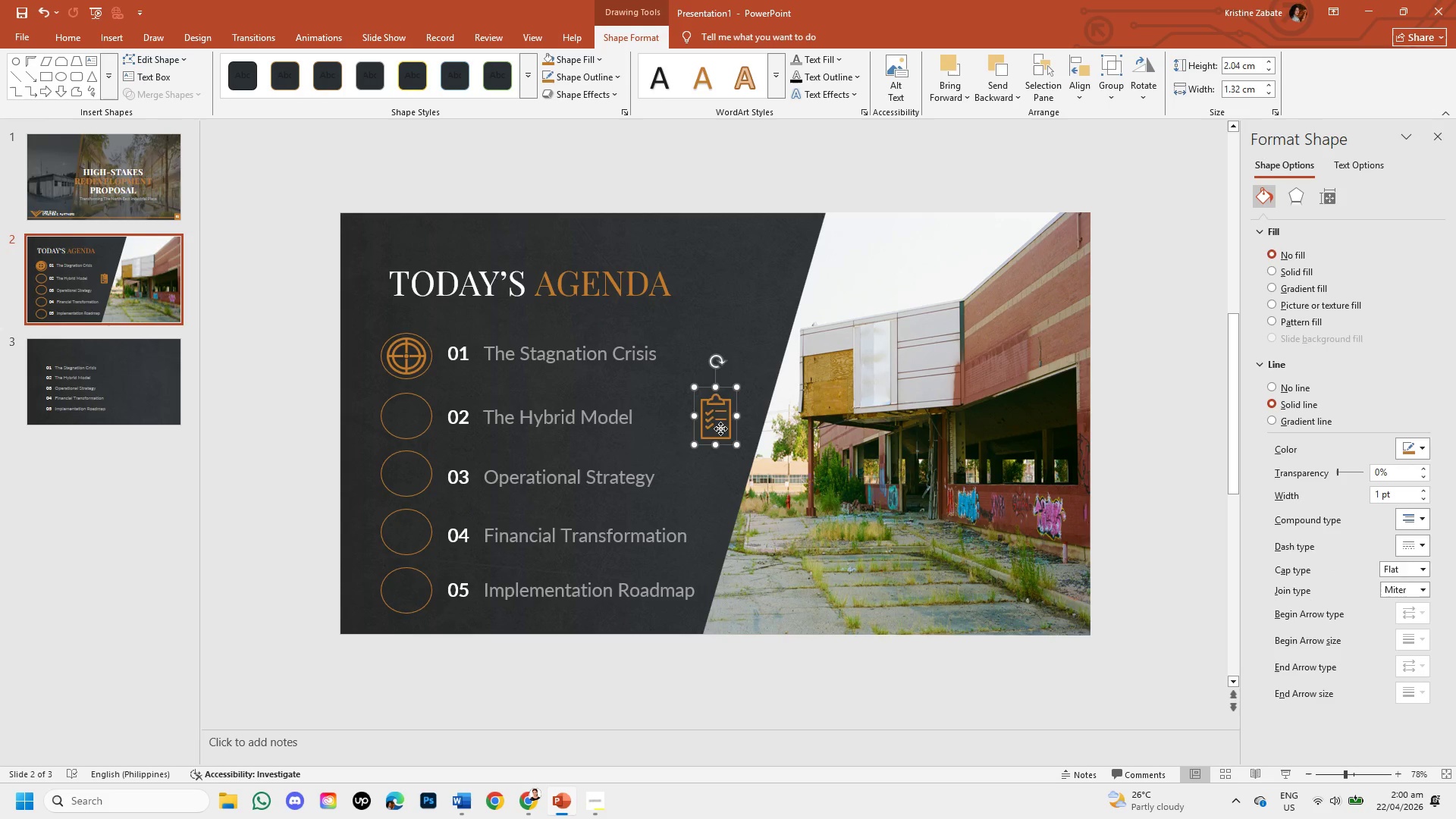 
double_click([720, 428])
 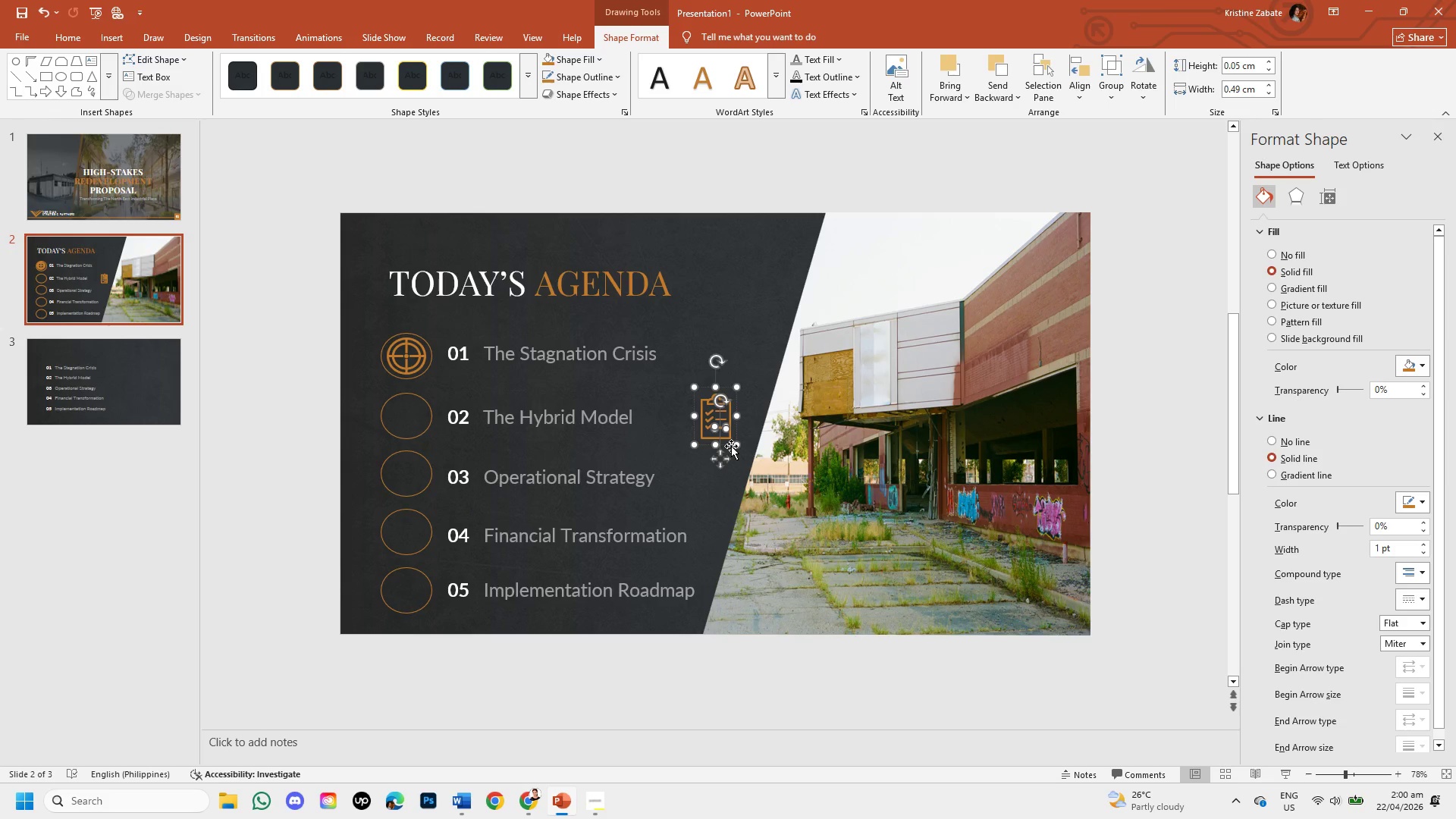 
key(Backspace)
 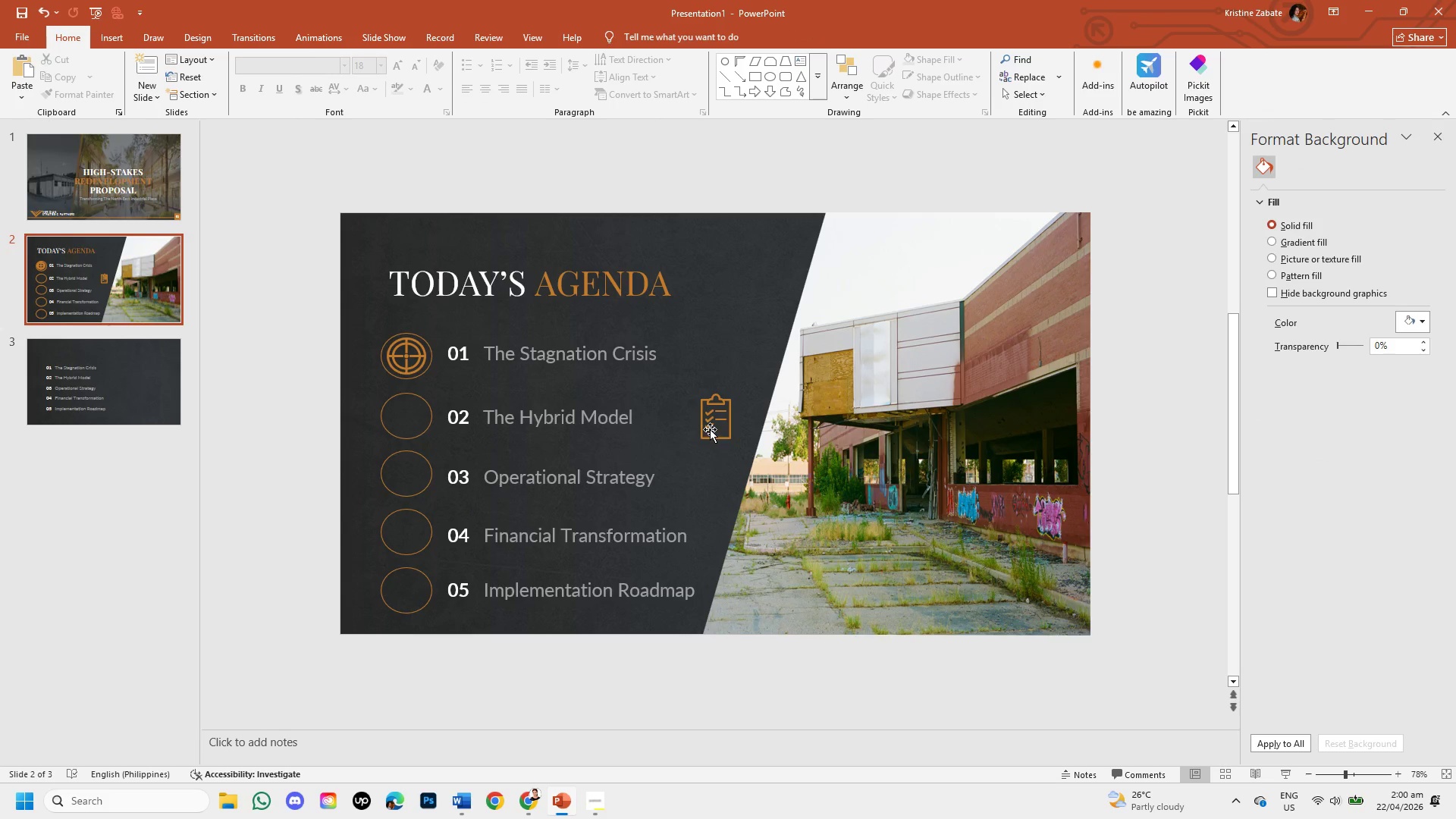 
left_click([708, 426])
 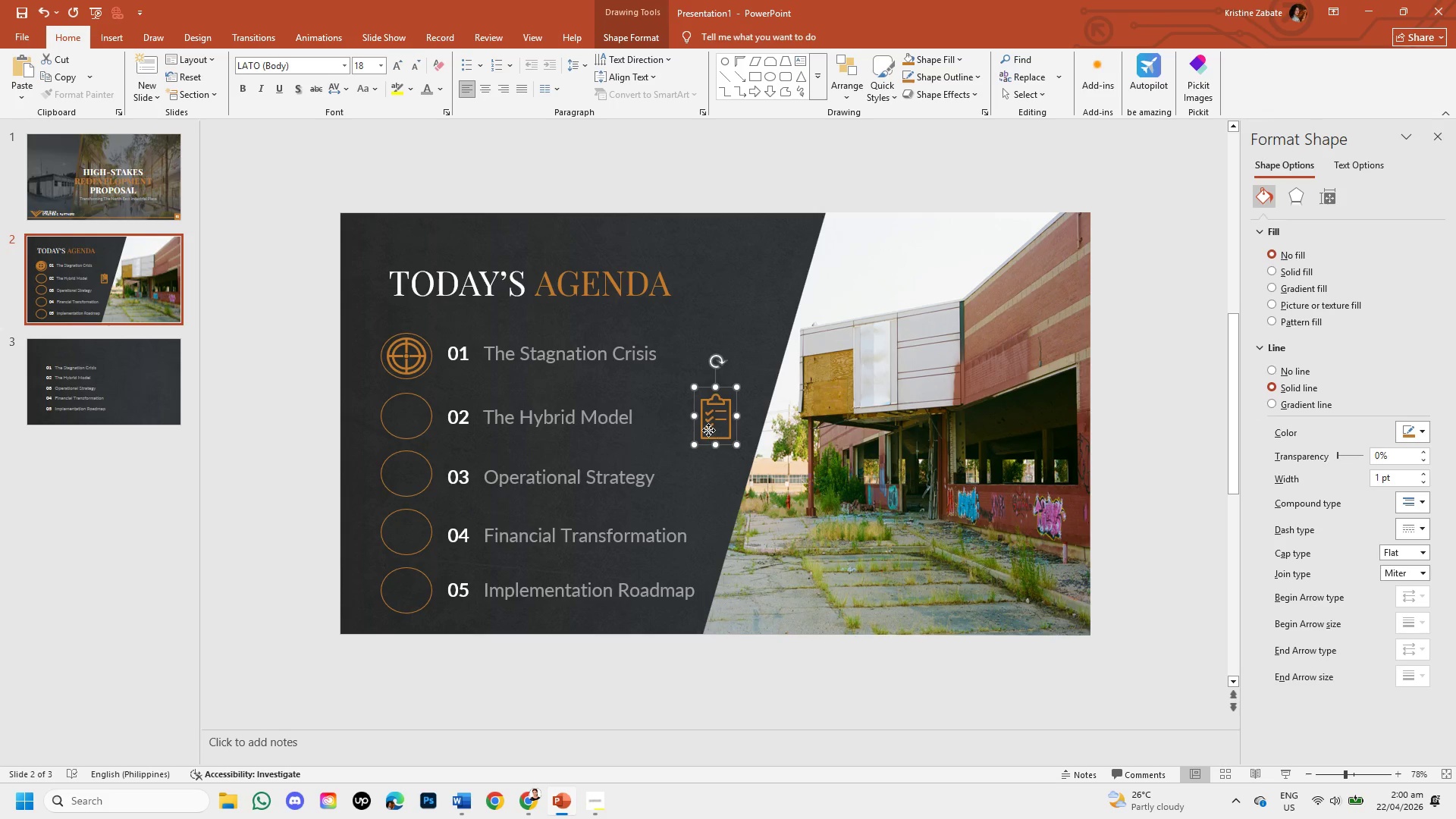 
double_click([708, 428])
 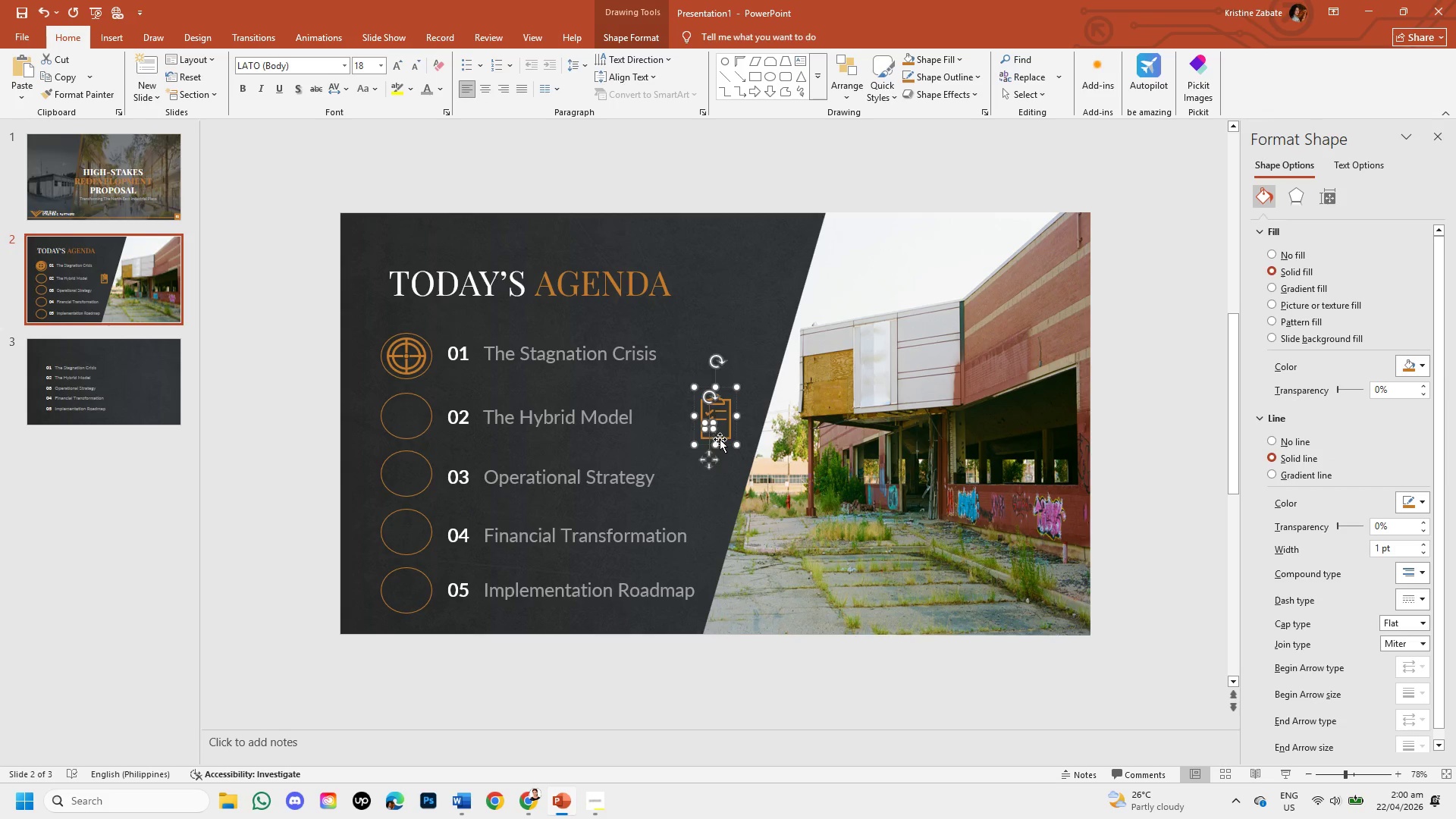 
key(Backspace)
 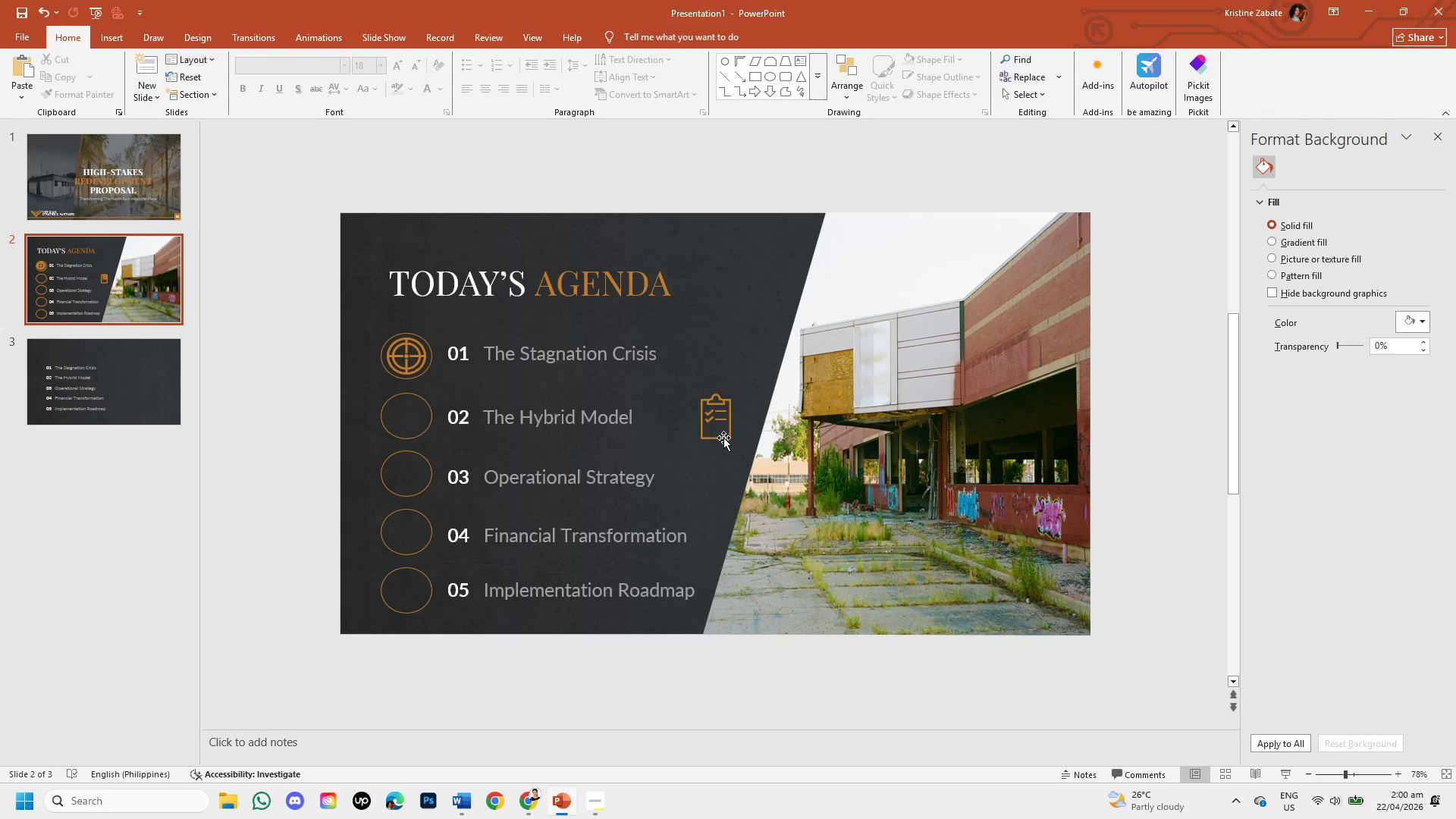 
left_click([723, 438])
 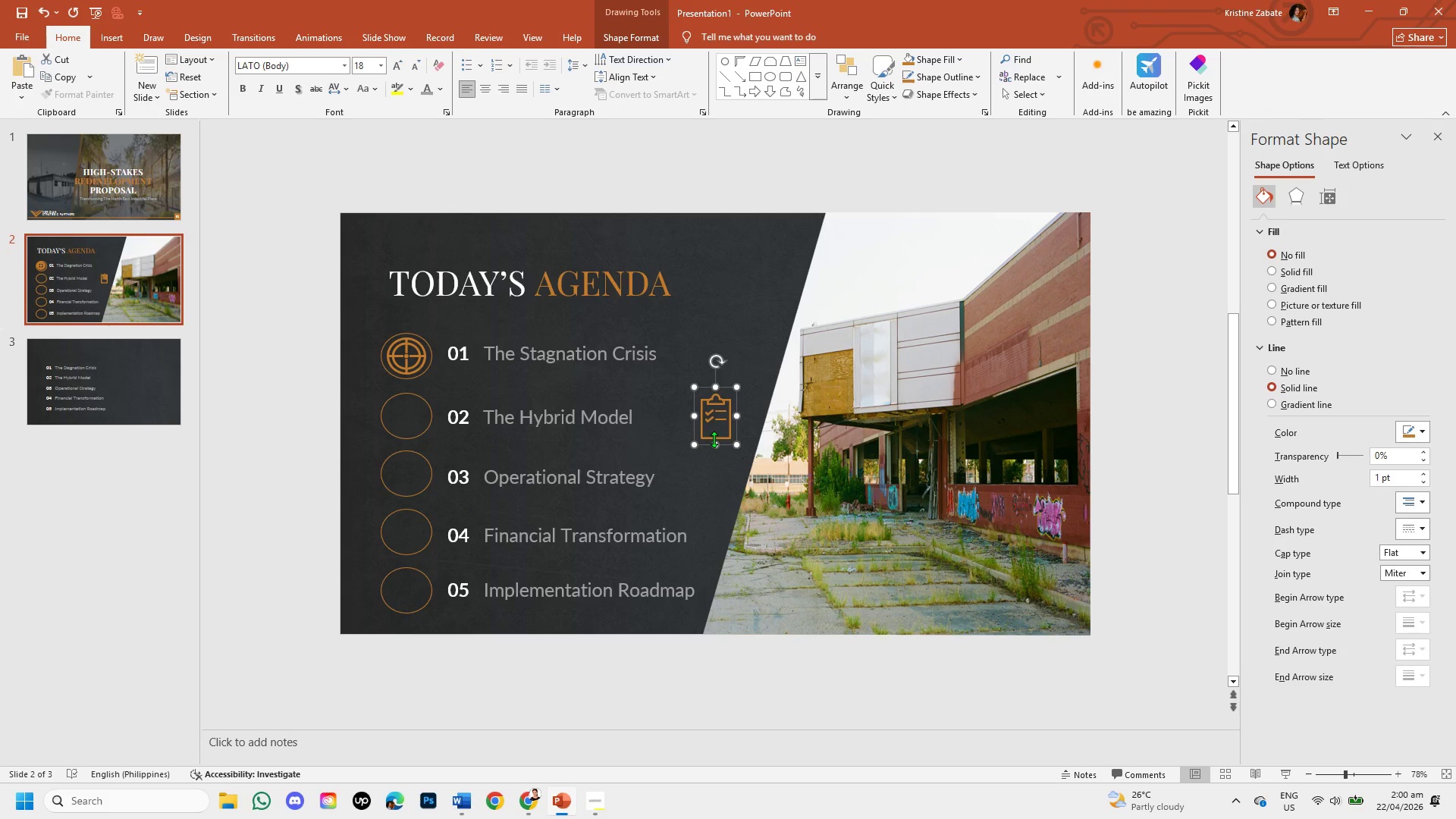 
left_click([713, 437])
 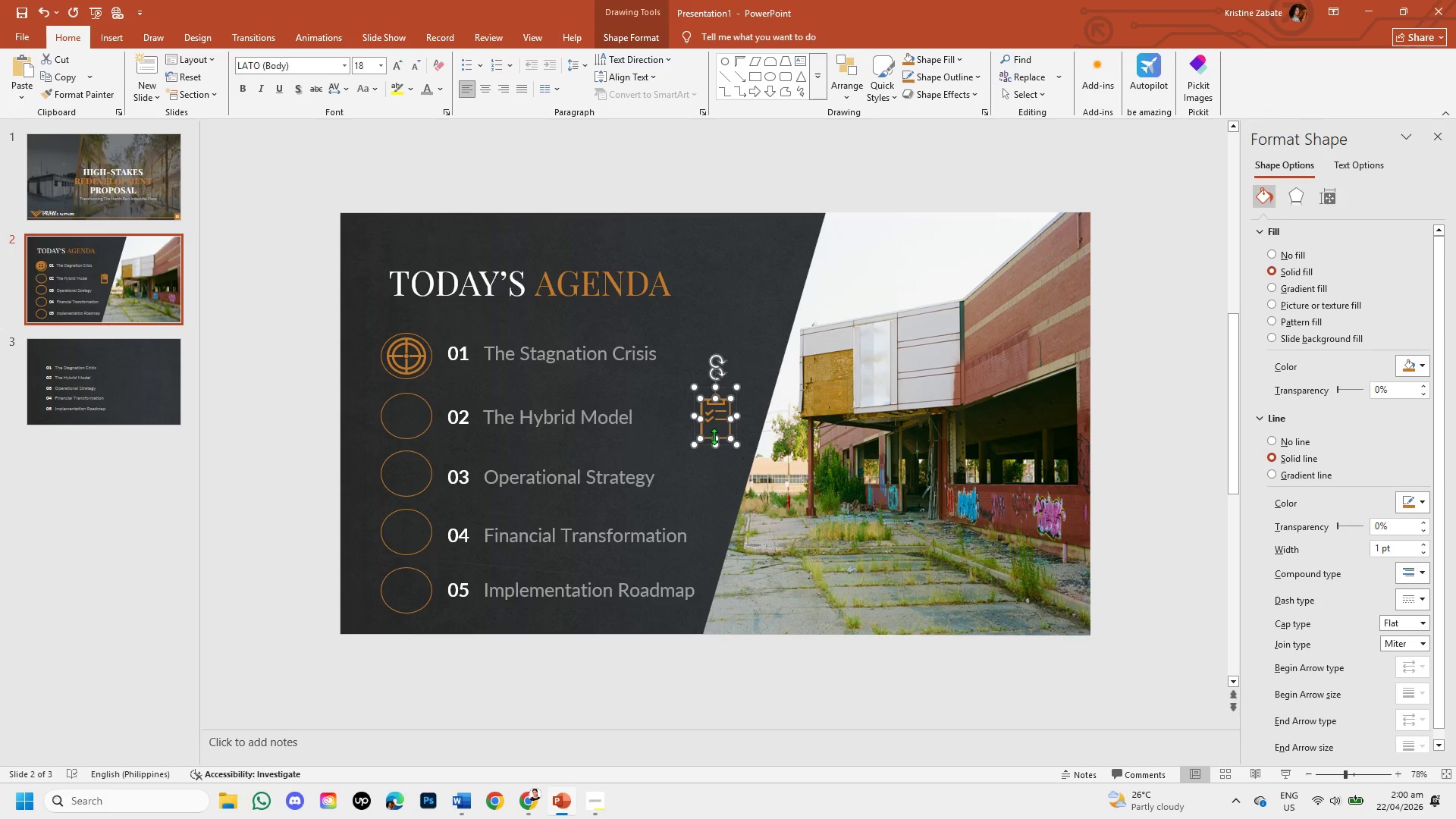 
left_click_drag(start_coordinate=[714, 436], to_coordinate=[714, 426])
 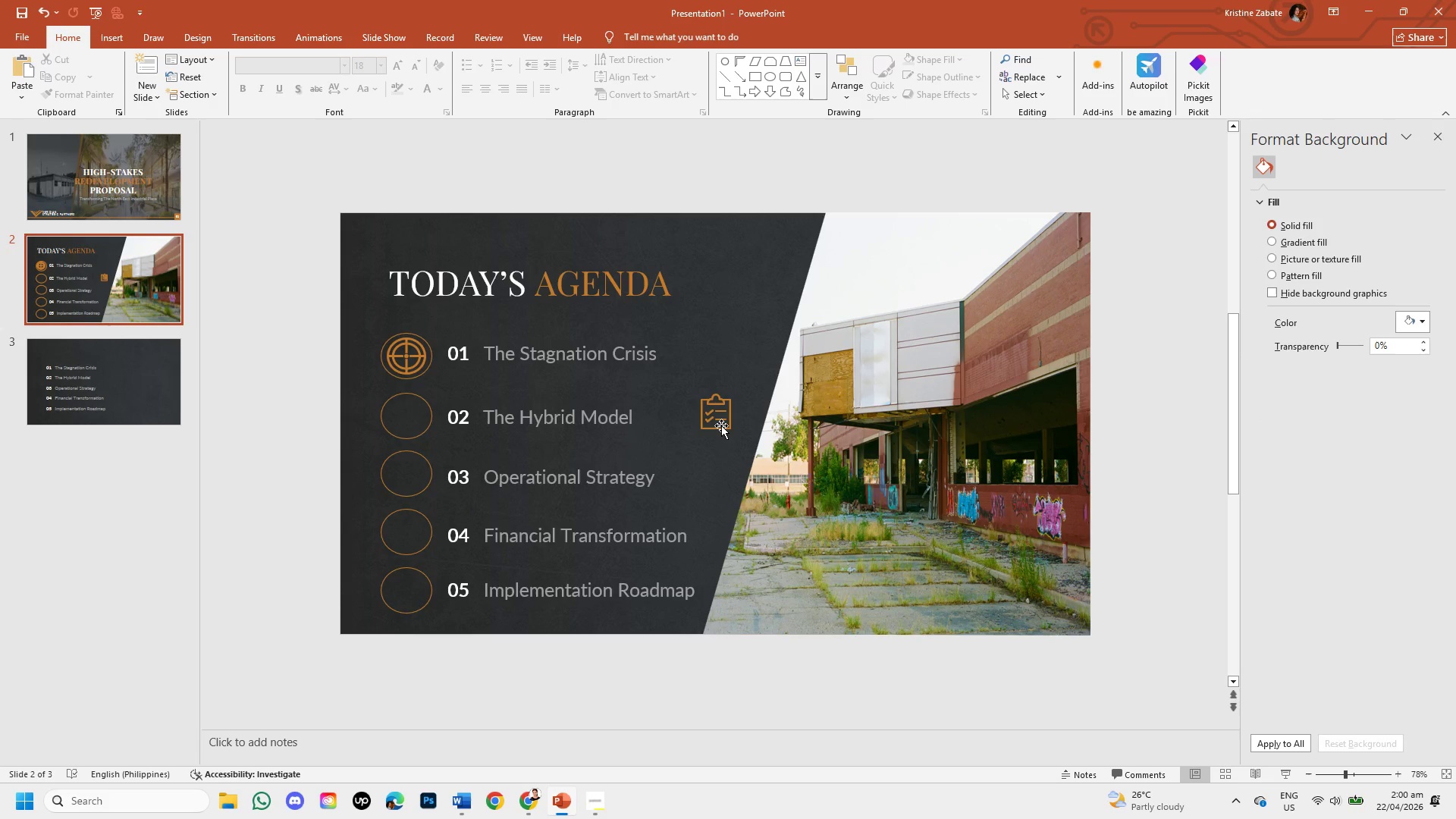 
left_click([720, 427])
 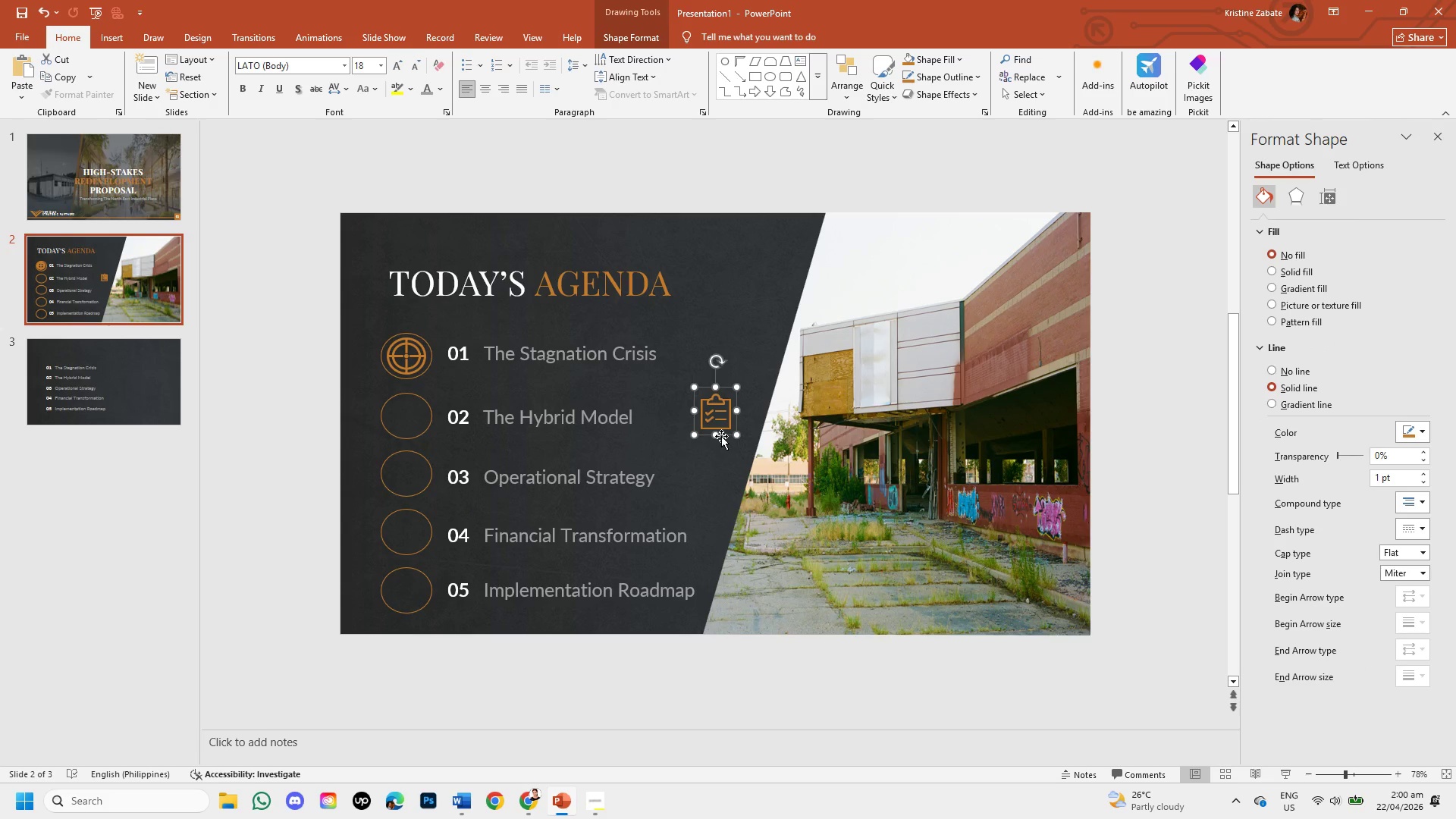 
left_click_drag(start_coordinate=[721, 436], to_coordinate=[411, 438])
 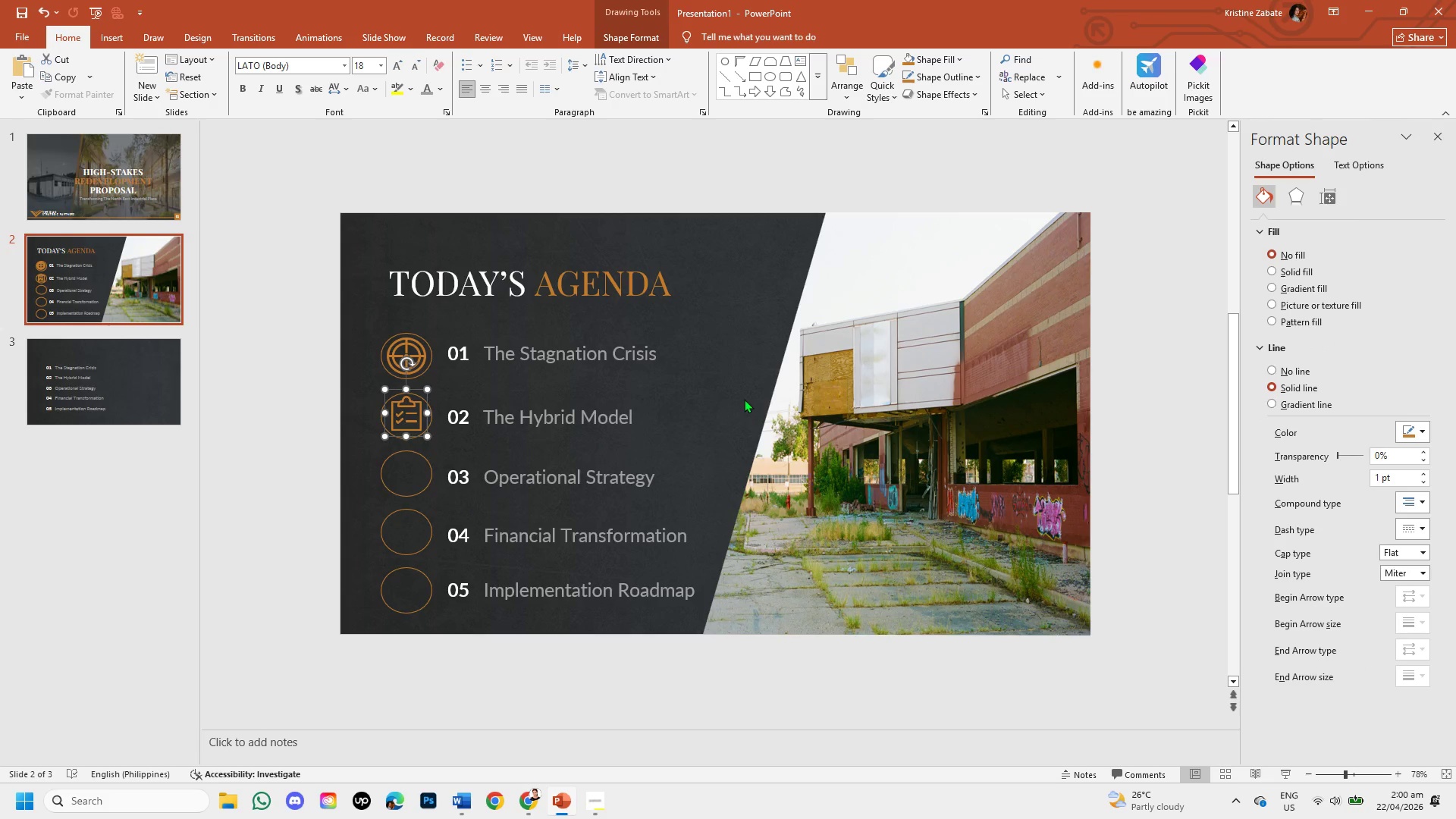 
left_click([744, 397])
 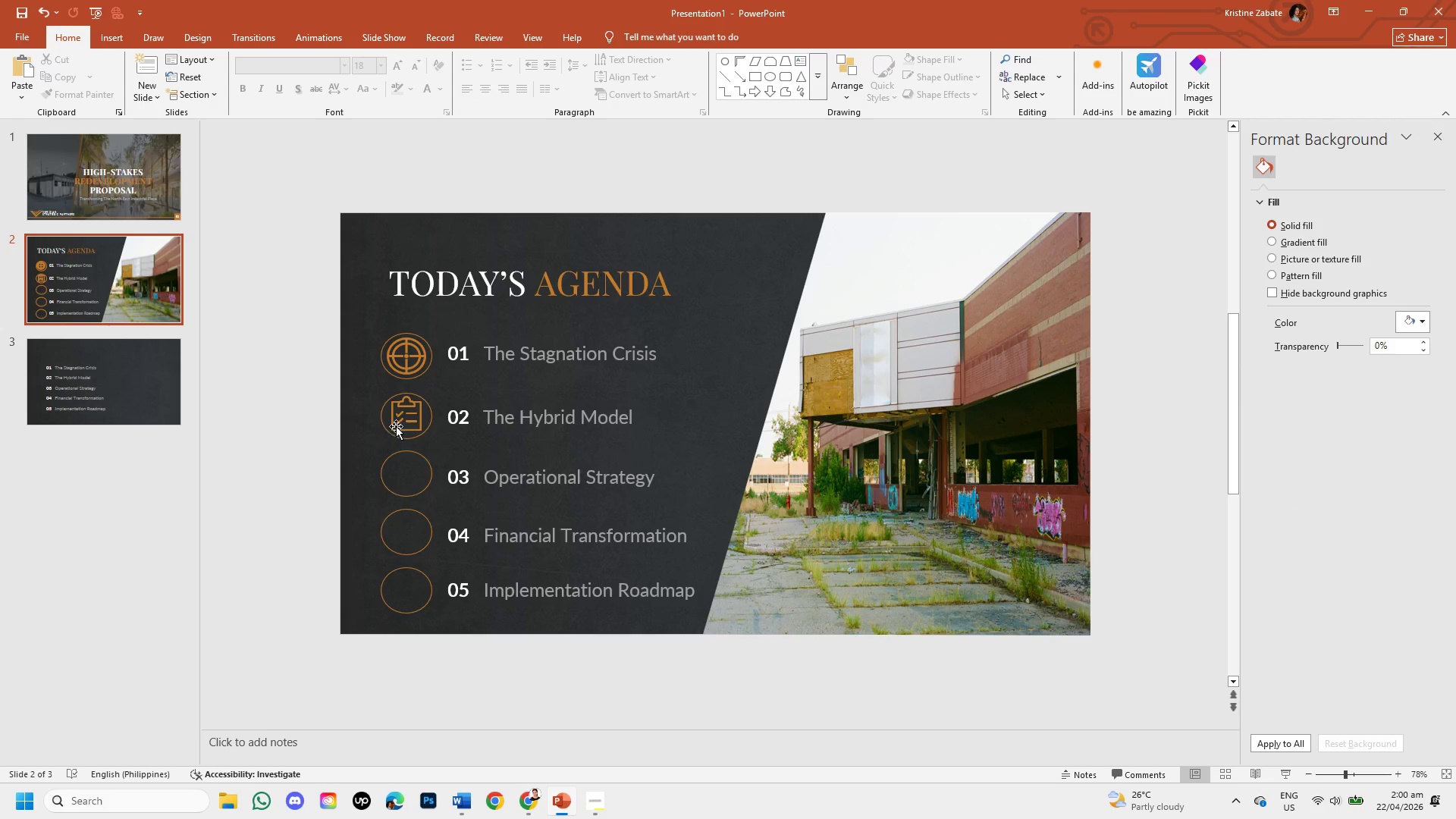 
double_click([397, 423])
 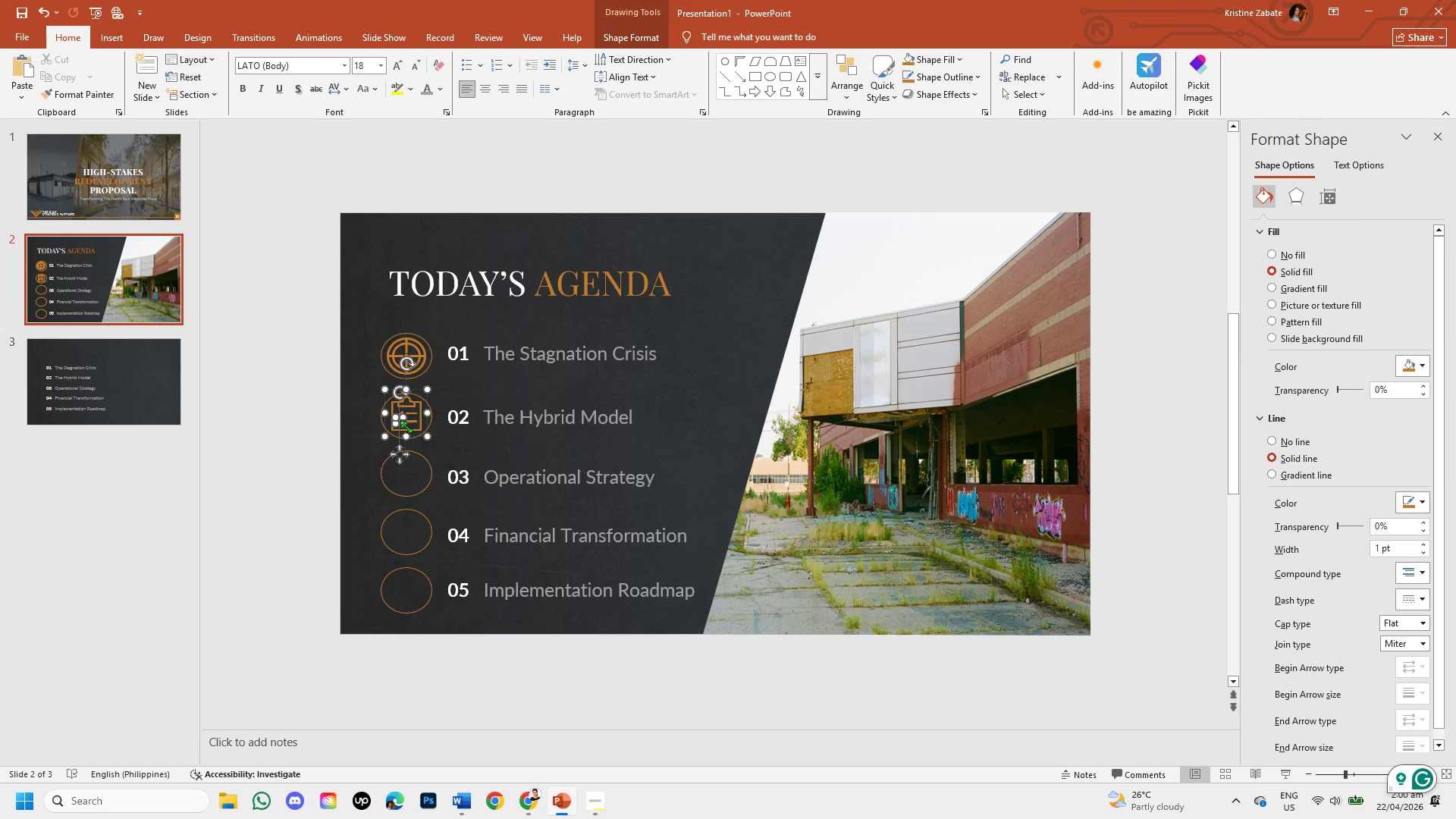 
left_click([420, 423])
 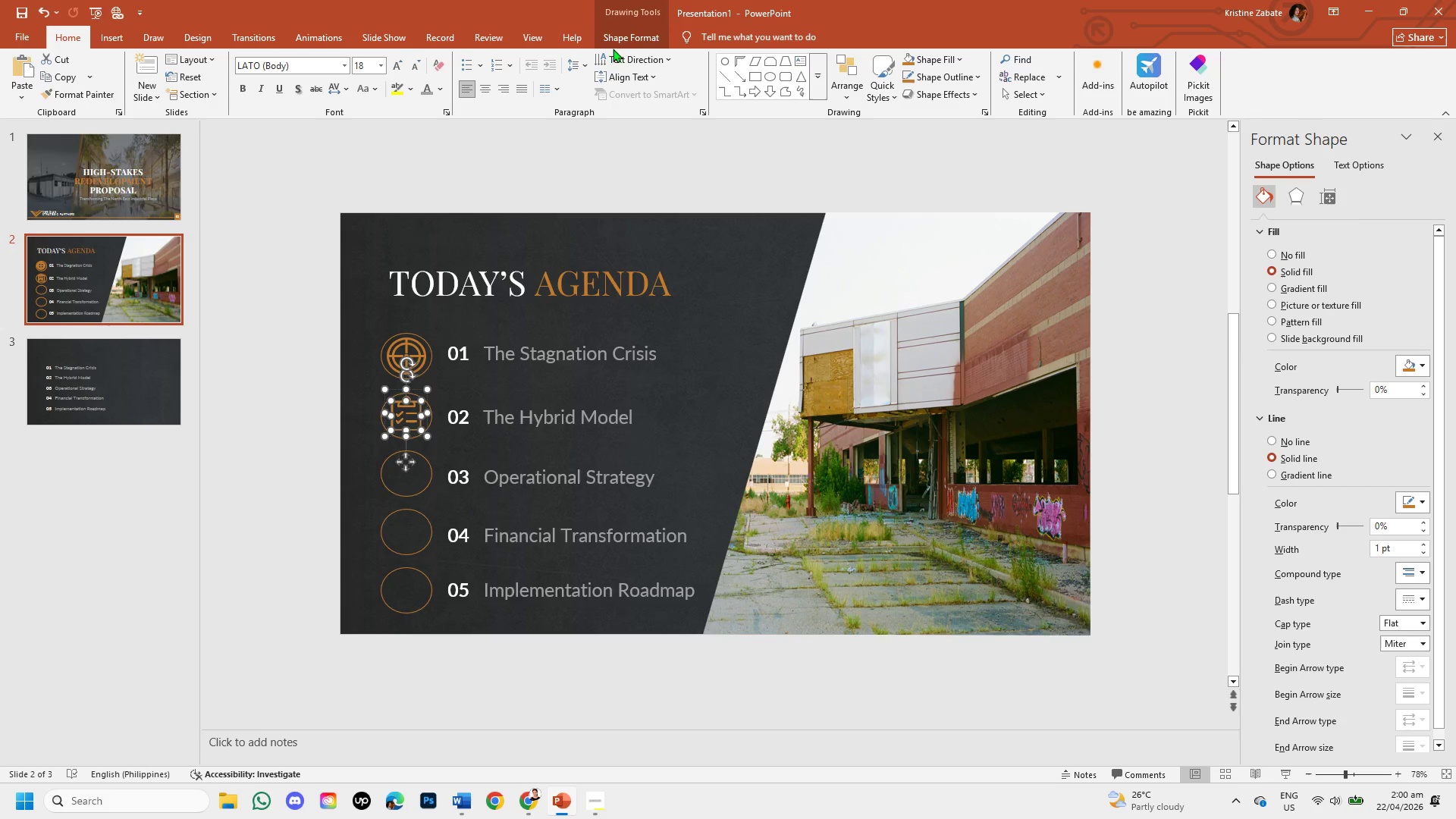 
left_click([615, 36])
 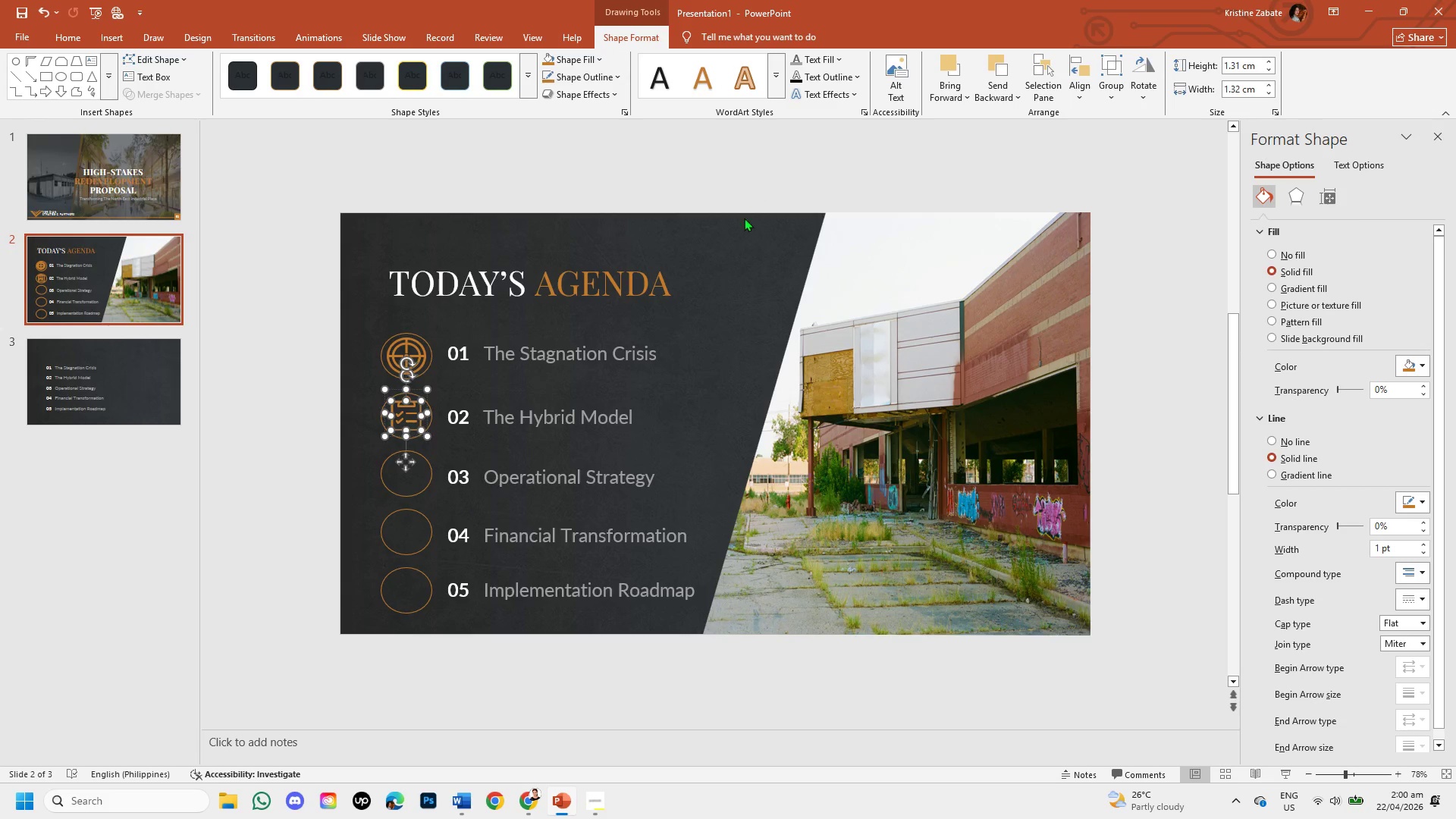 
left_click([739, 231])
 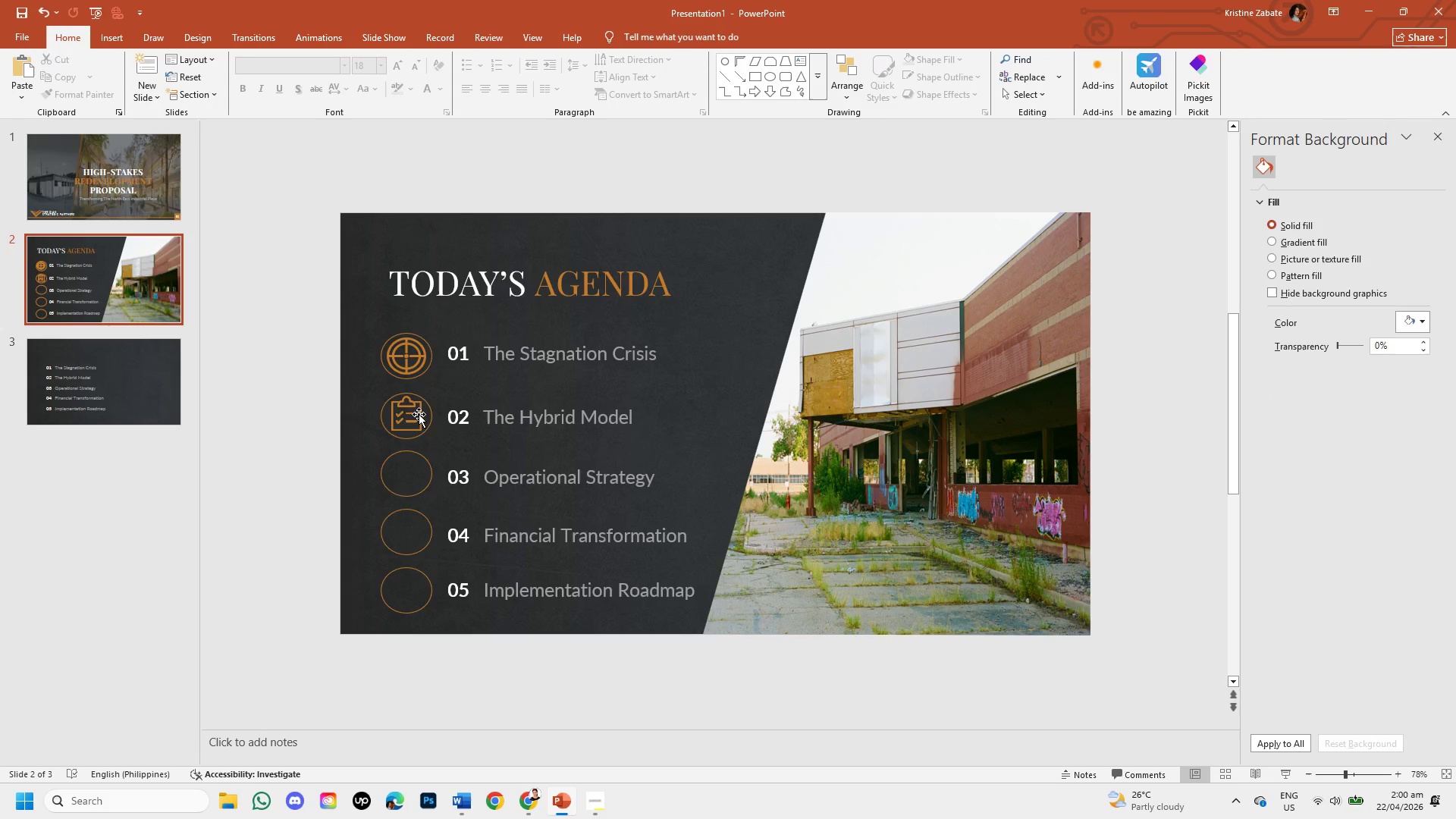 
left_click([419, 411])
 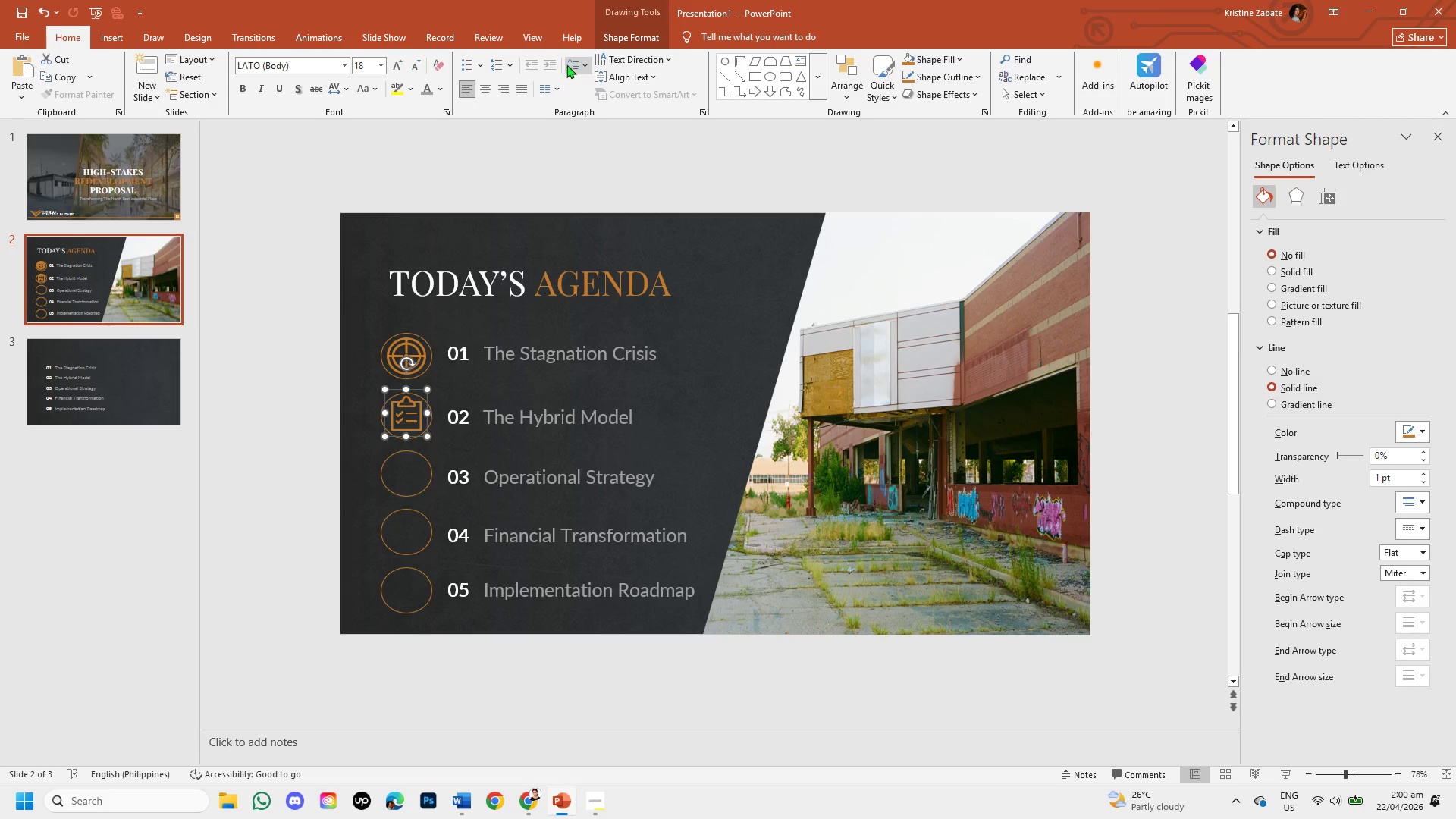 
left_click([609, 24])
 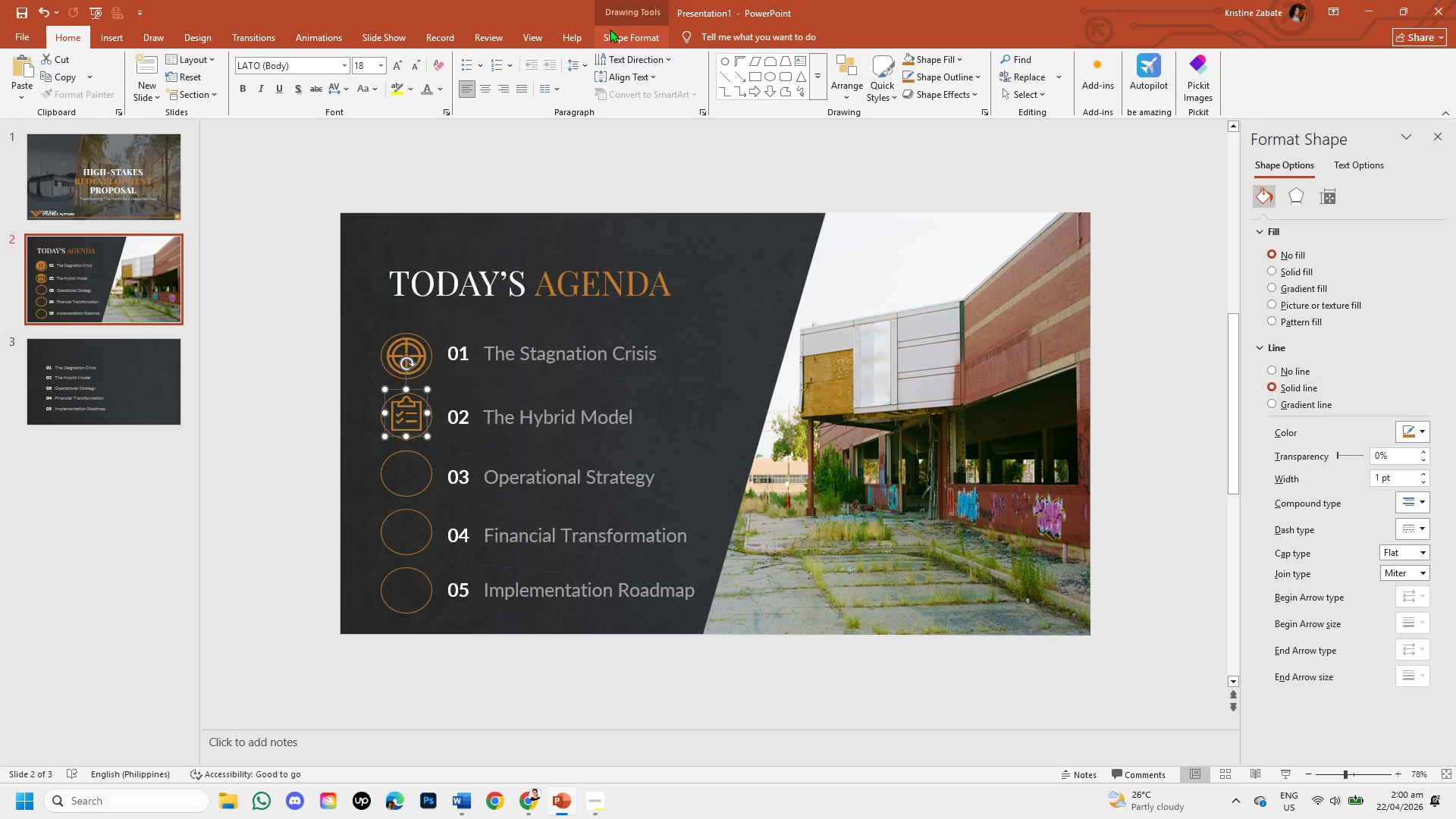 
left_click_drag(start_coordinate=[610, 29], to_coordinate=[726, 381])
 